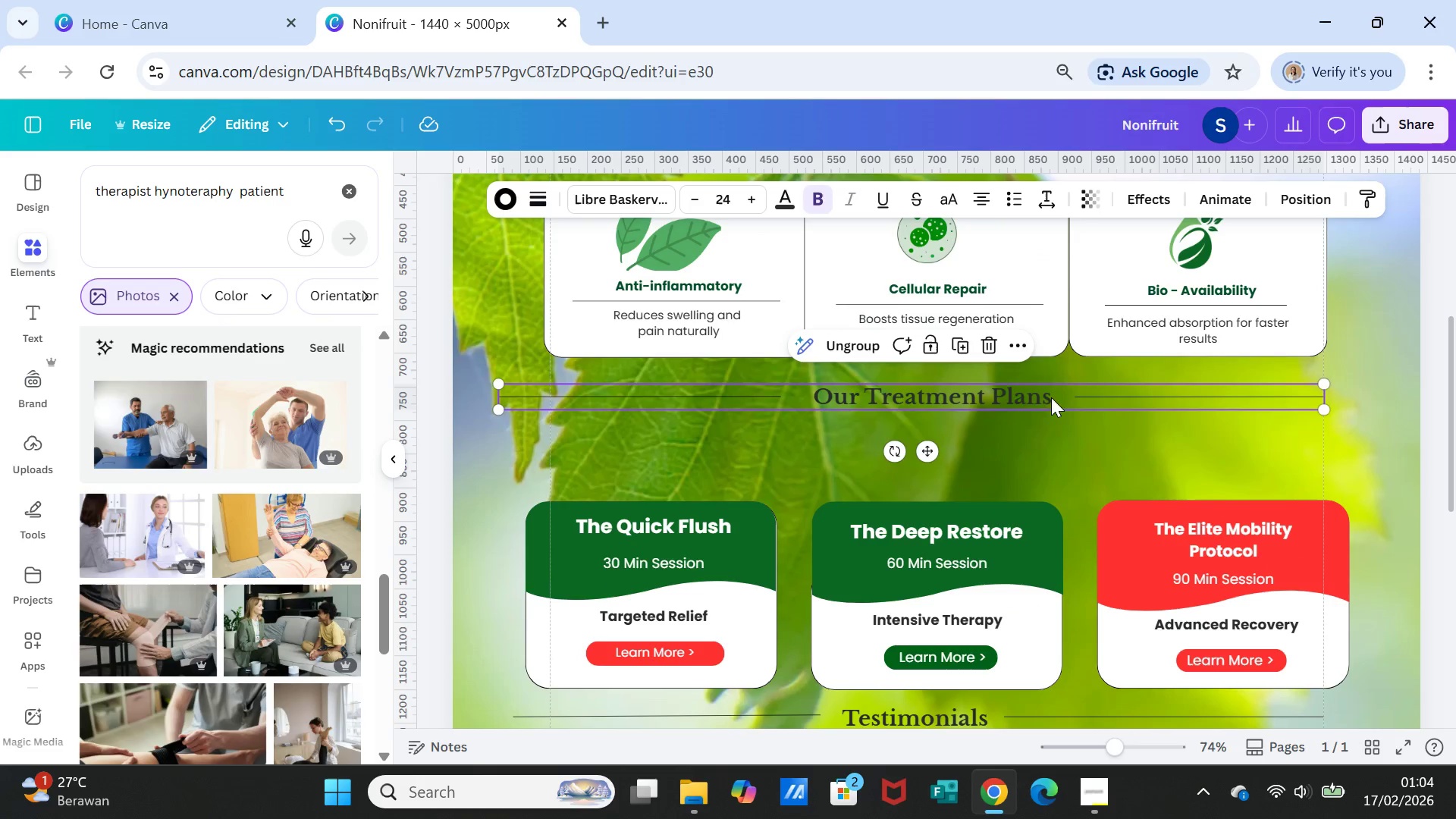 
left_click_drag(start_coordinate=[1050, 389], to_coordinate=[1072, 443])
 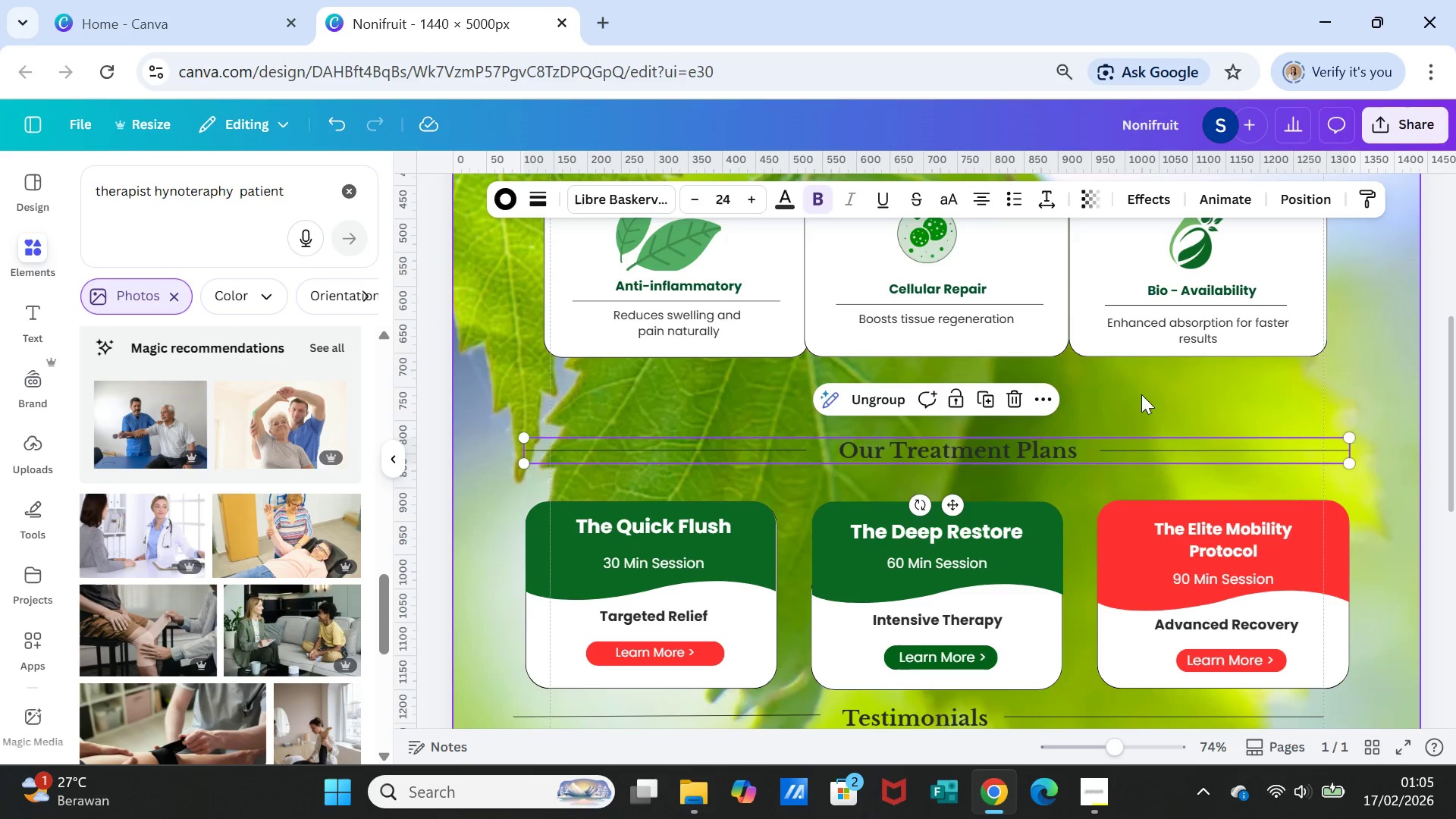 
left_click([1141, 394])
 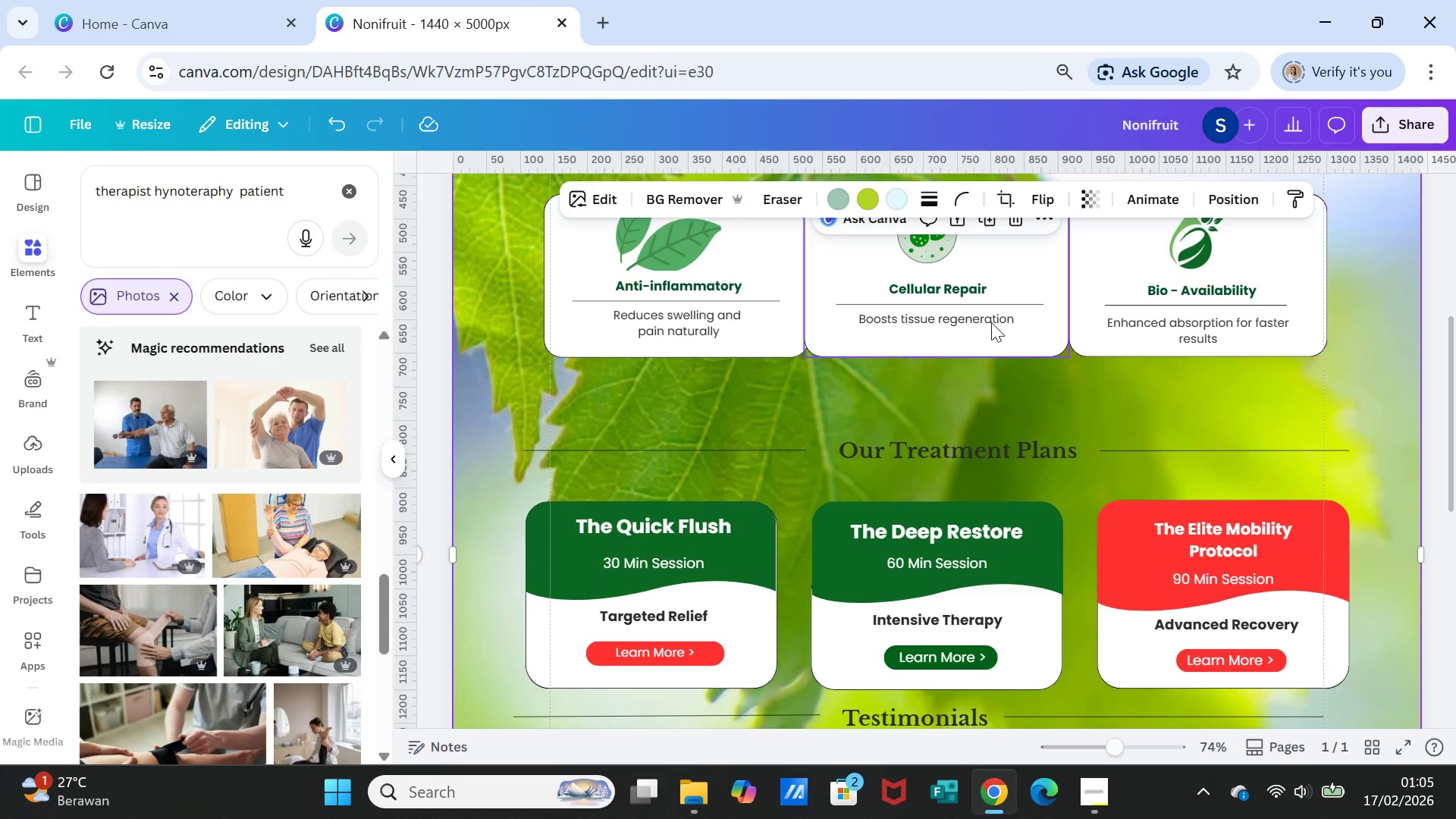 
scroll: coordinate [996, 343], scroll_direction: up, amount: 2.0
 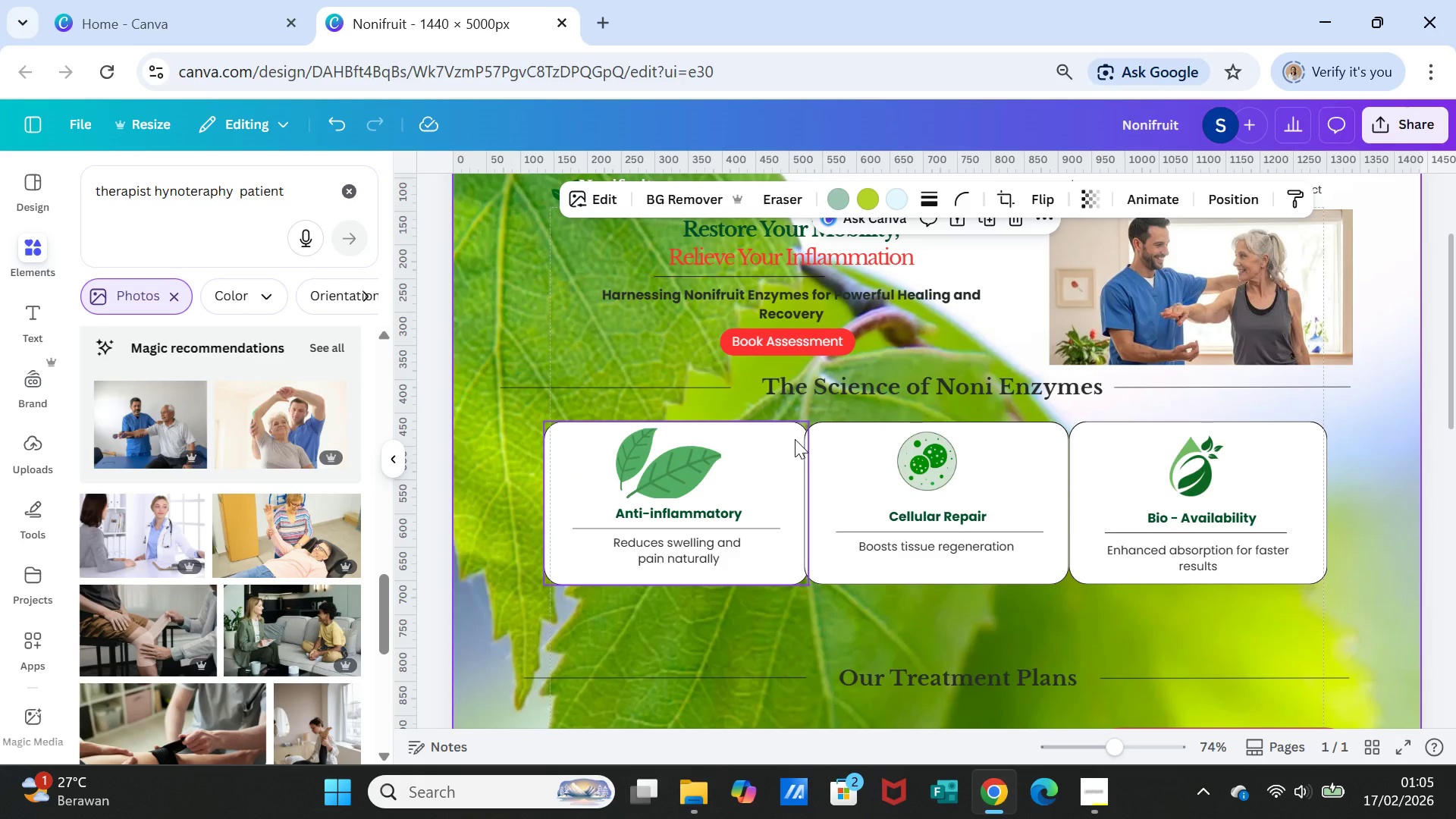 
left_click([795, 439])
 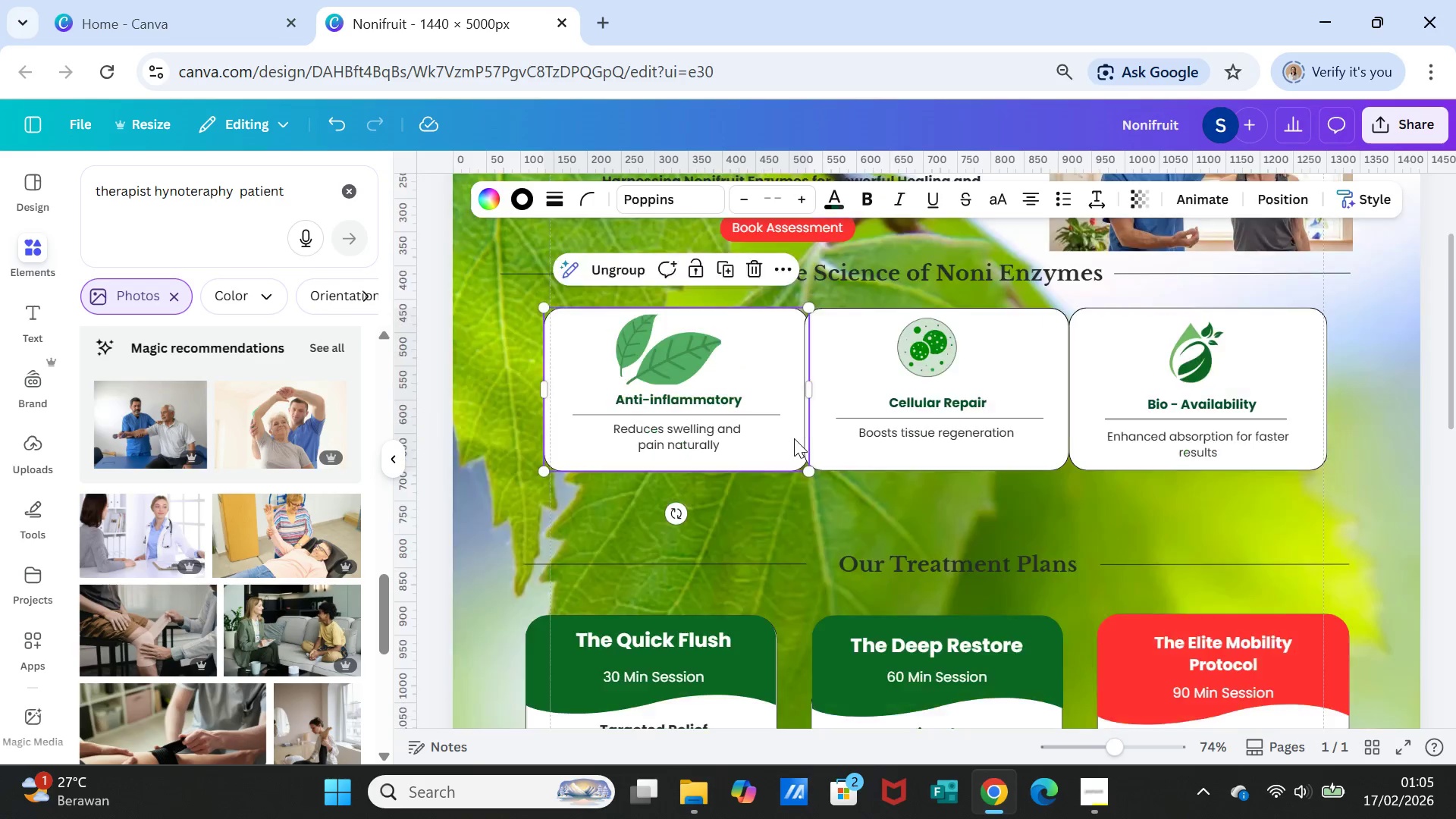 
scroll: coordinate [792, 431], scroll_direction: down, amount: 2.0
 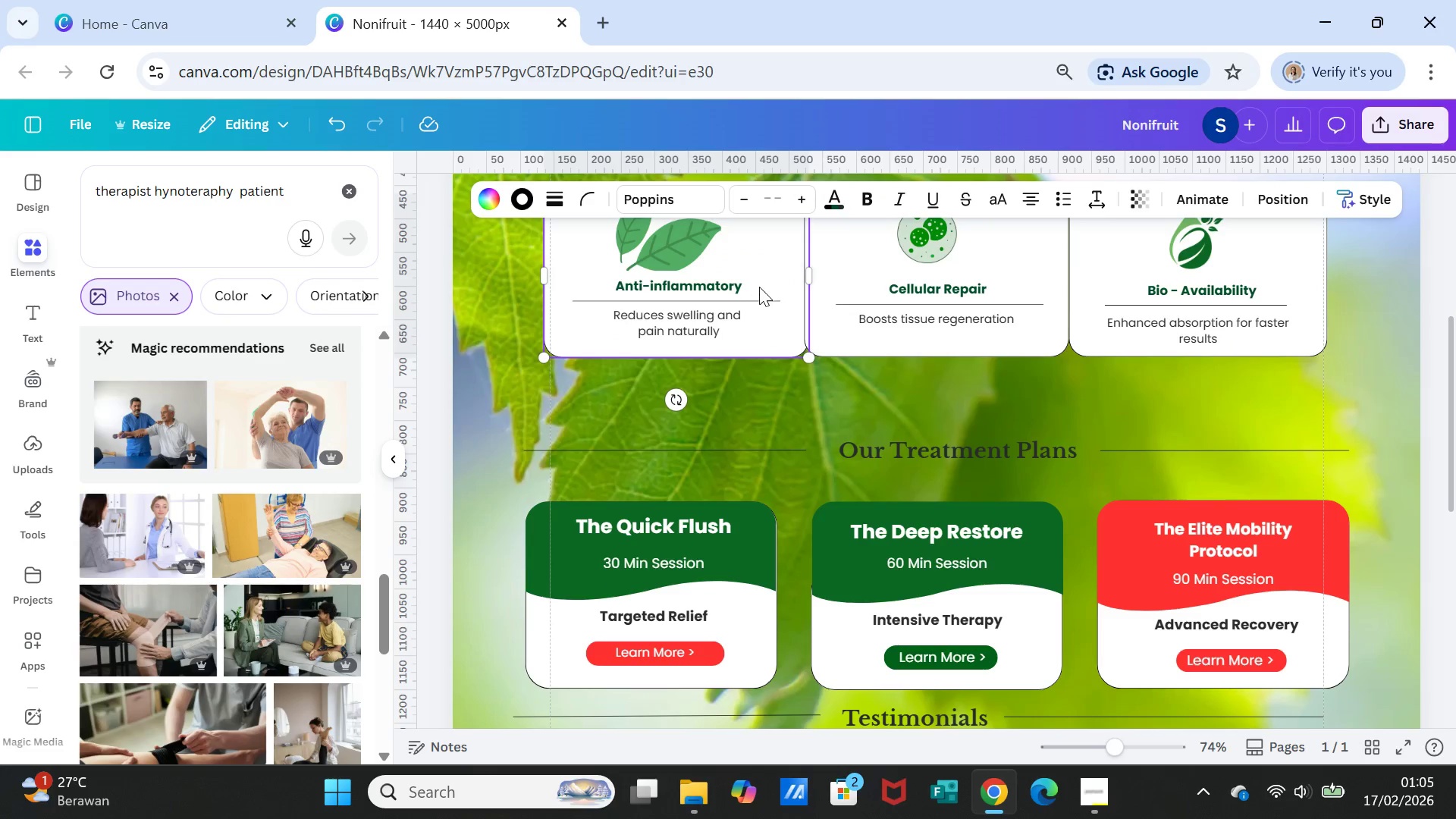 
left_click_drag(start_coordinate=[769, 277], to_coordinate=[755, 341])
 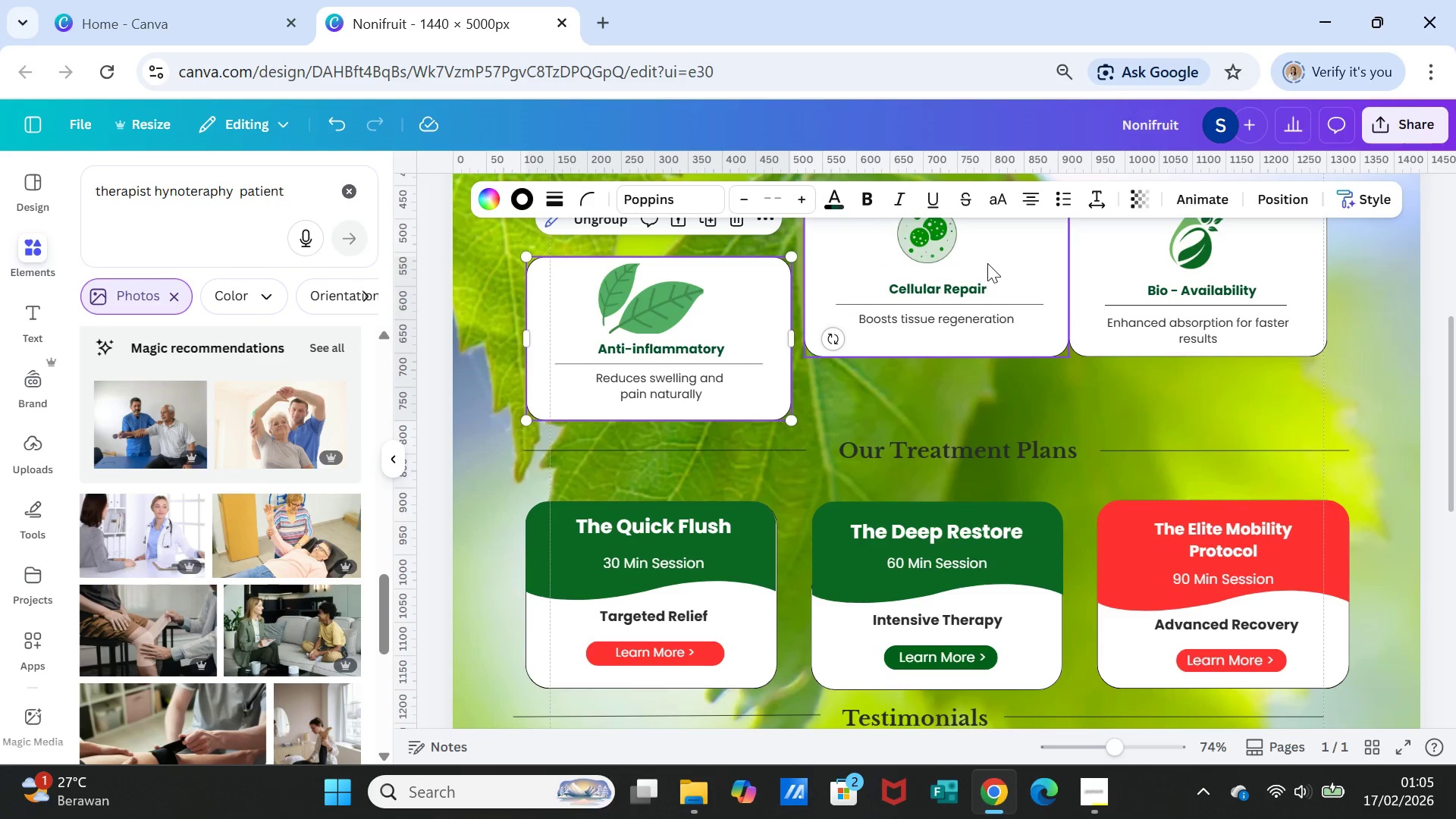 
left_click([988, 263])
 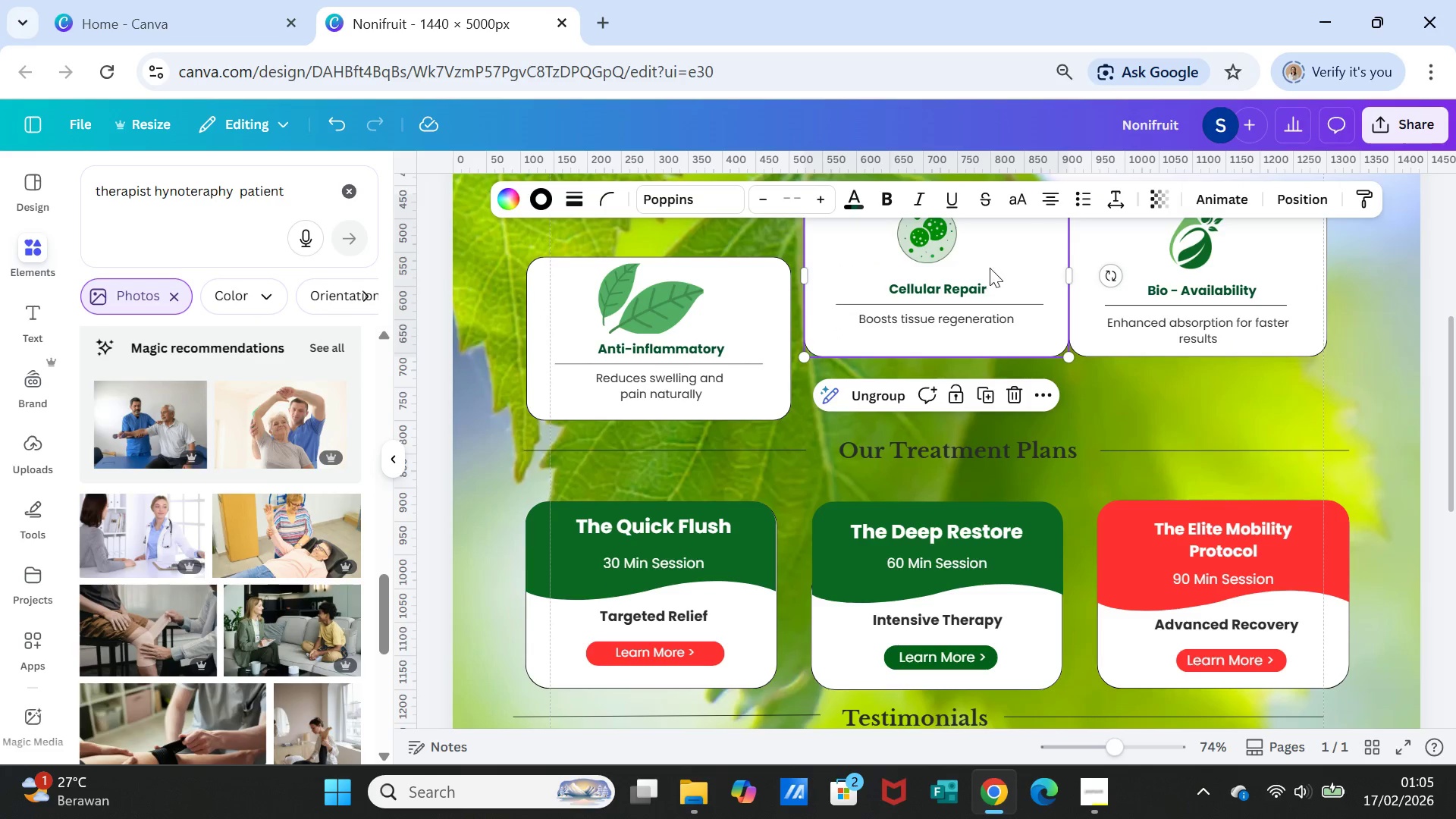 
left_click_drag(start_coordinate=[988, 263], to_coordinate=[974, 330])
 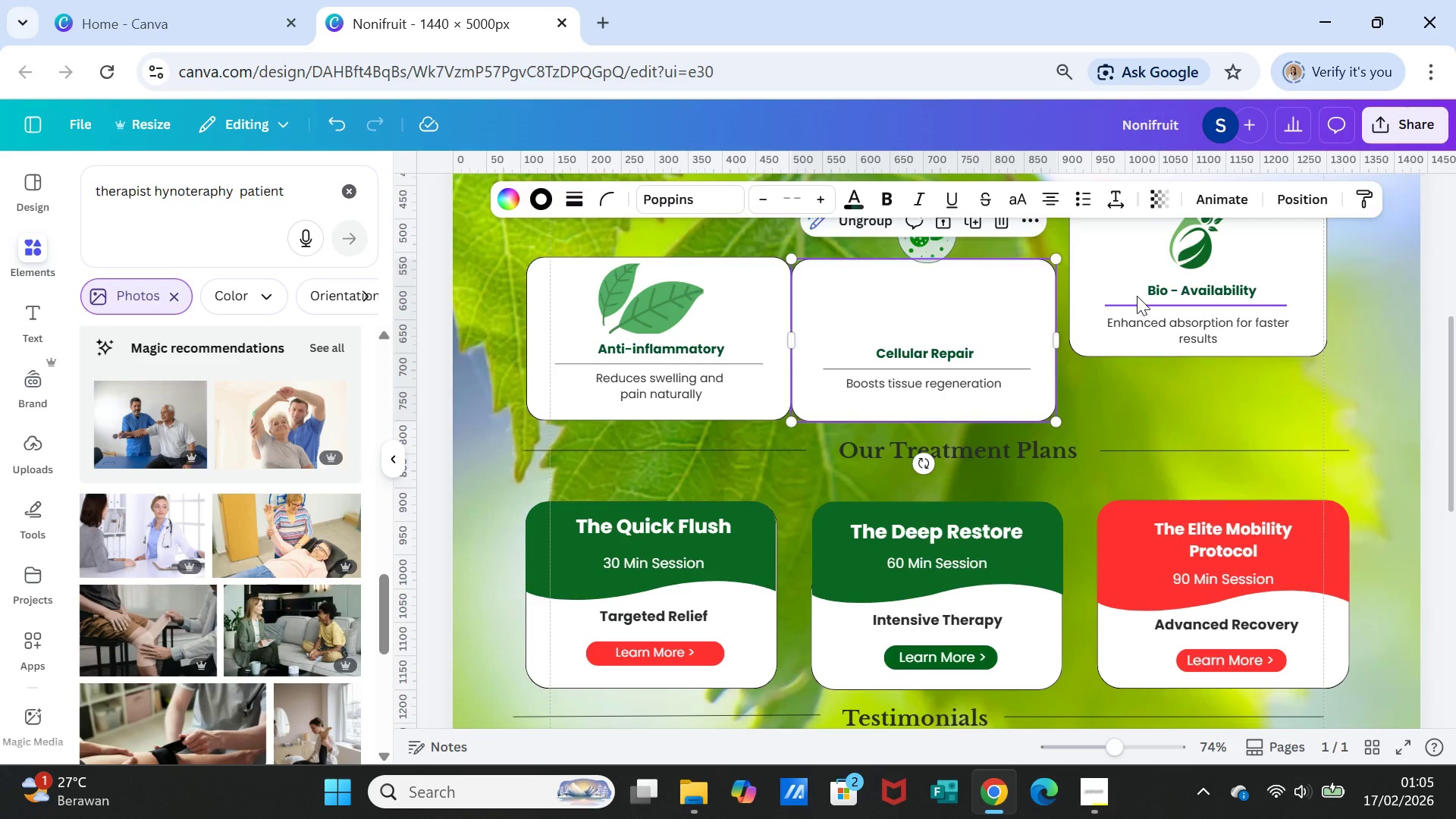 
left_click([1137, 296])
 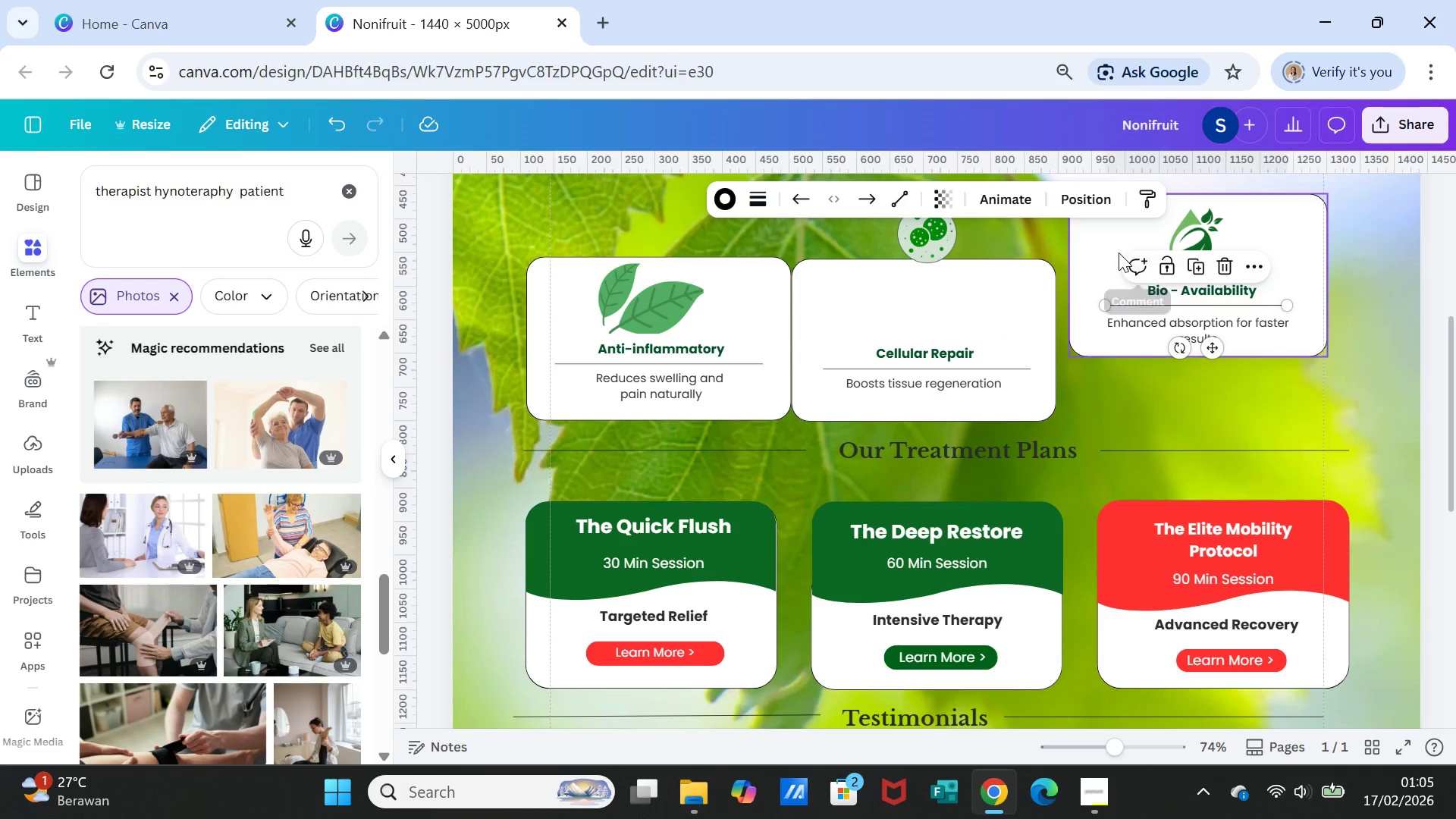 
left_click([1118, 252])
 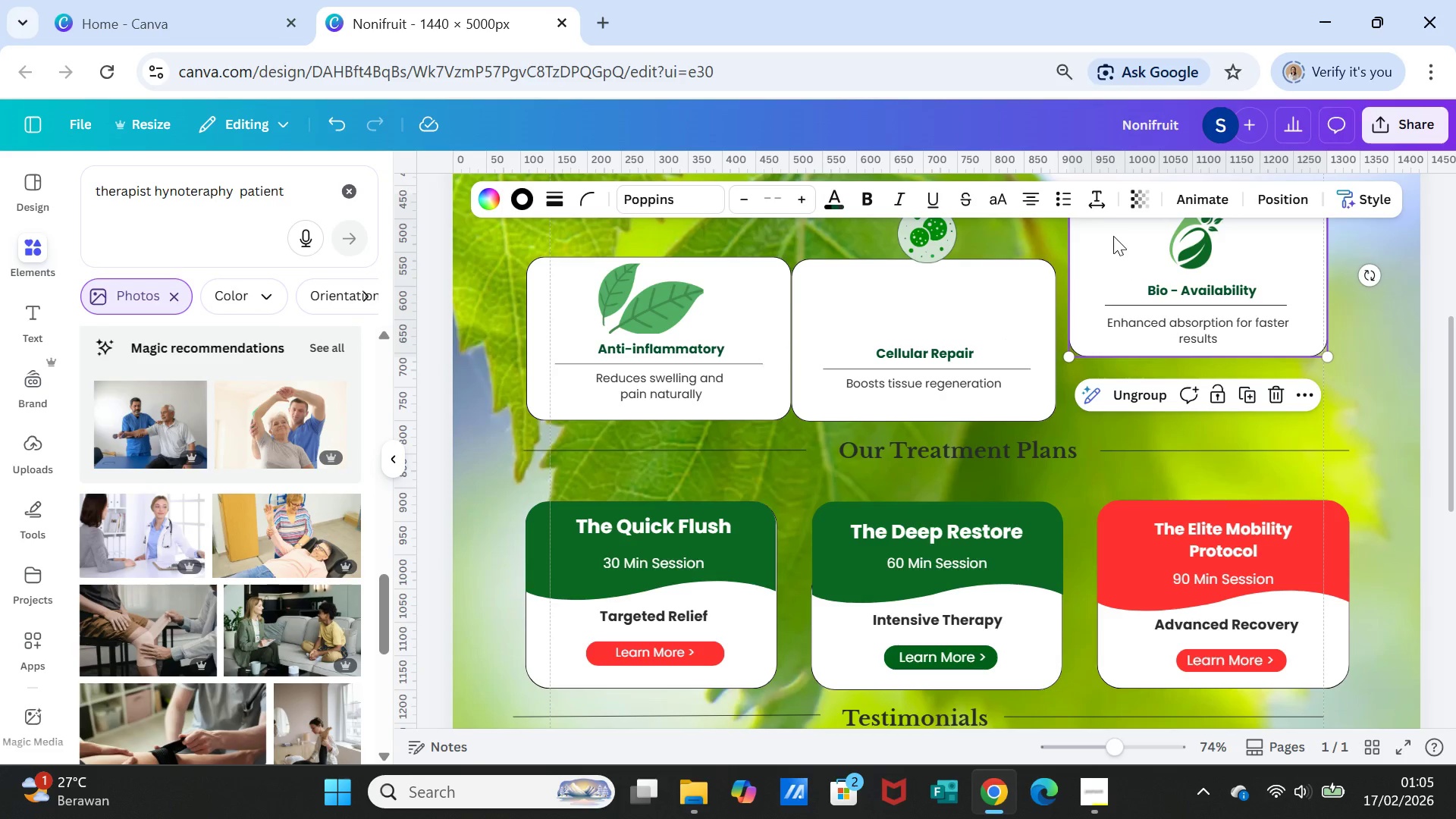 
left_click_drag(start_coordinate=[1113, 236], to_coordinate=[1128, 306])
 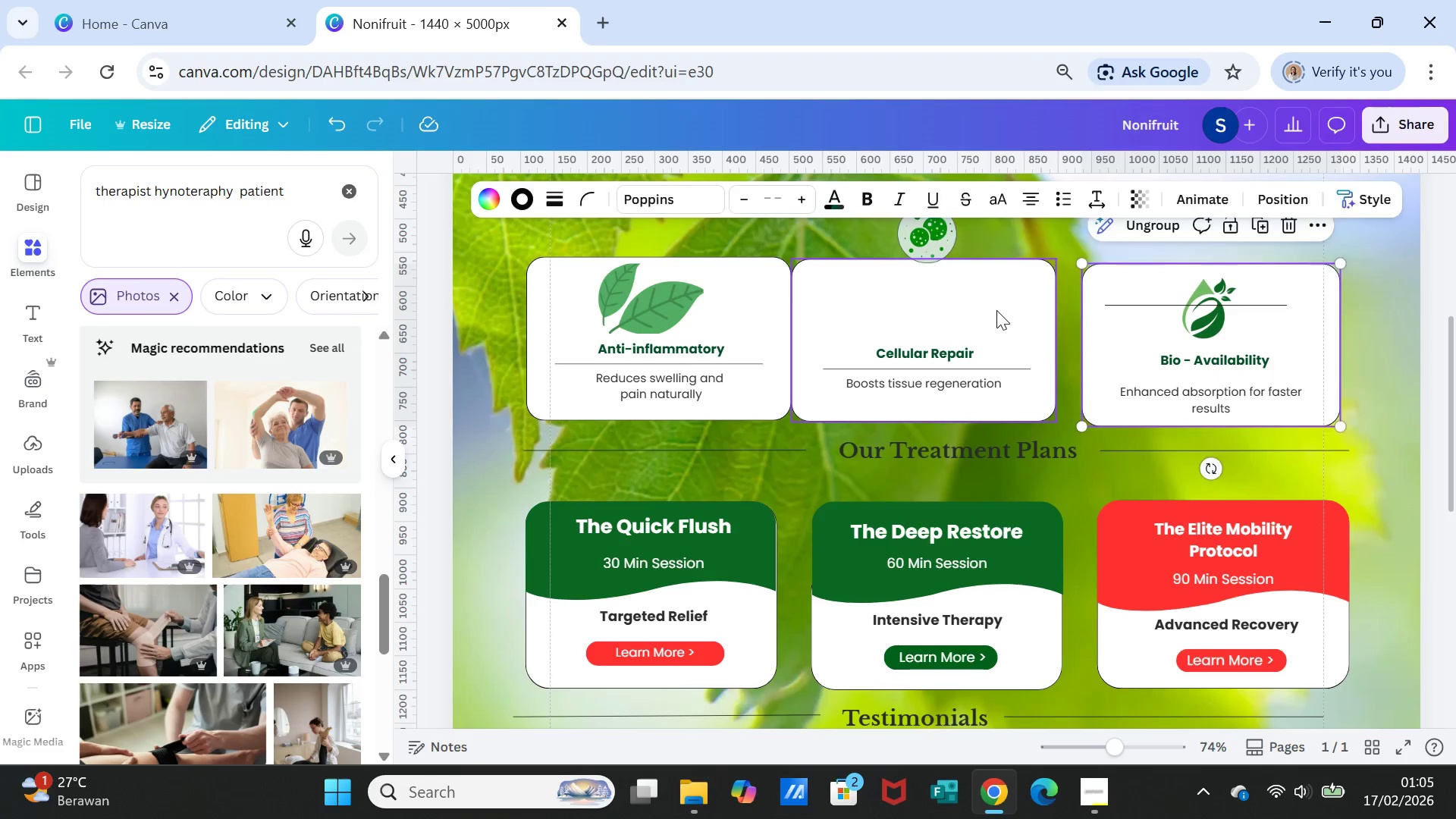 
left_click([996, 310])
 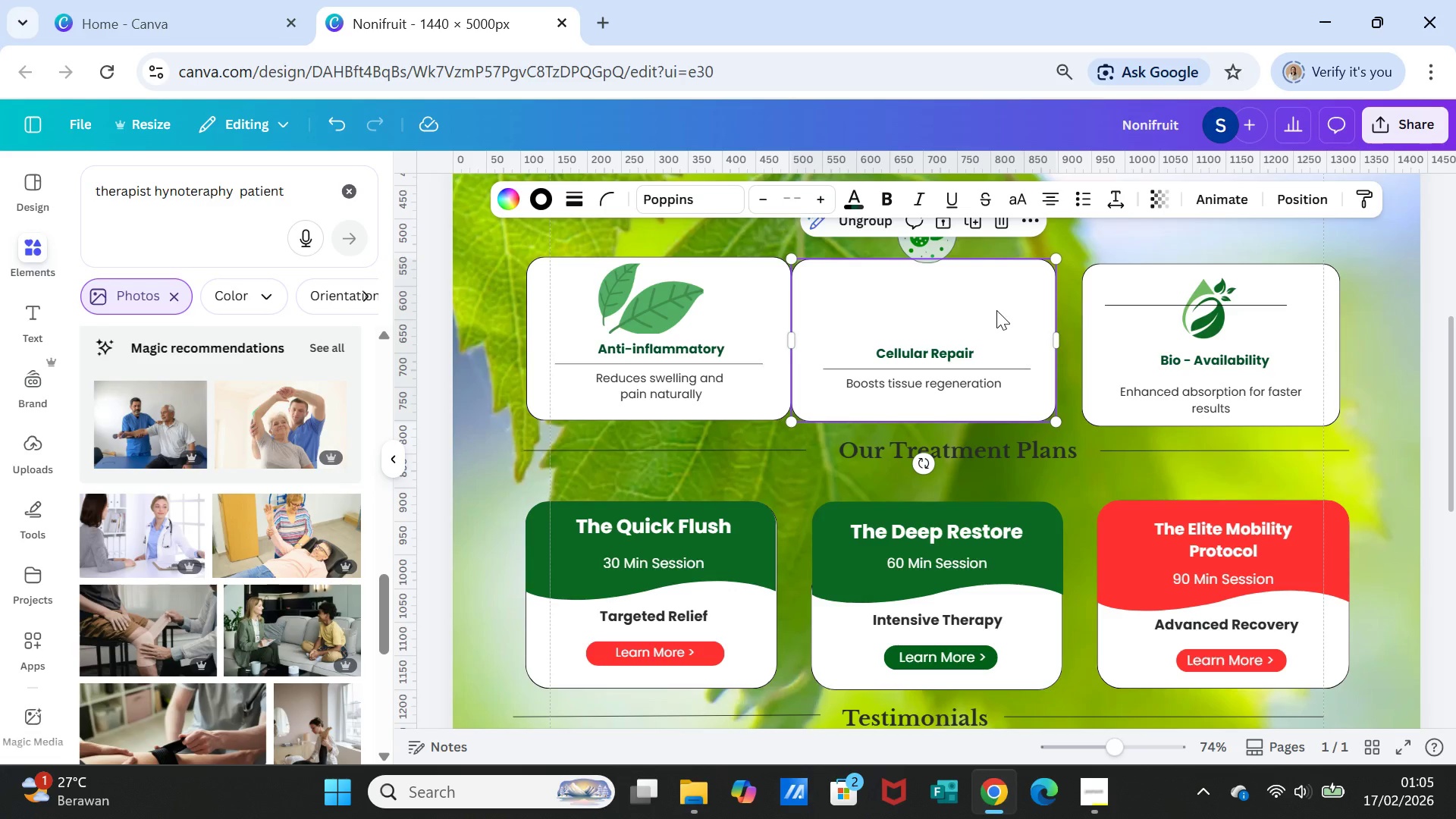 
left_click_drag(start_coordinate=[996, 310], to_coordinate=[1011, 316])
 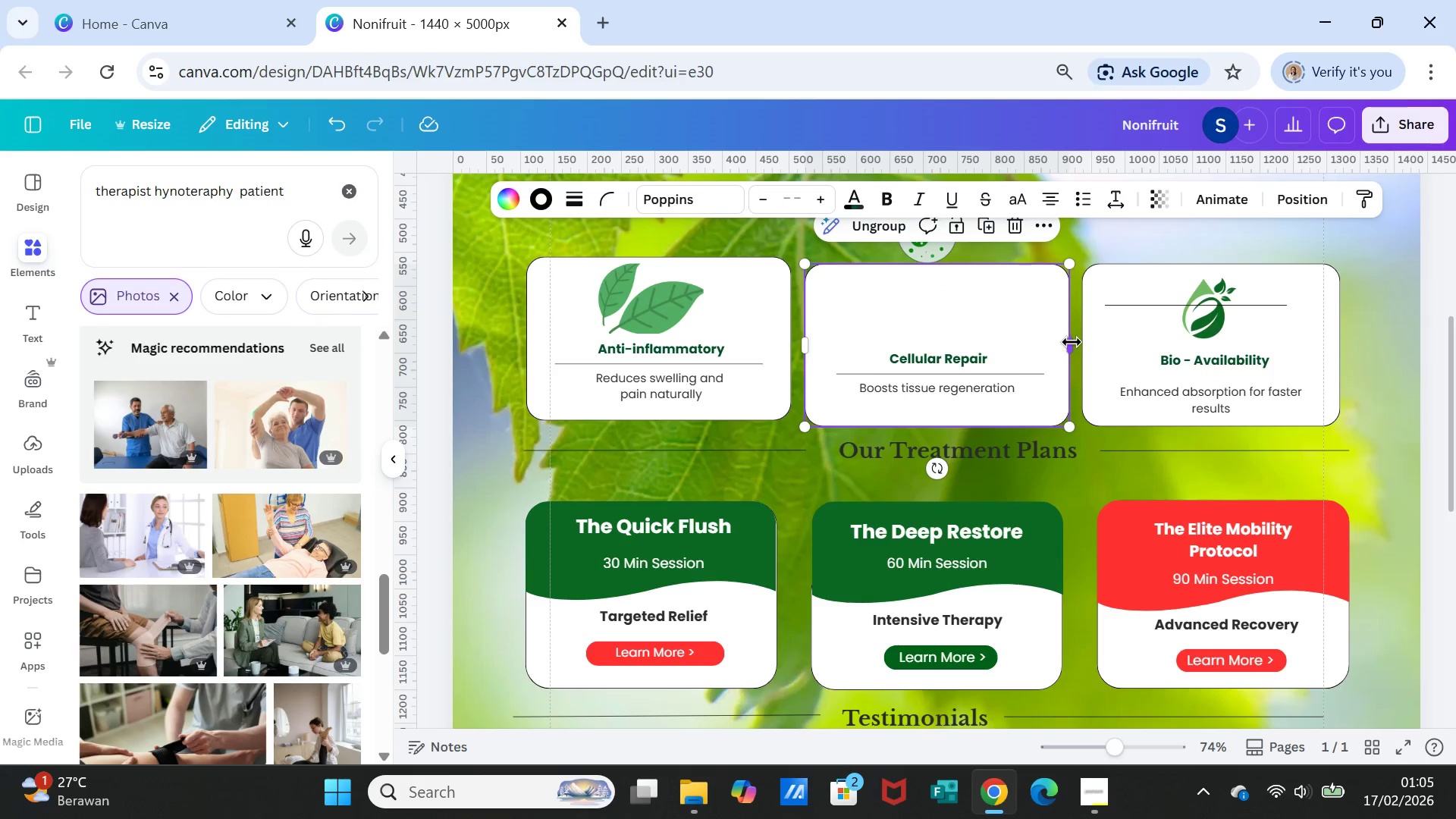 
left_click([1097, 344])
 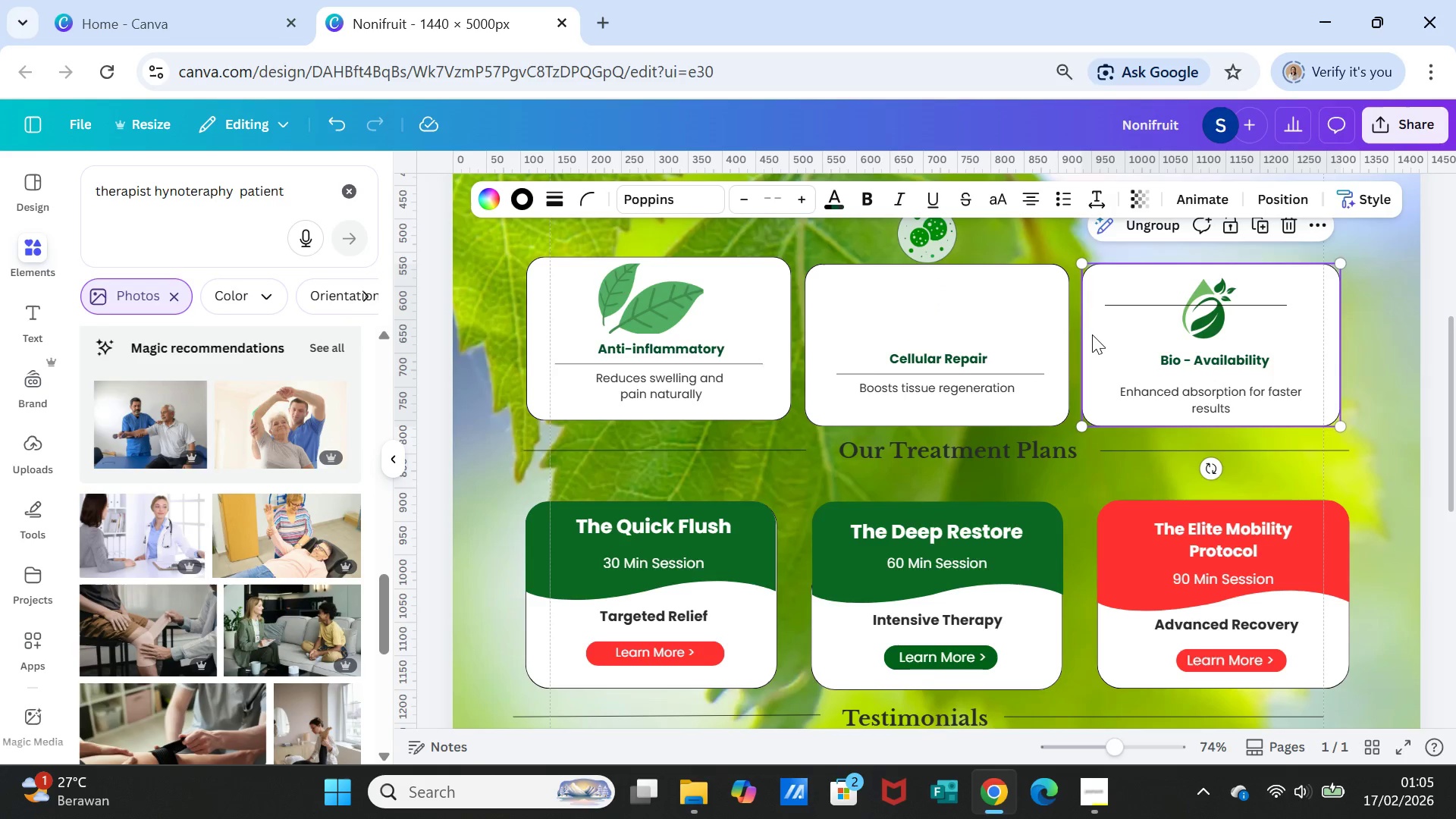 
left_click([1093, 335])
 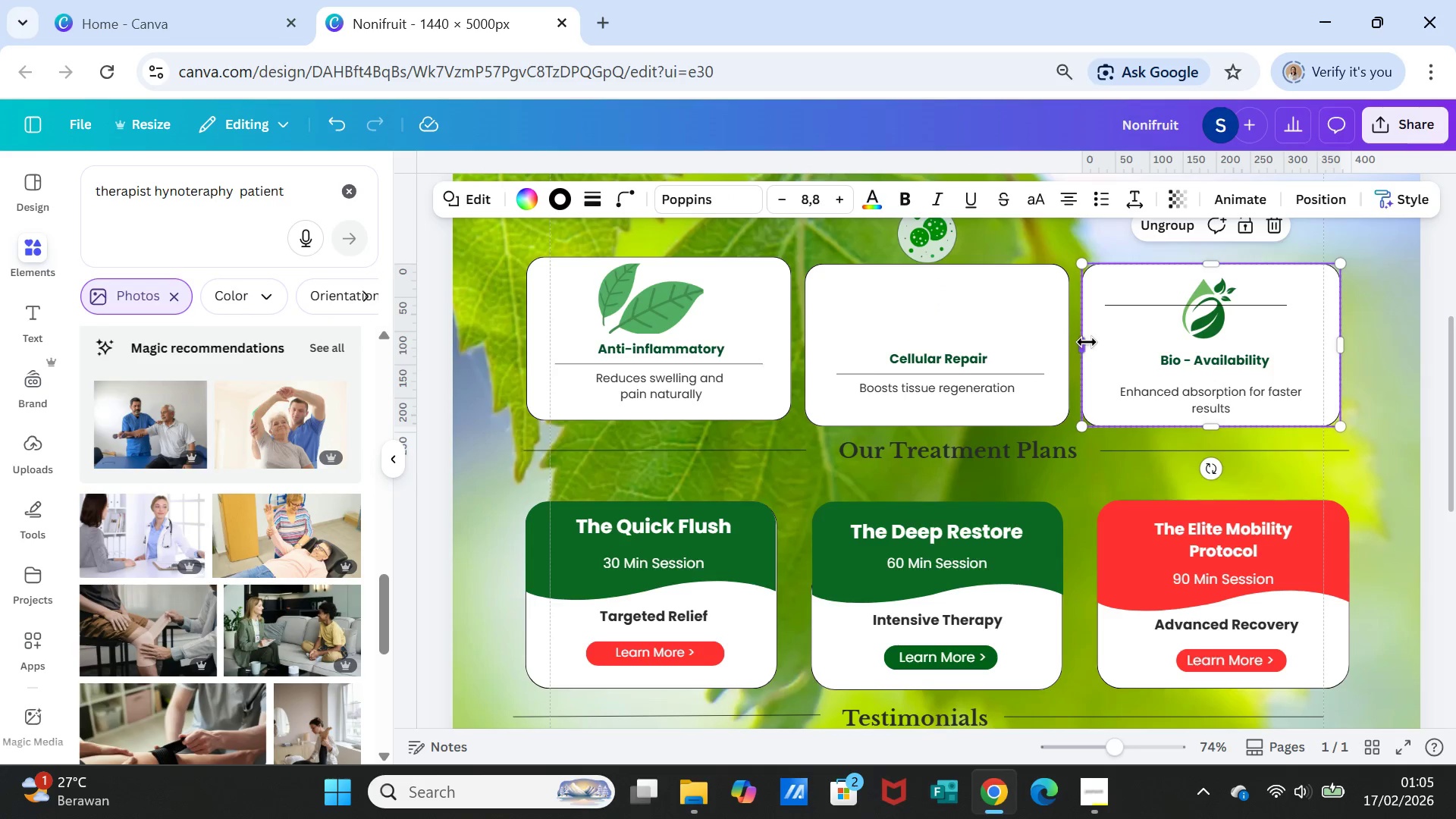 
left_click_drag(start_coordinate=[1085, 342], to_coordinate=[1071, 344])
 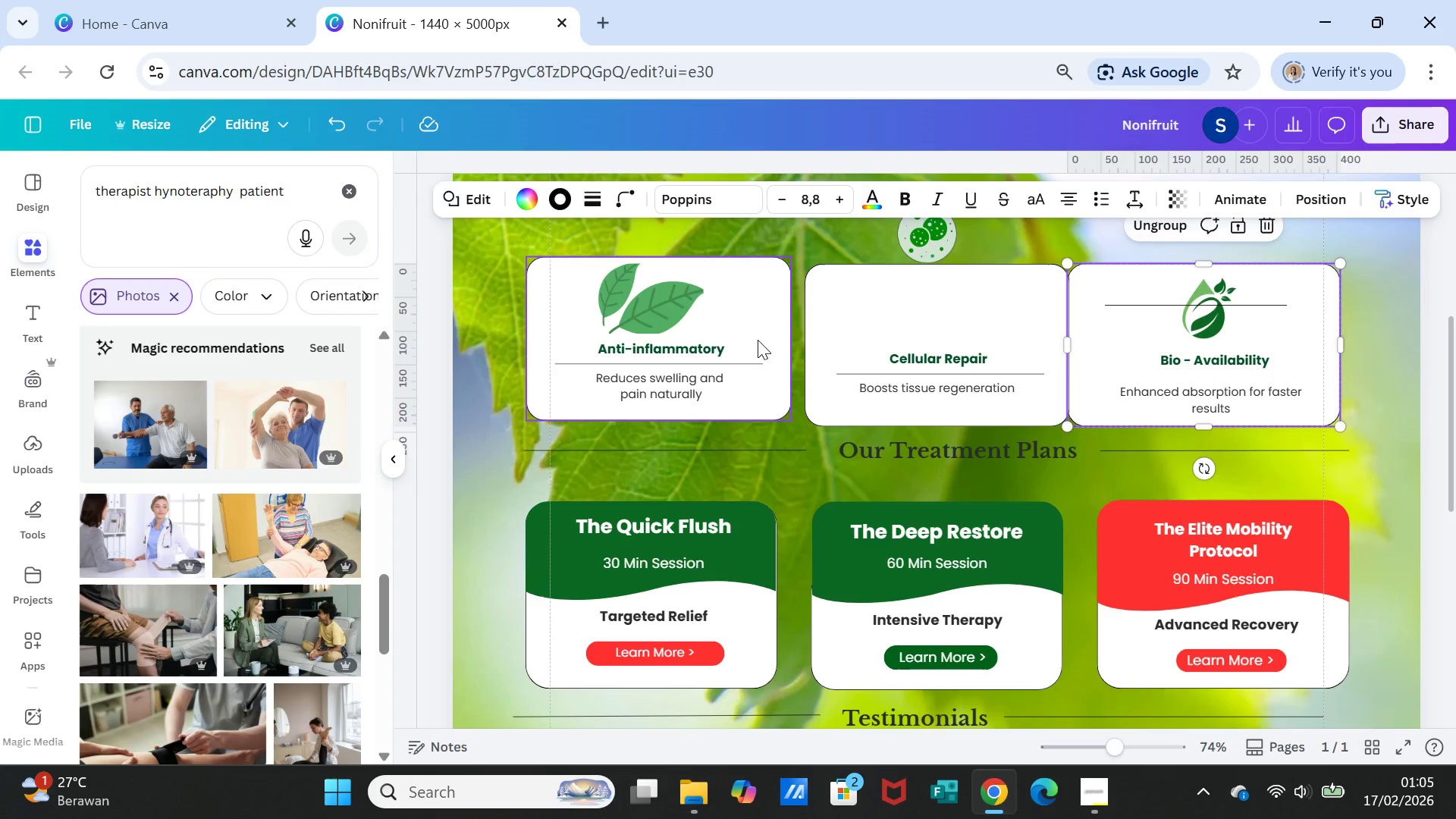 
left_click([758, 340])
 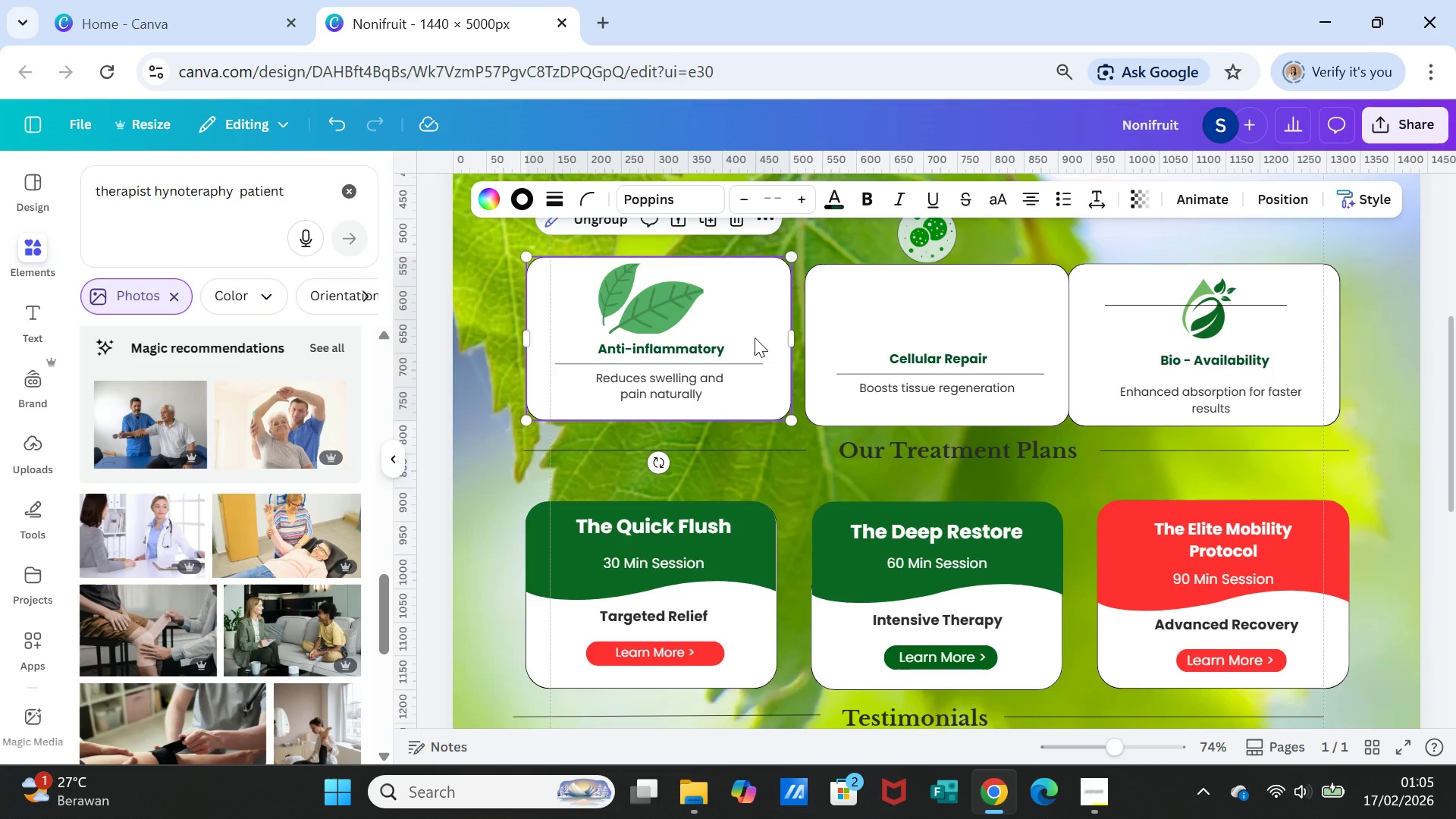 
left_click_drag(start_coordinate=[755, 337], to_coordinate=[759, 347])
 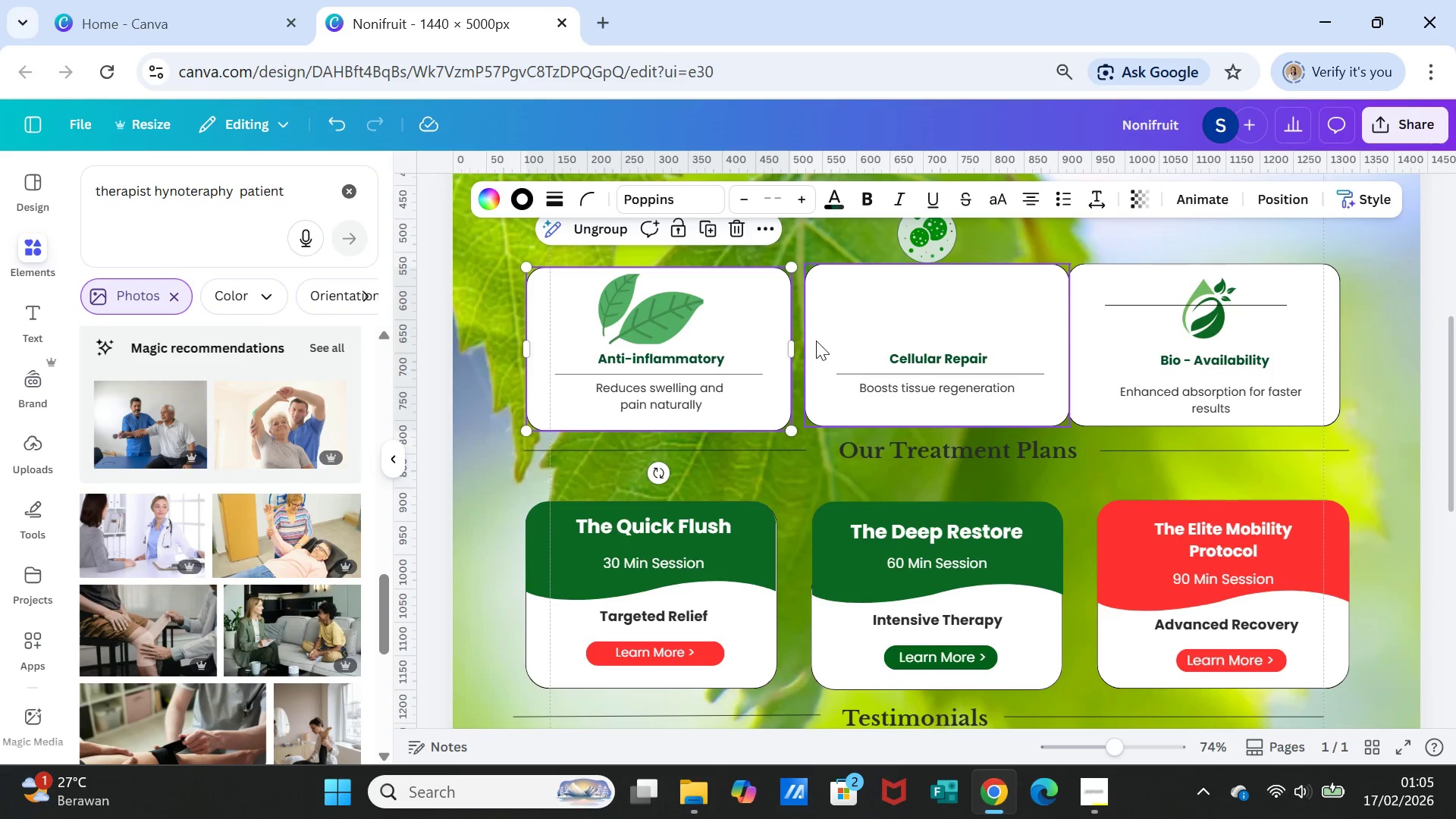 
left_click([816, 340])
 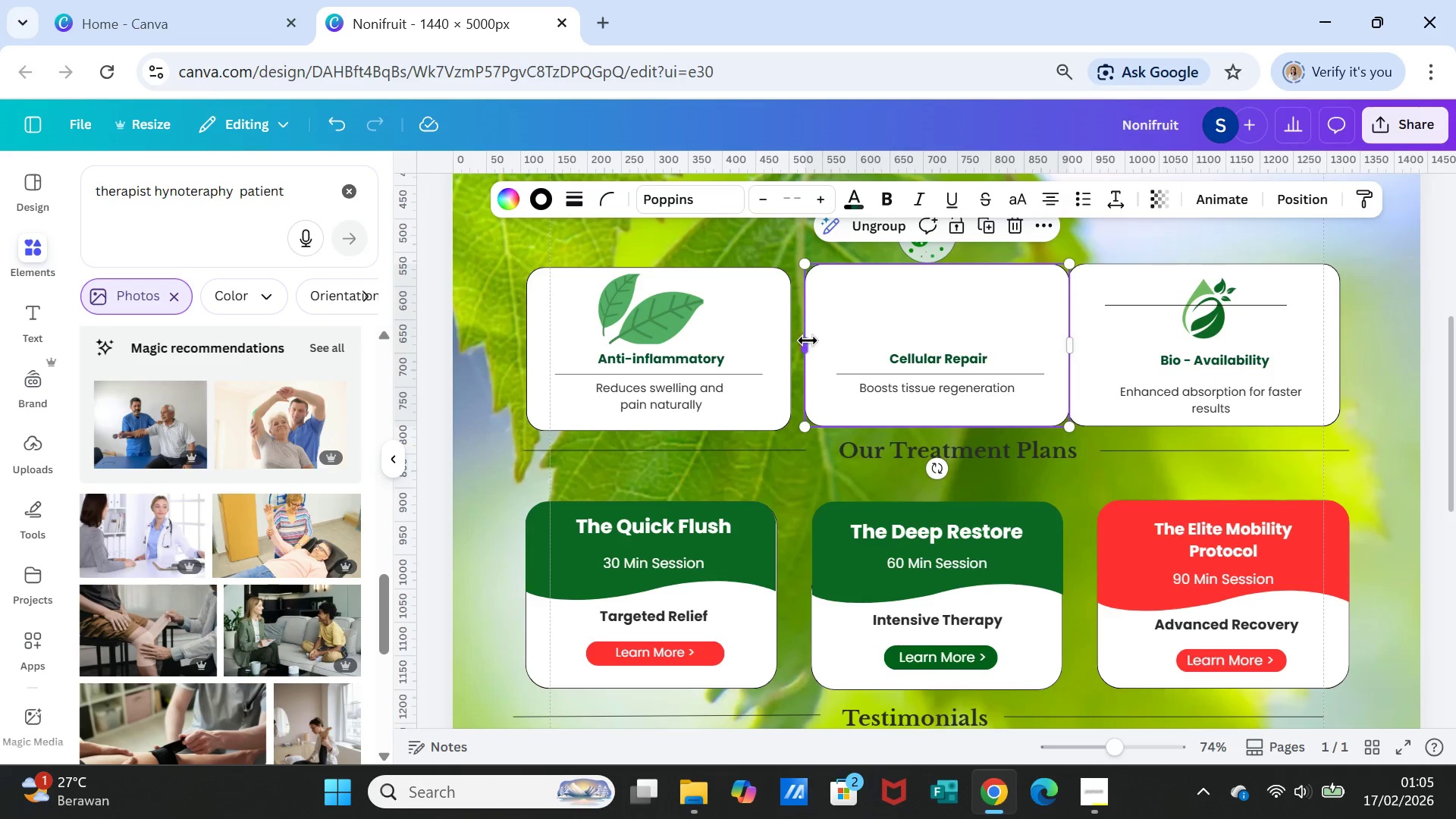 
left_click_drag(start_coordinate=[806, 341], to_coordinate=[794, 340])
 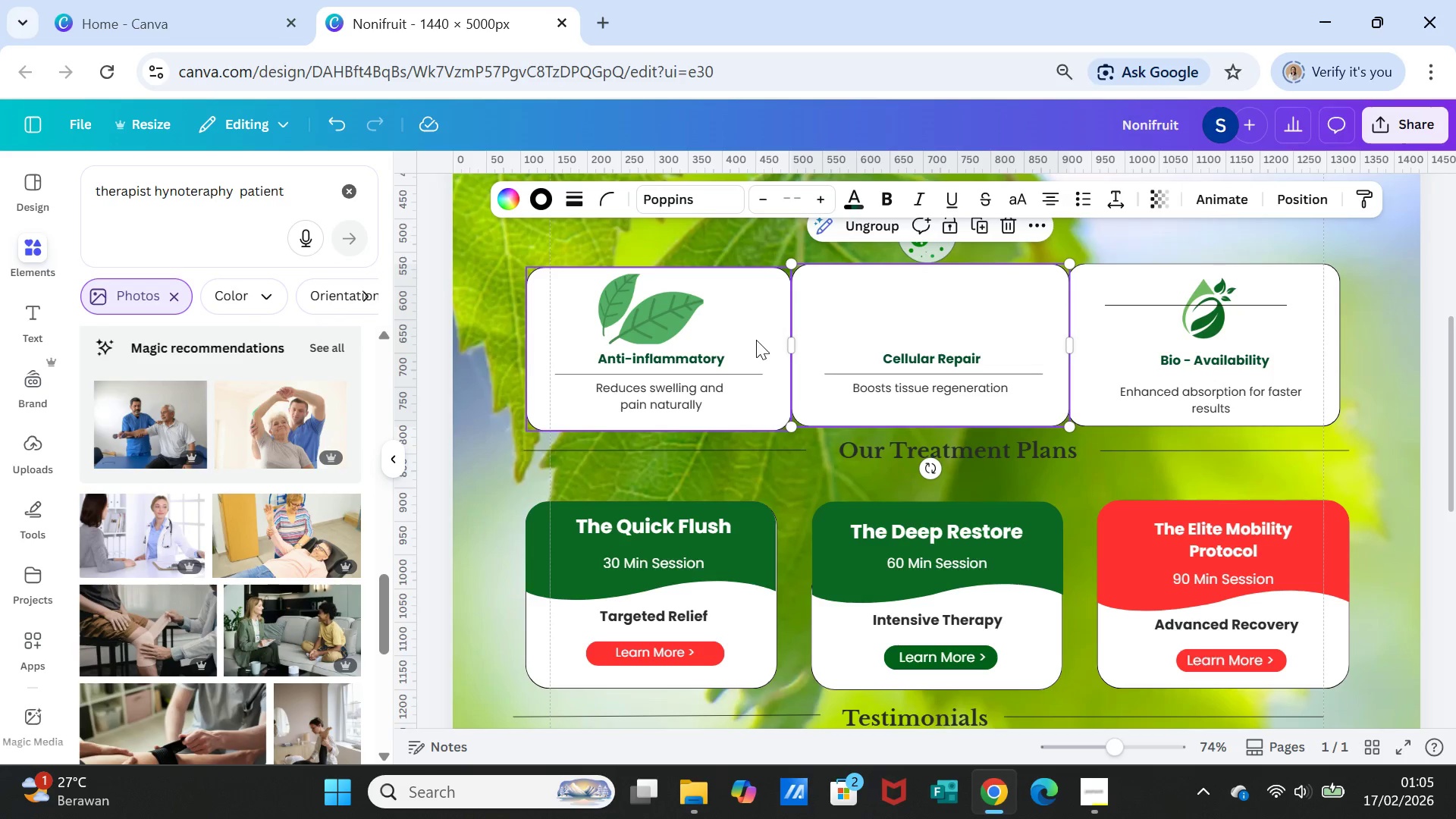 
left_click([755, 339])
 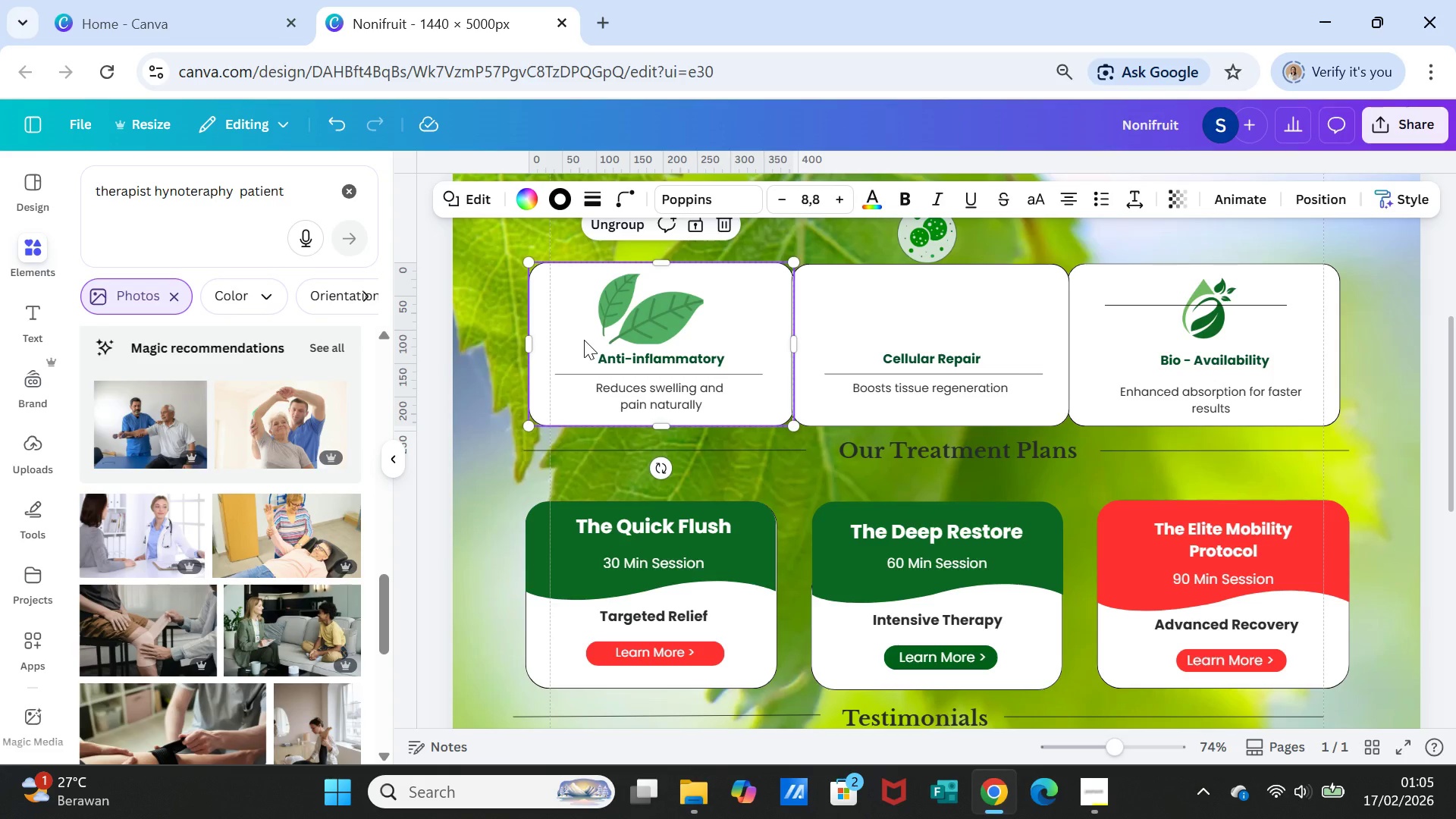 
wait(6.38)
 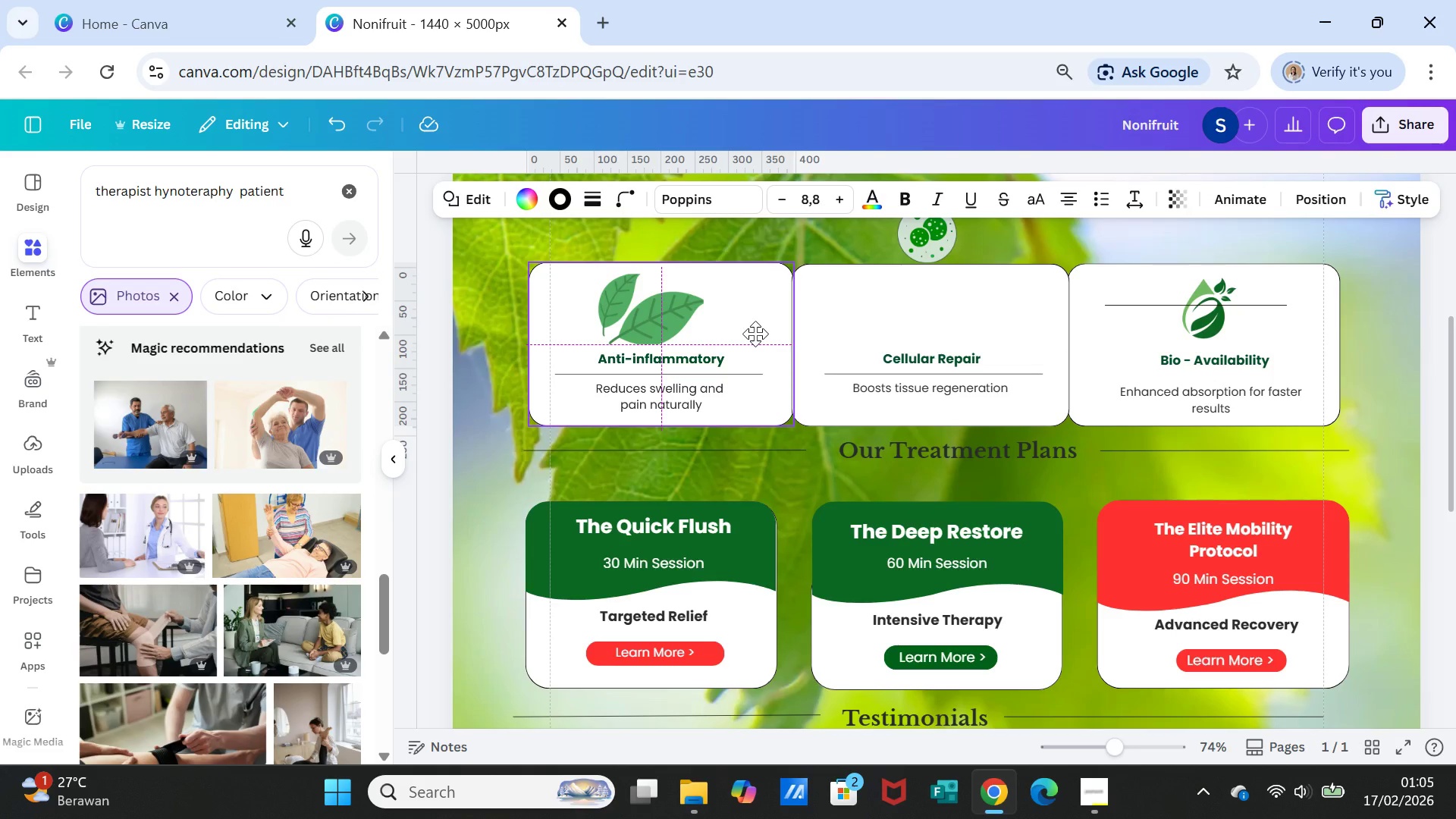 
scroll: coordinate [1108, 305], scroll_direction: up, amount: 1.0
 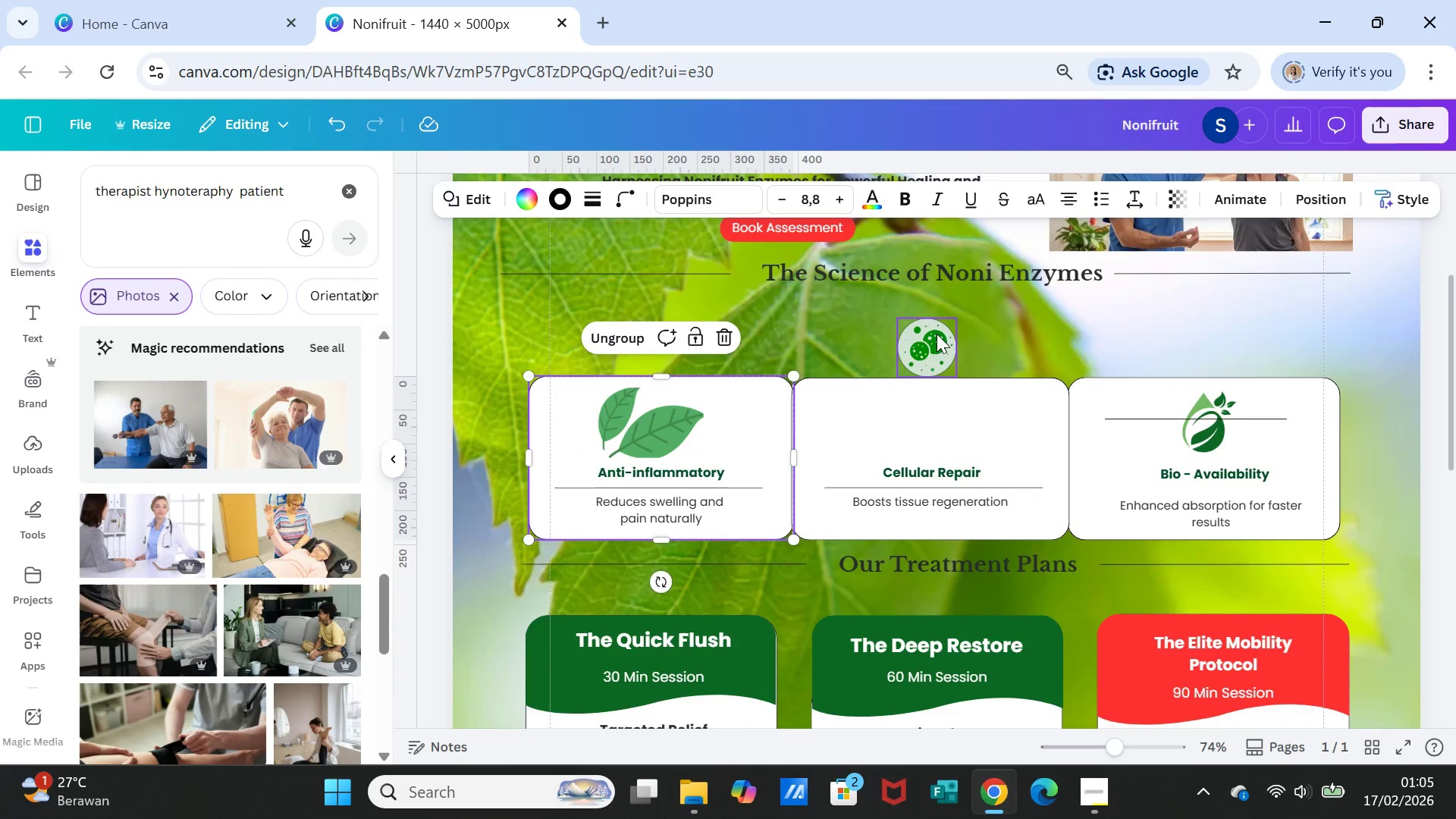 
left_click([937, 334])
 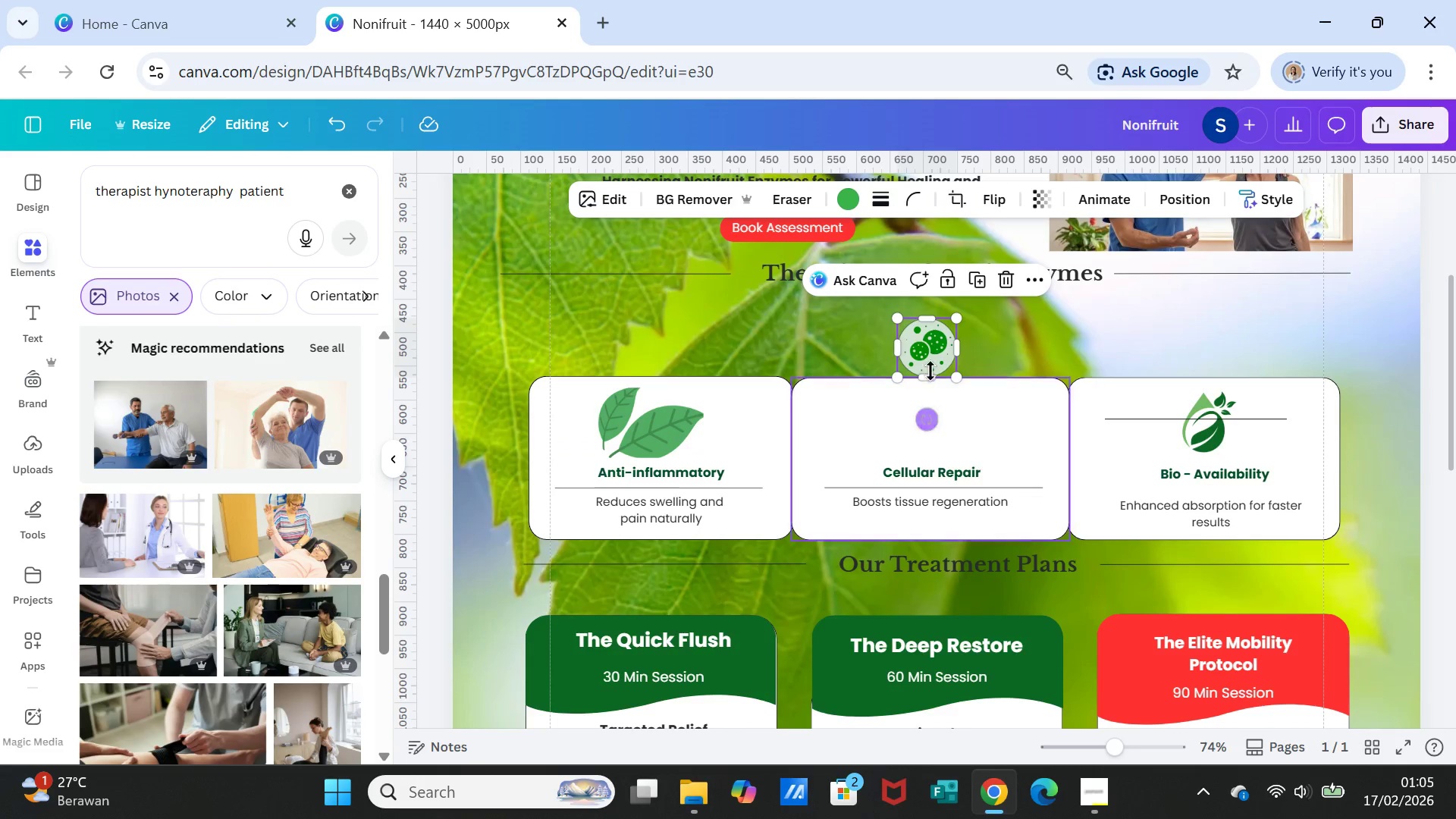 
left_click_drag(start_coordinate=[925, 355], to_coordinate=[935, 423])
 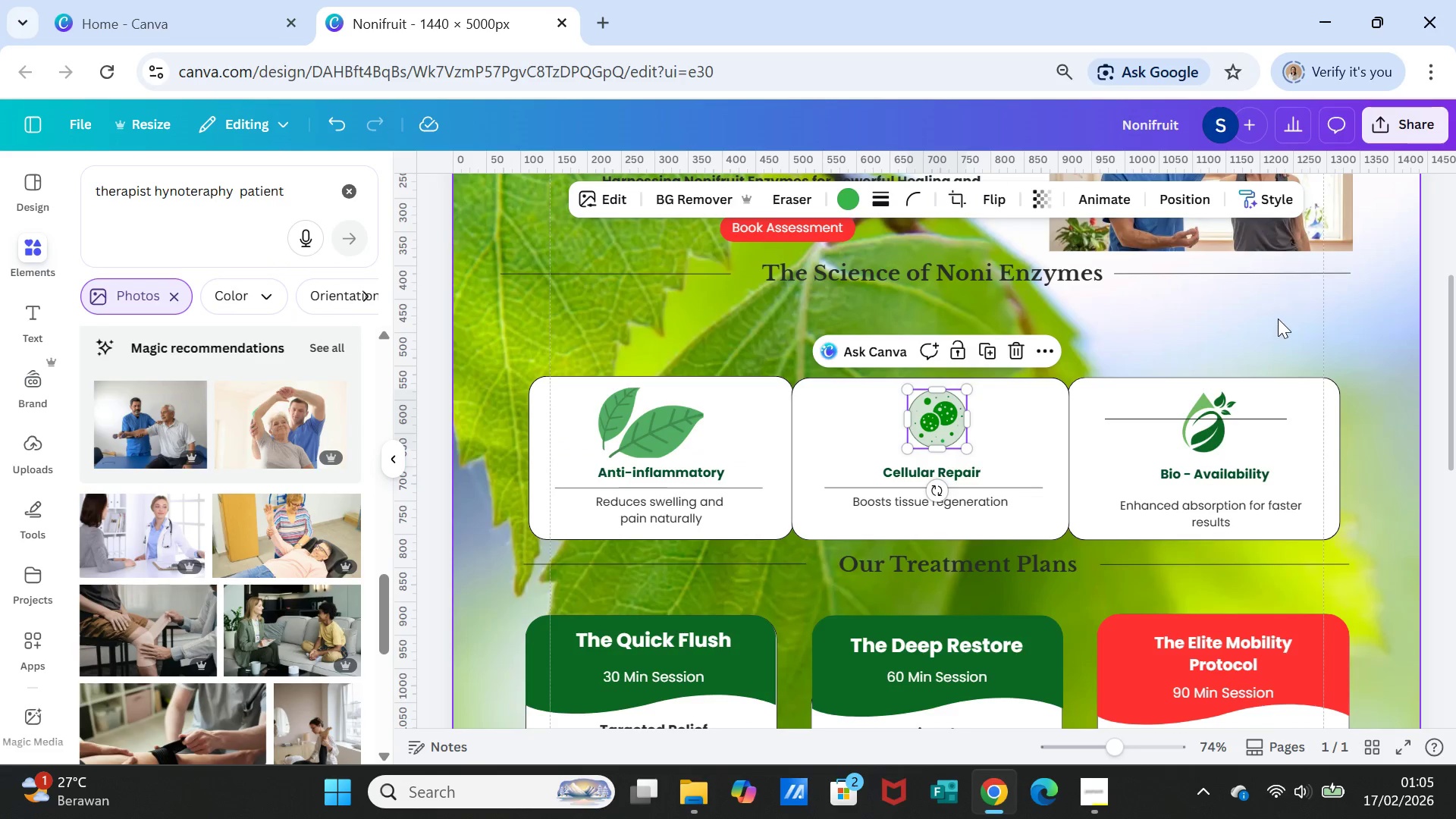 
left_click([1278, 318])
 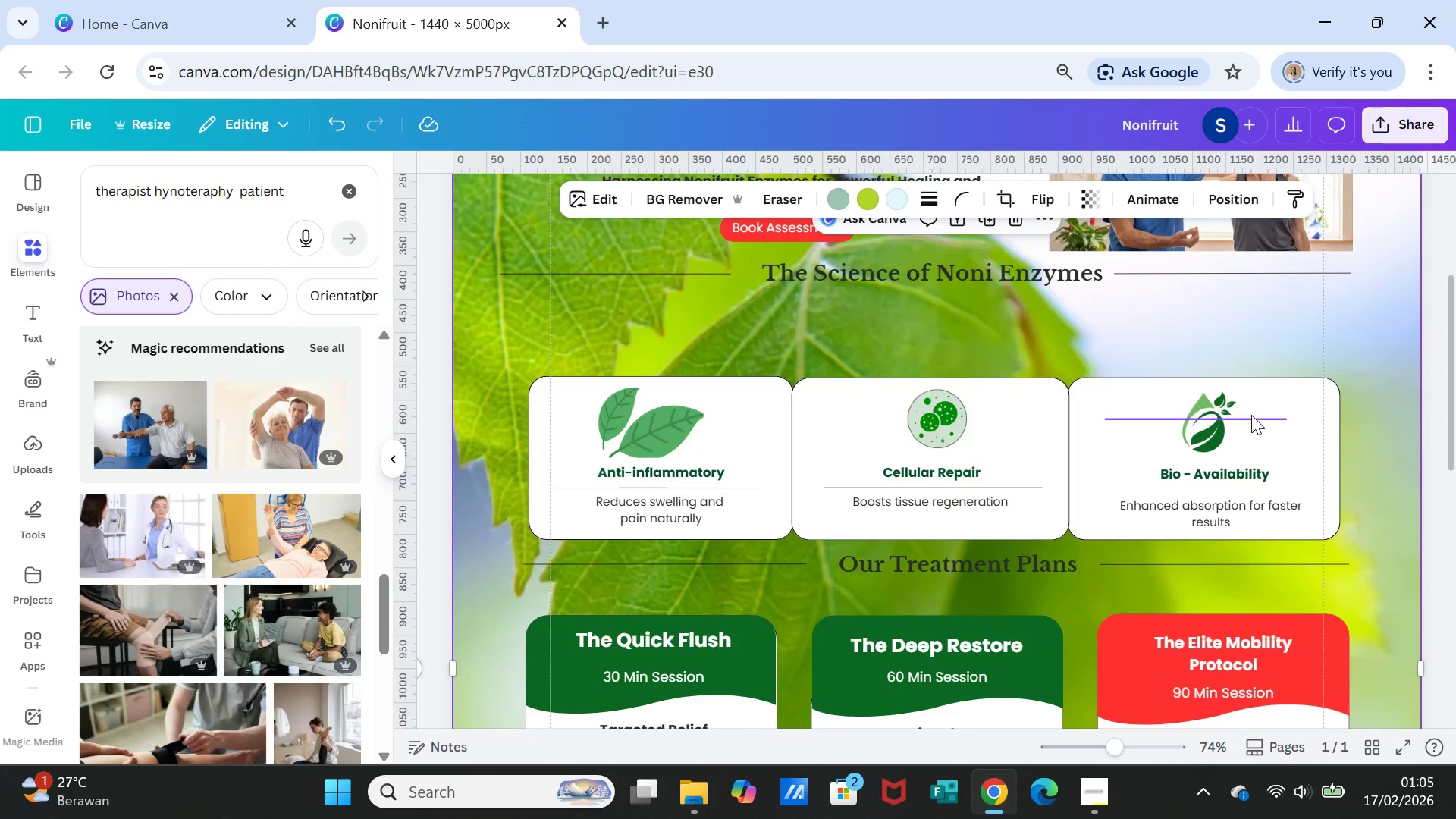 
left_click([1251, 415])
 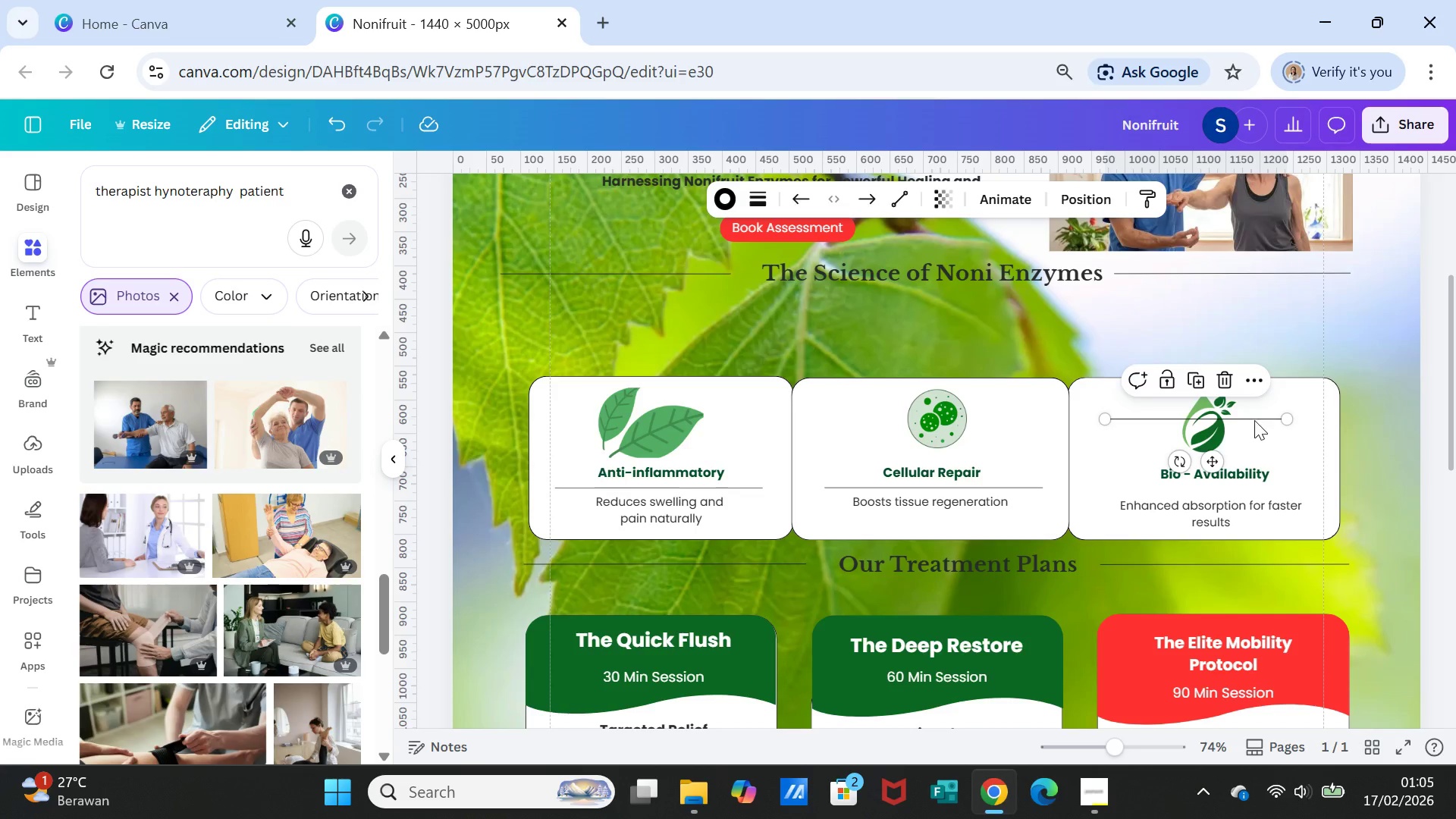 
left_click_drag(start_coordinate=[1251, 415], to_coordinate=[1265, 487])
 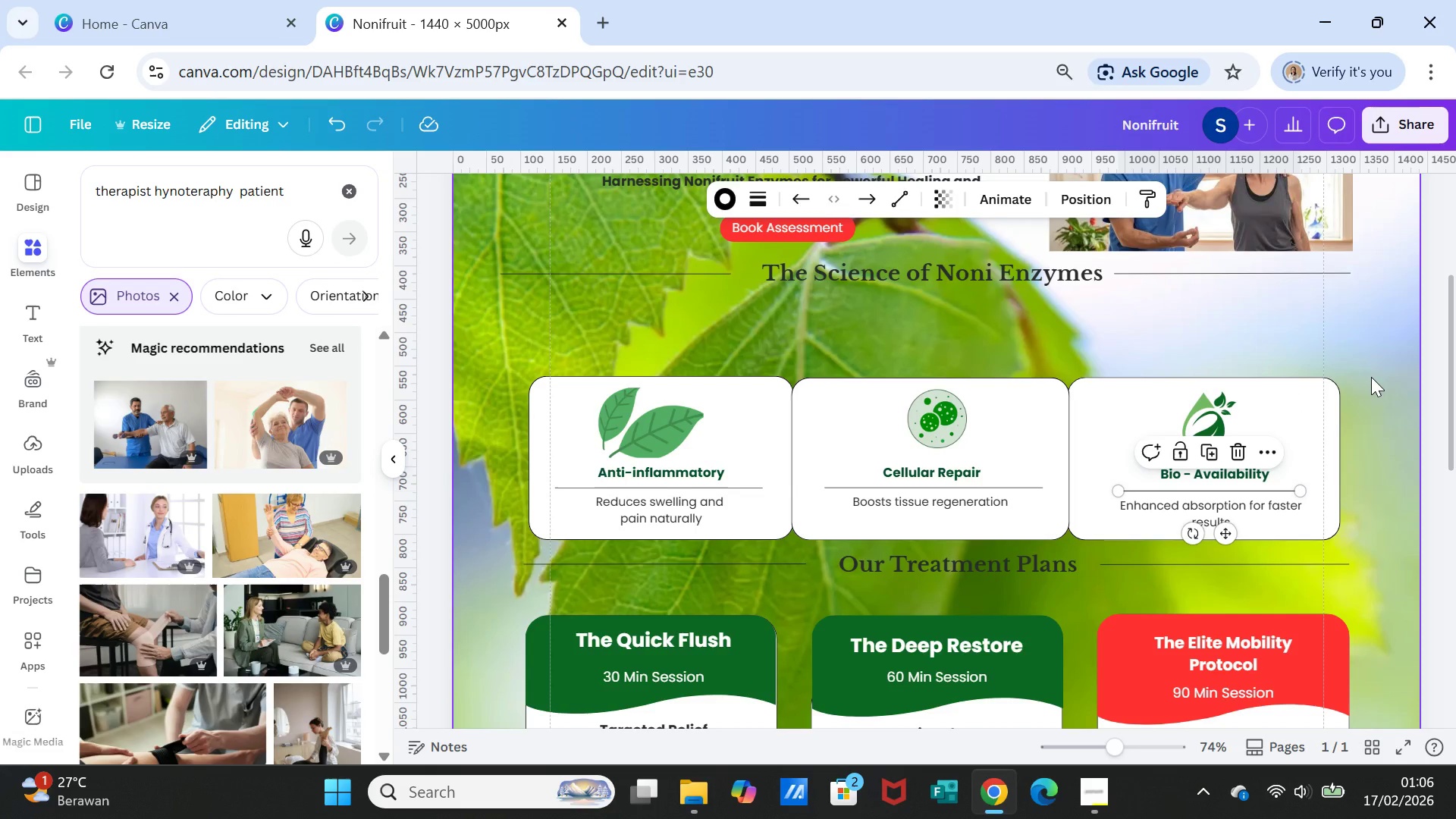 
left_click([1371, 377])
 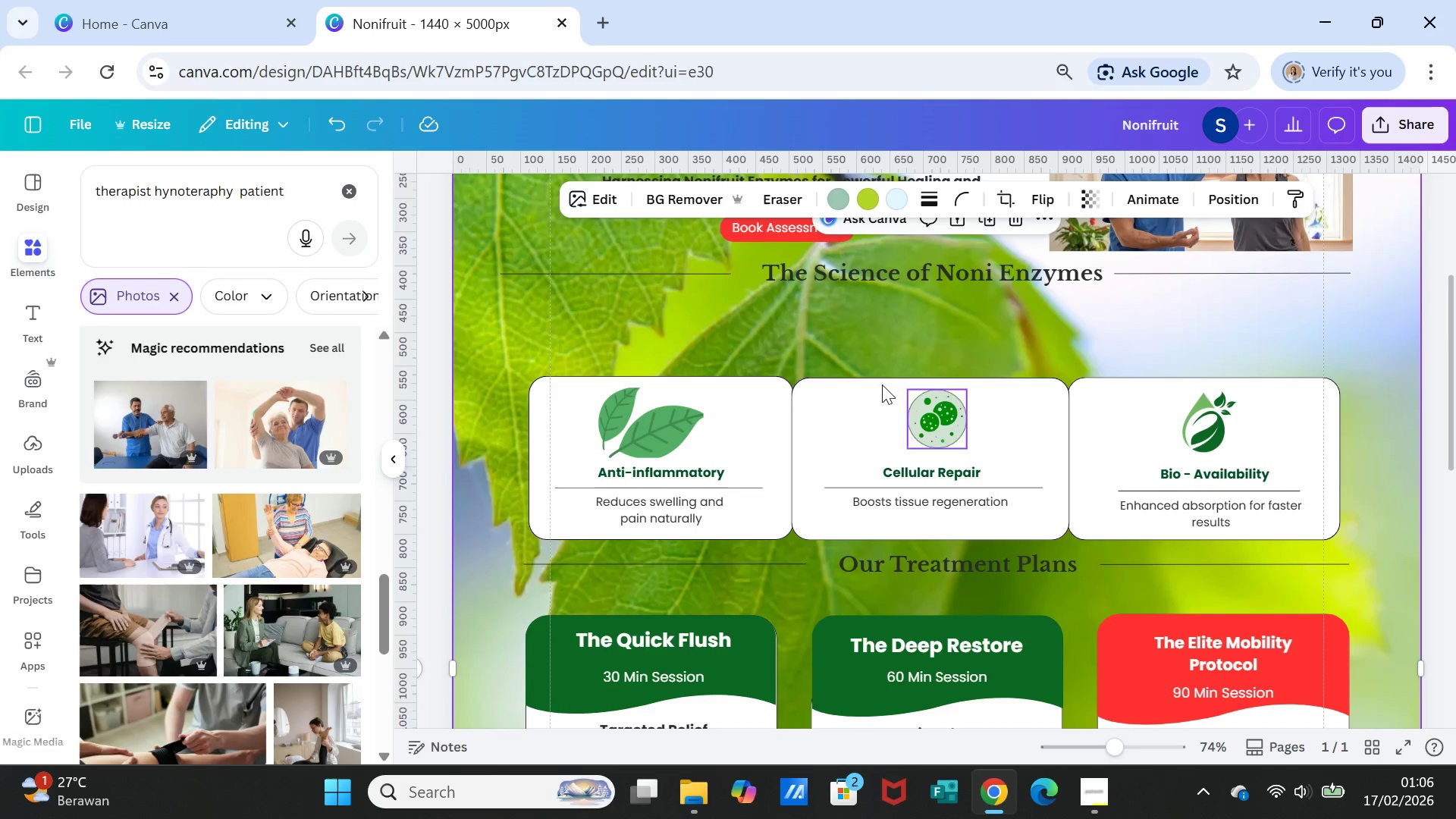 
left_click([777, 391])
 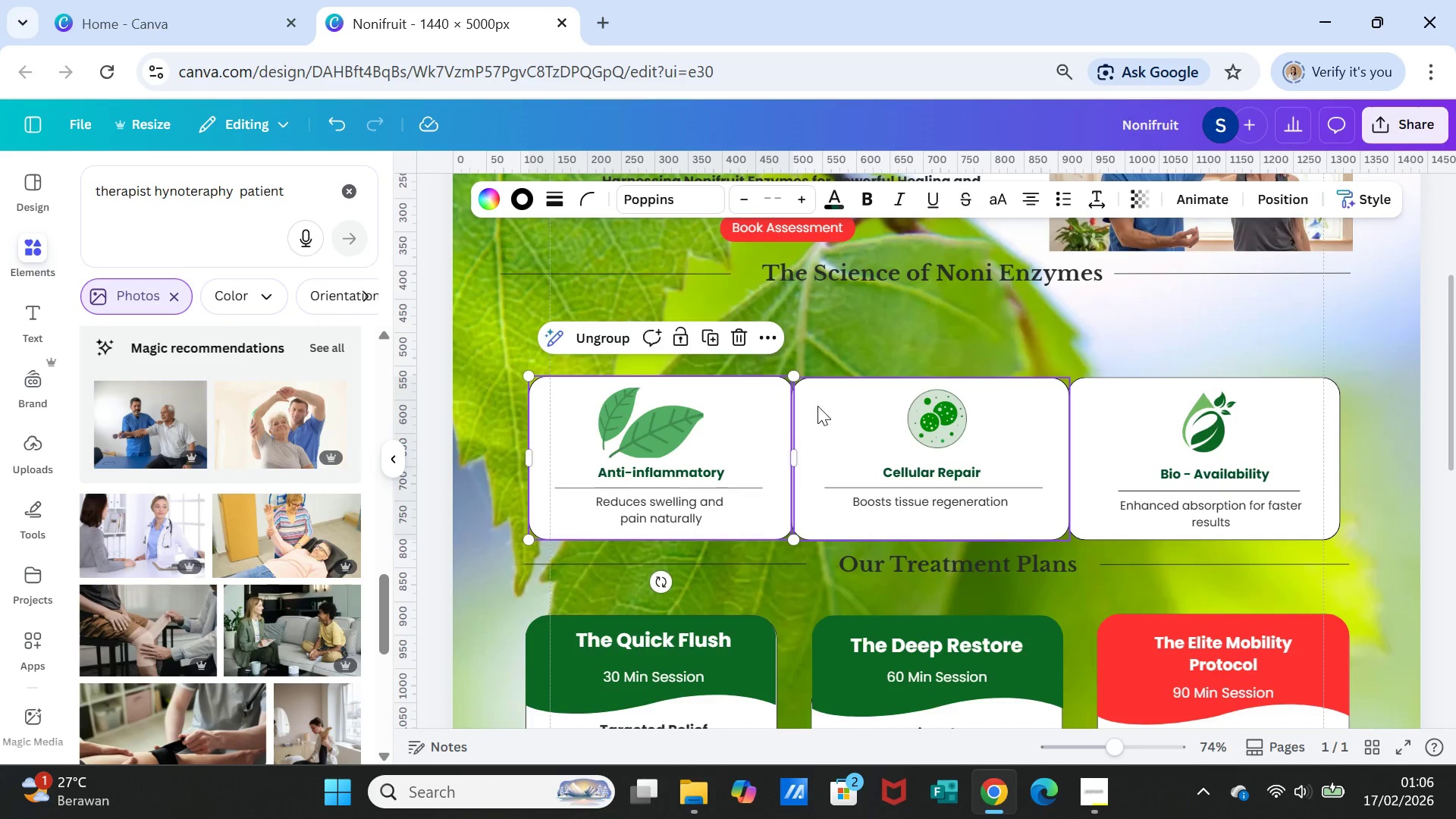 
left_click([819, 406])
 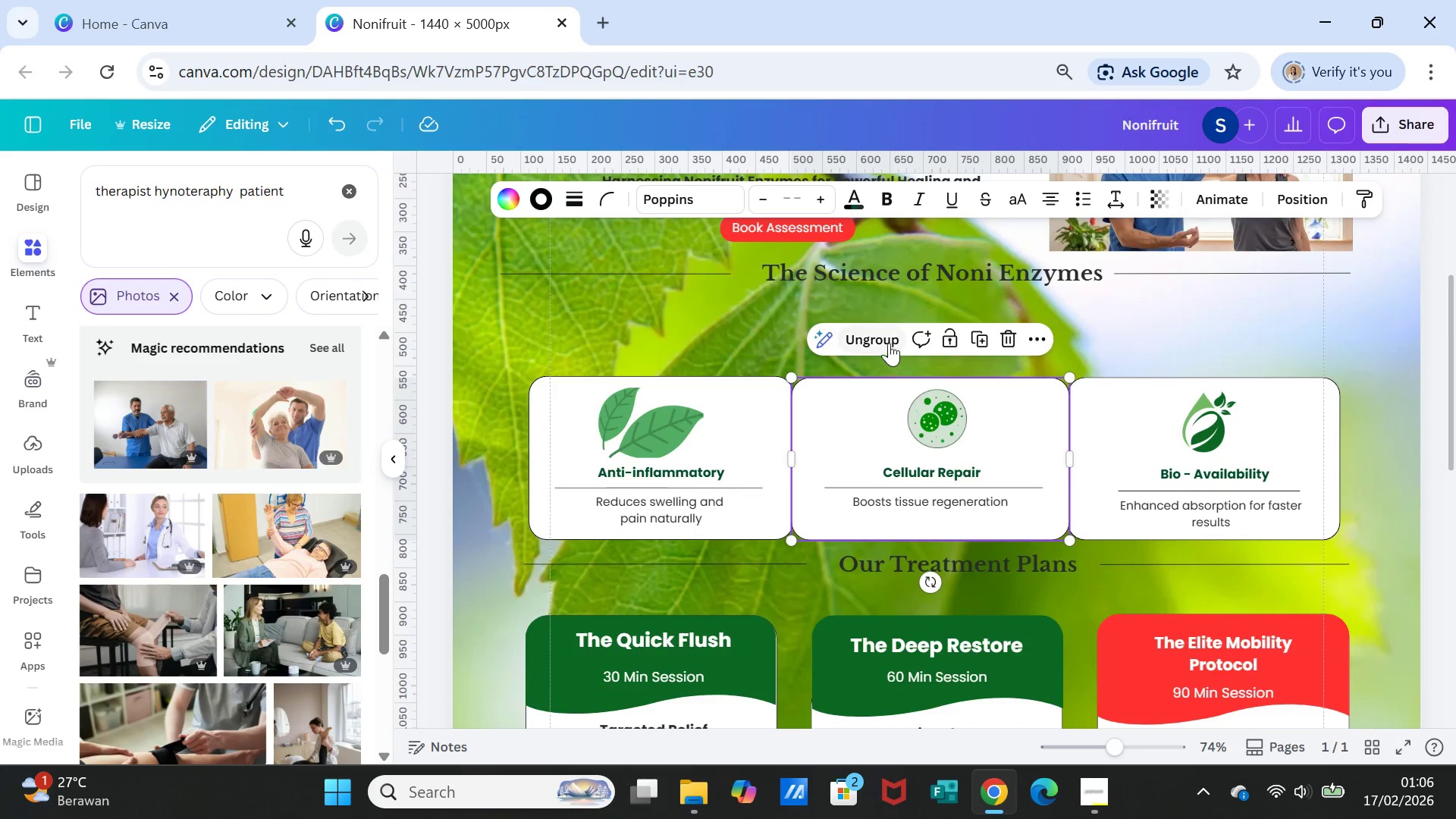 
left_click([885, 337])
 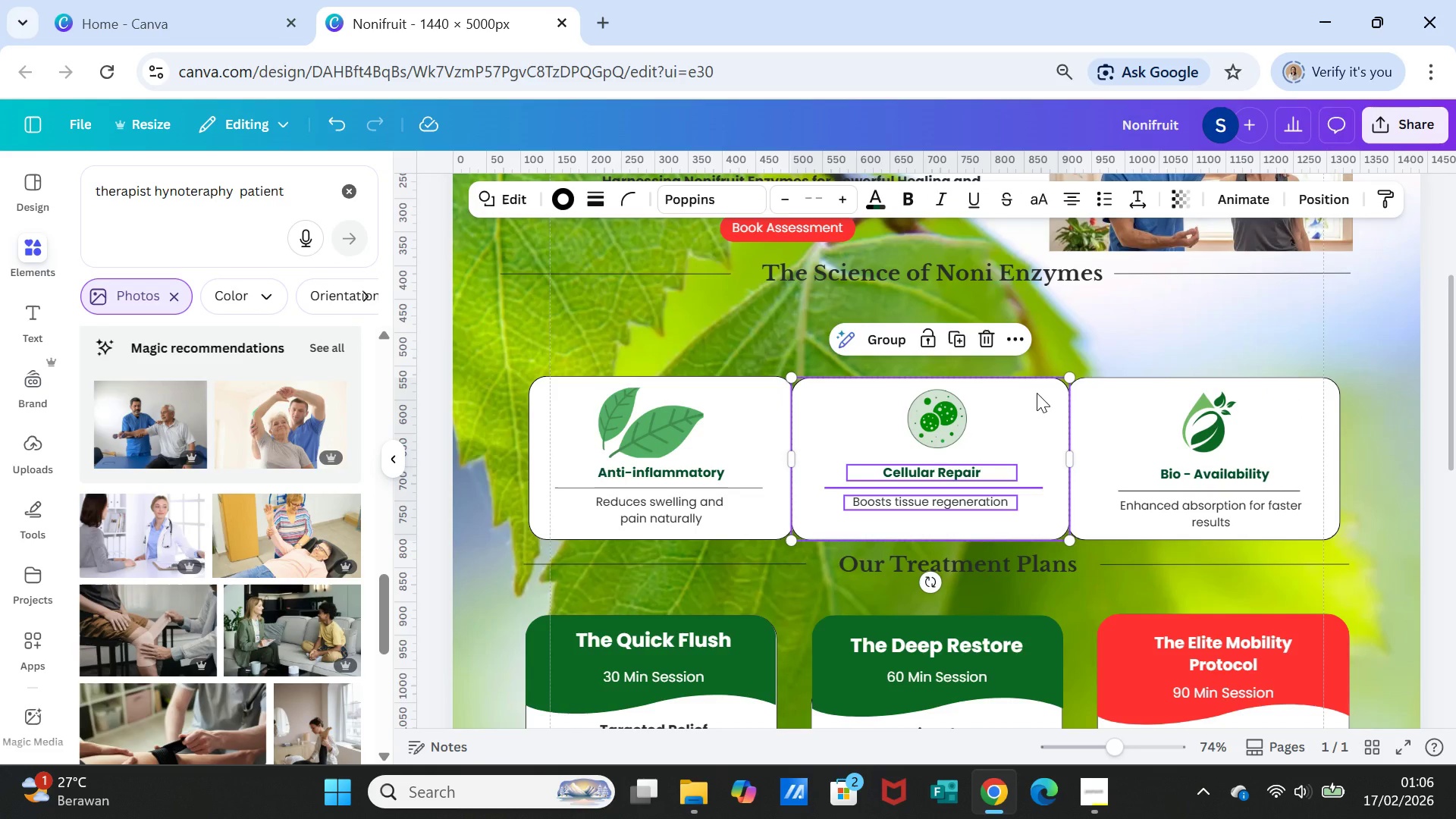 
left_click([1037, 393])
 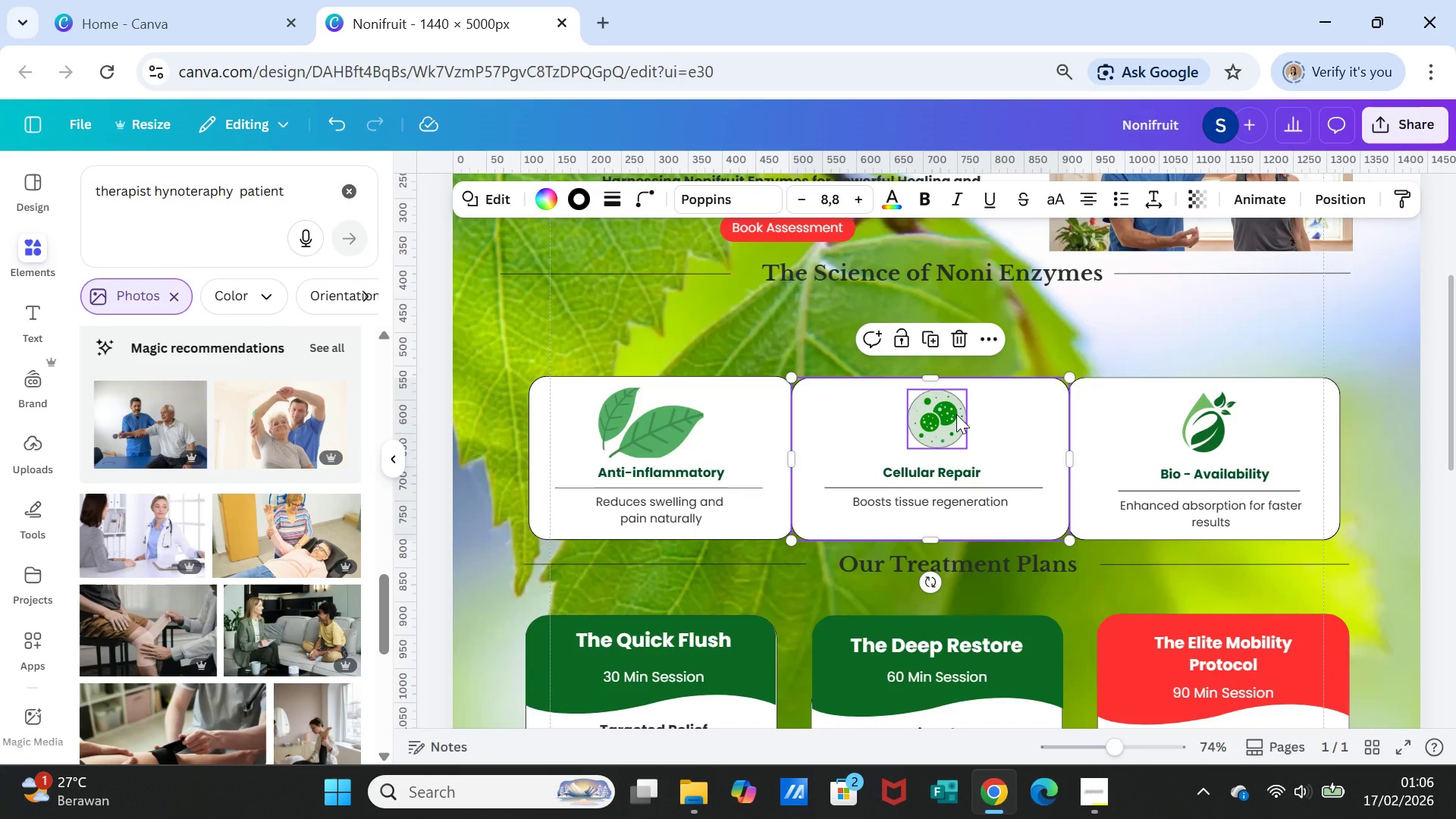 
hold_key(key=ShiftLeft, duration=4.91)
left_click([956, 412])
 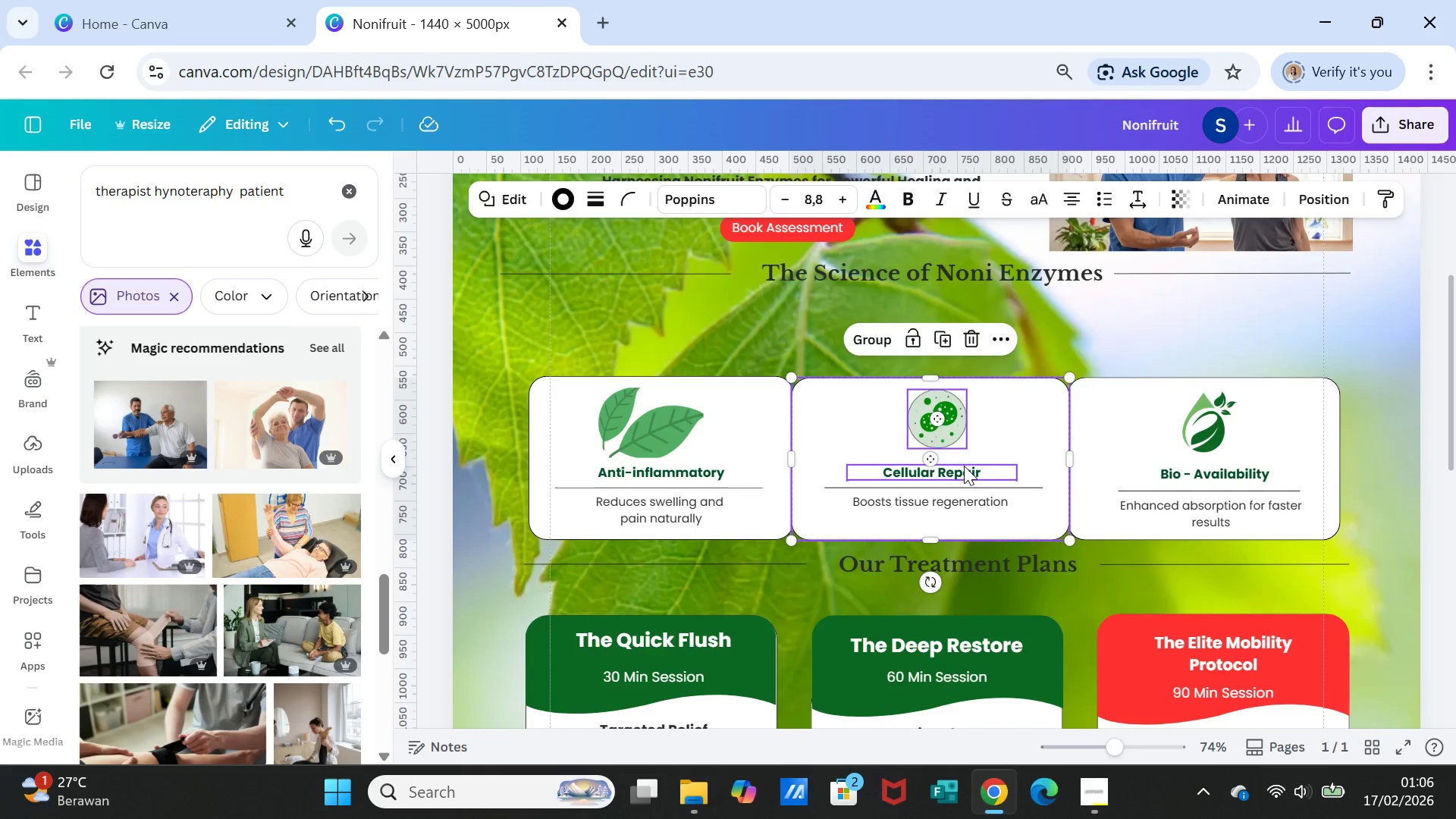 
left_click([964, 466])
 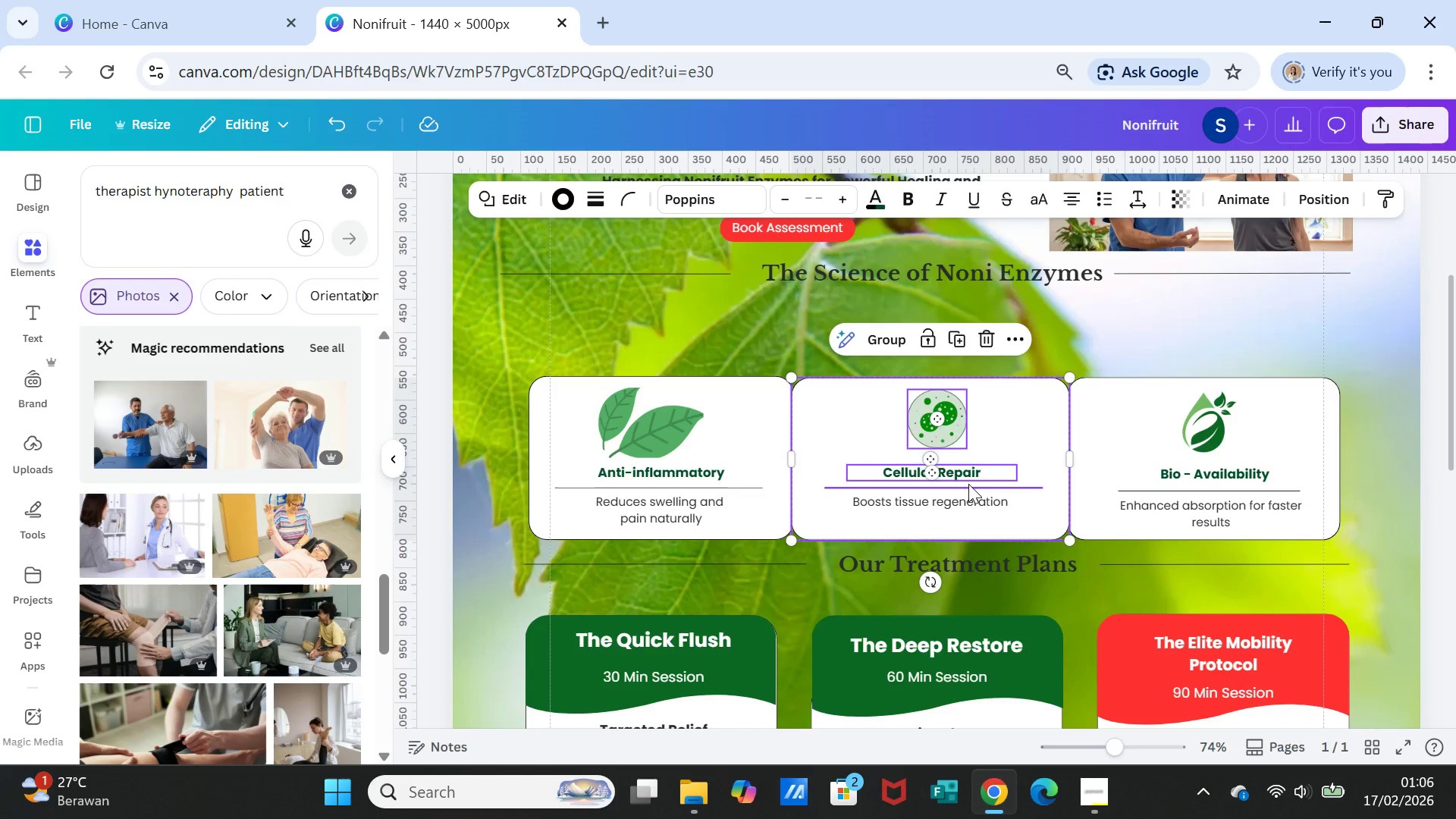 
left_click([968, 484])
 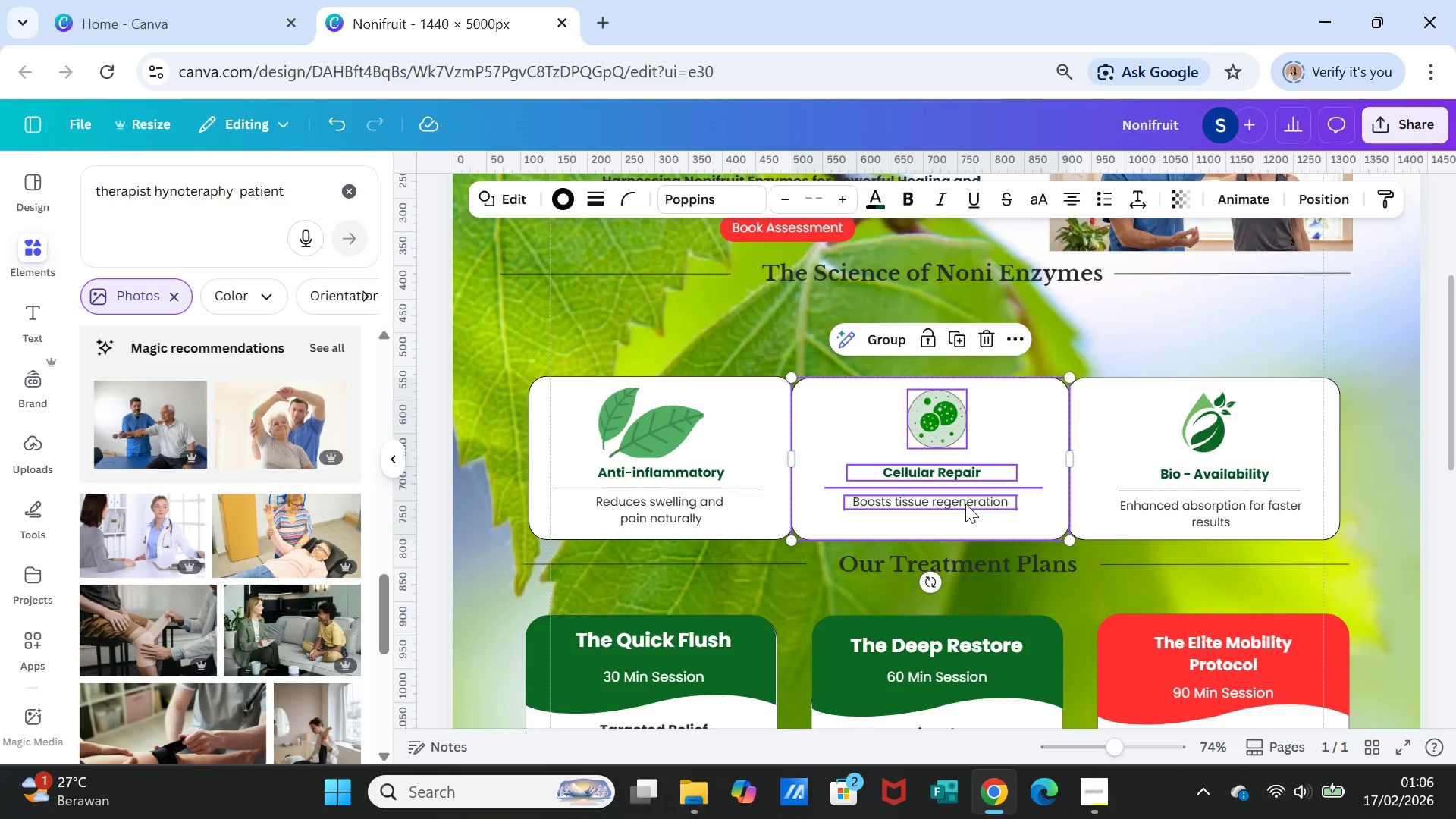 
left_click([965, 504])
 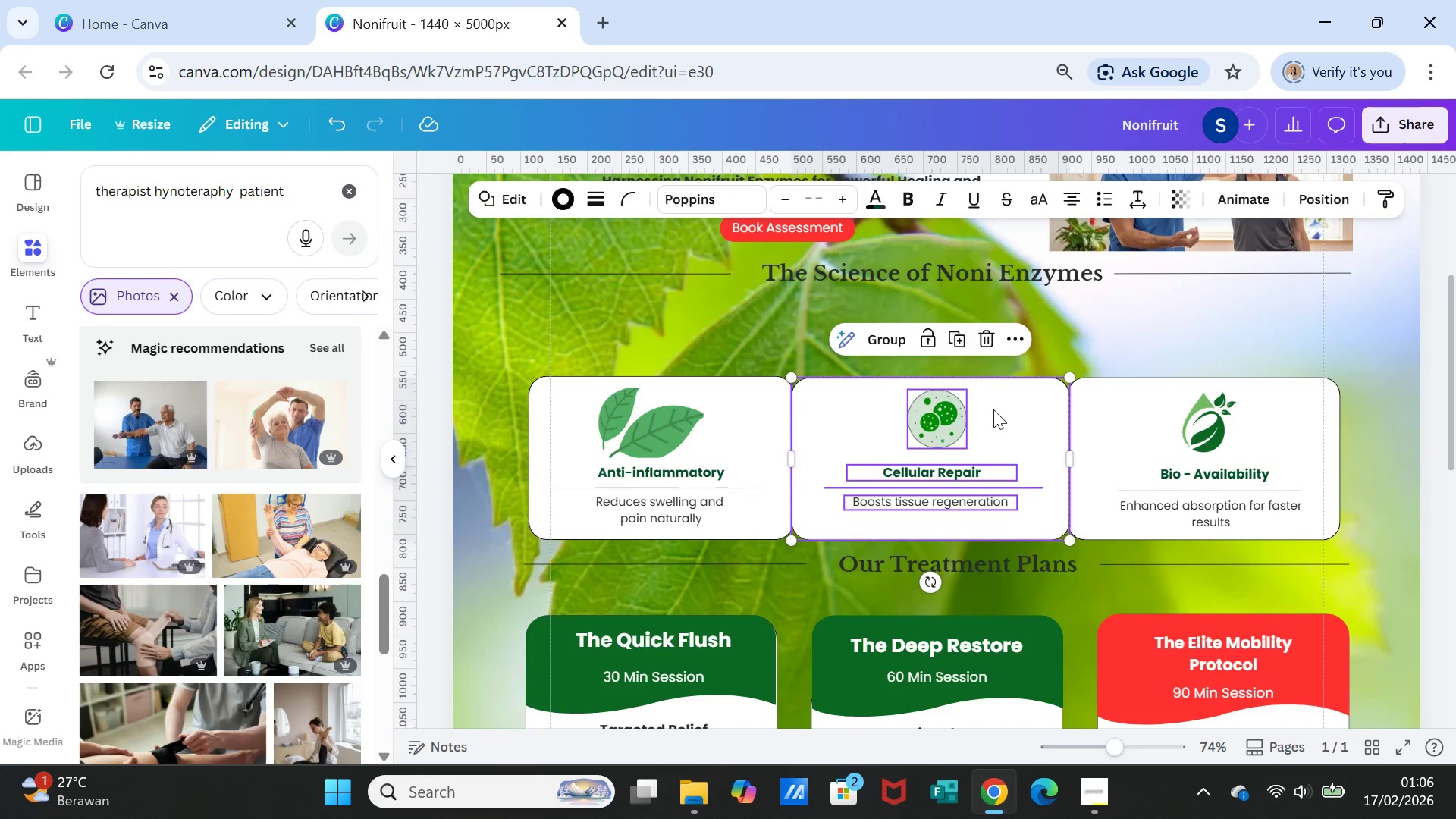 
left_click([1008, 406])
 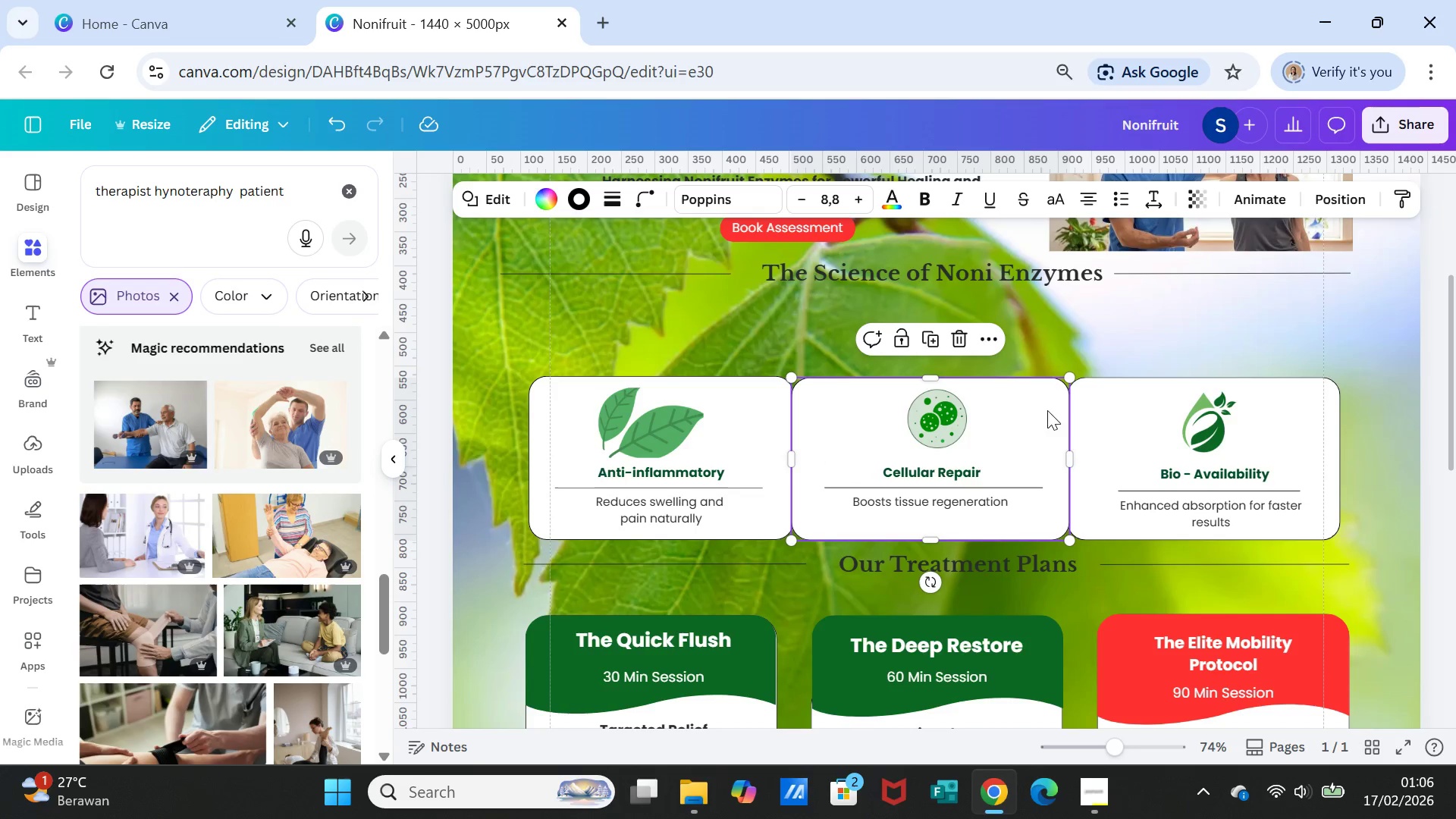 
hold_key(key=ShiftLeft, duration=5.64)
left_click([946, 422])
 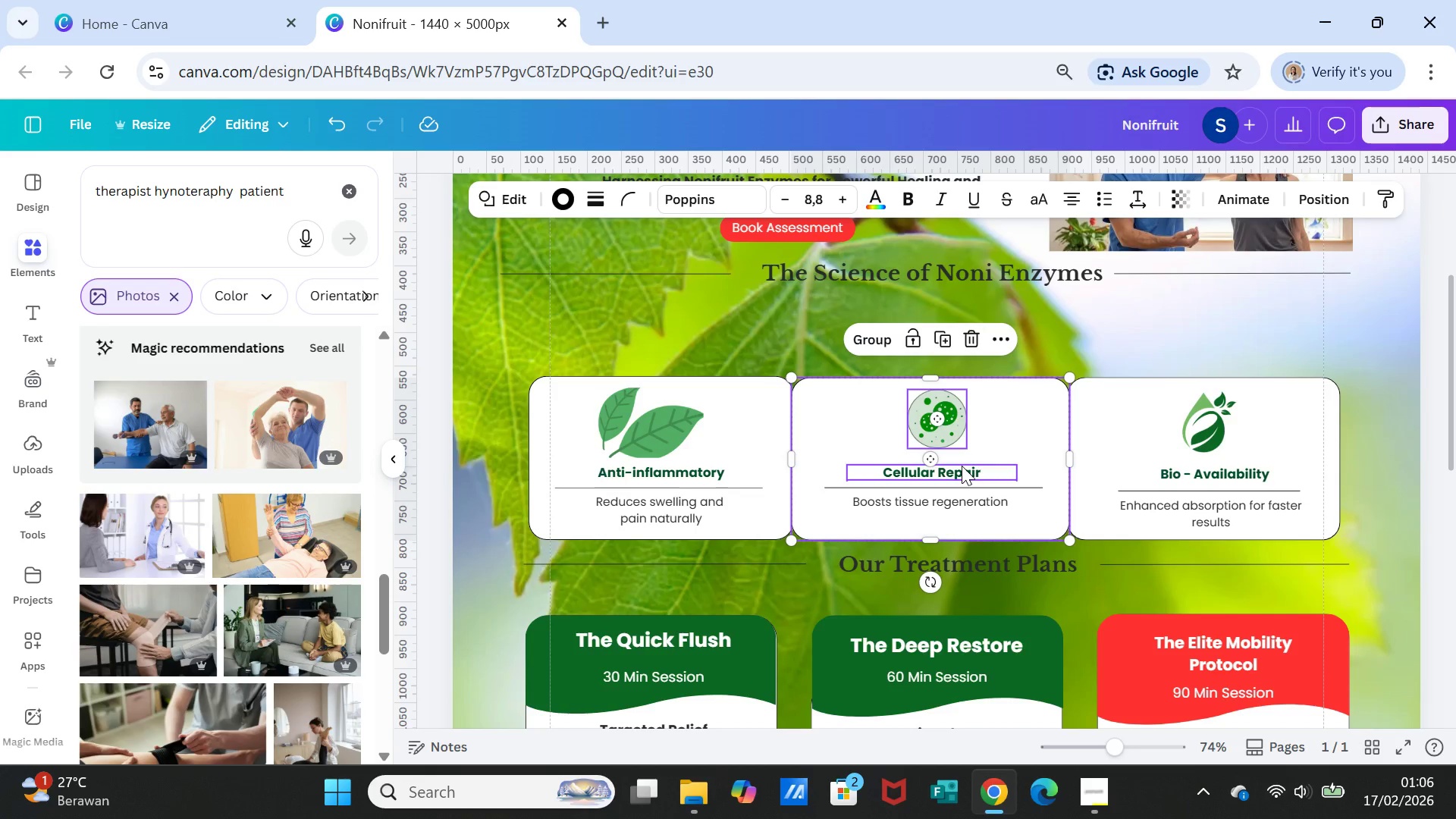 
left_click([962, 466])
 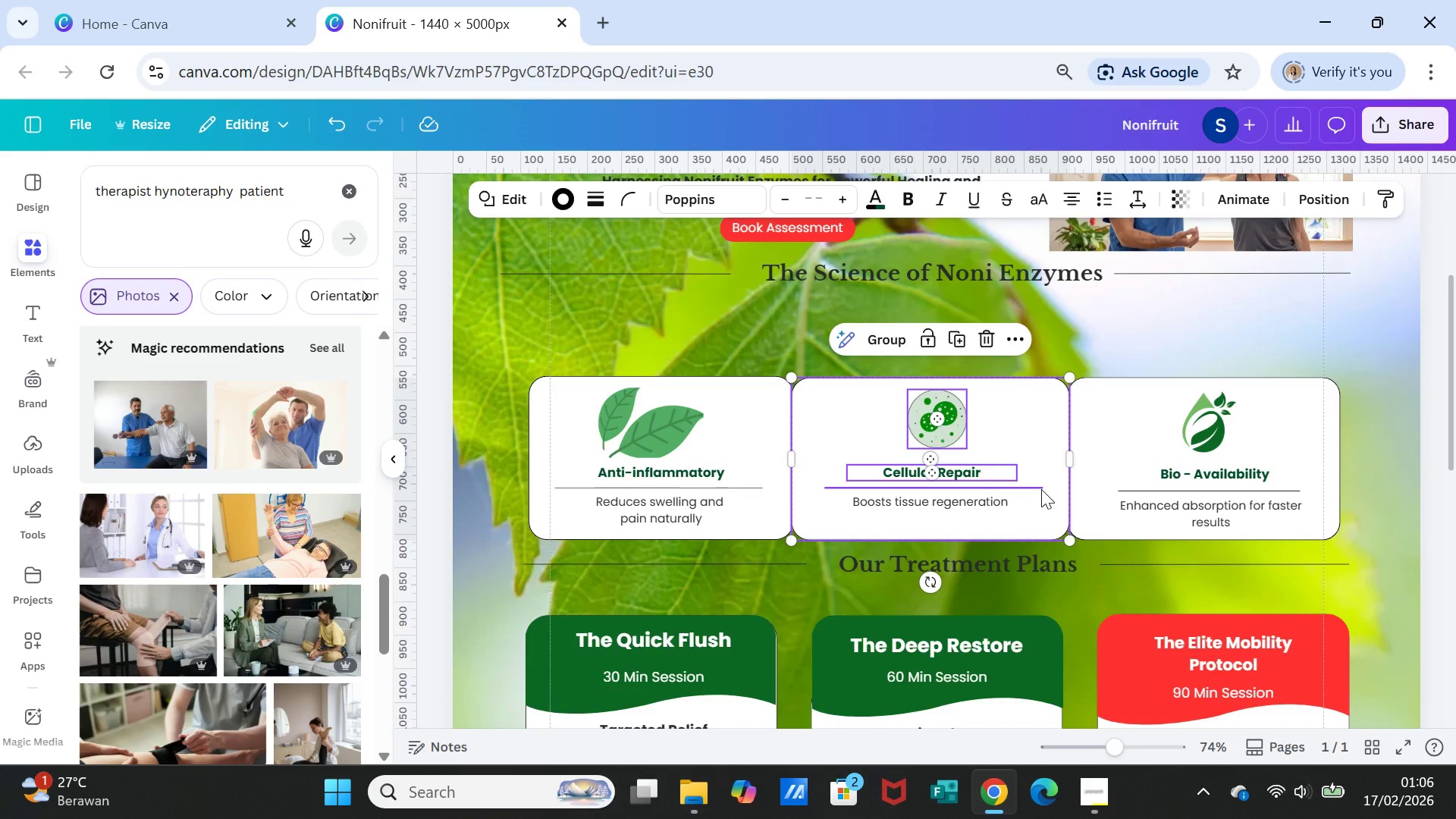 
left_click([1040, 487])
 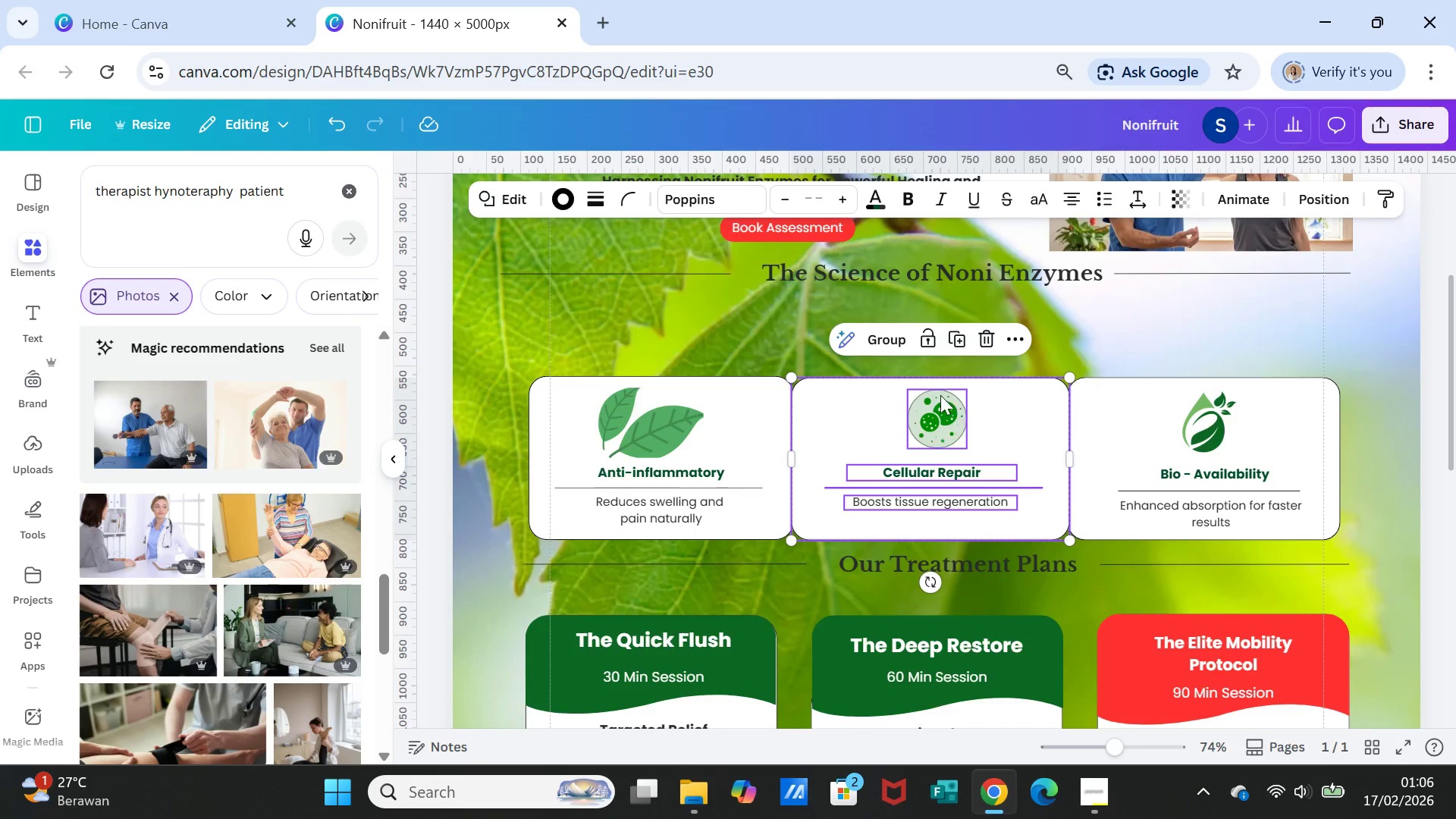 
left_click([880, 344])
 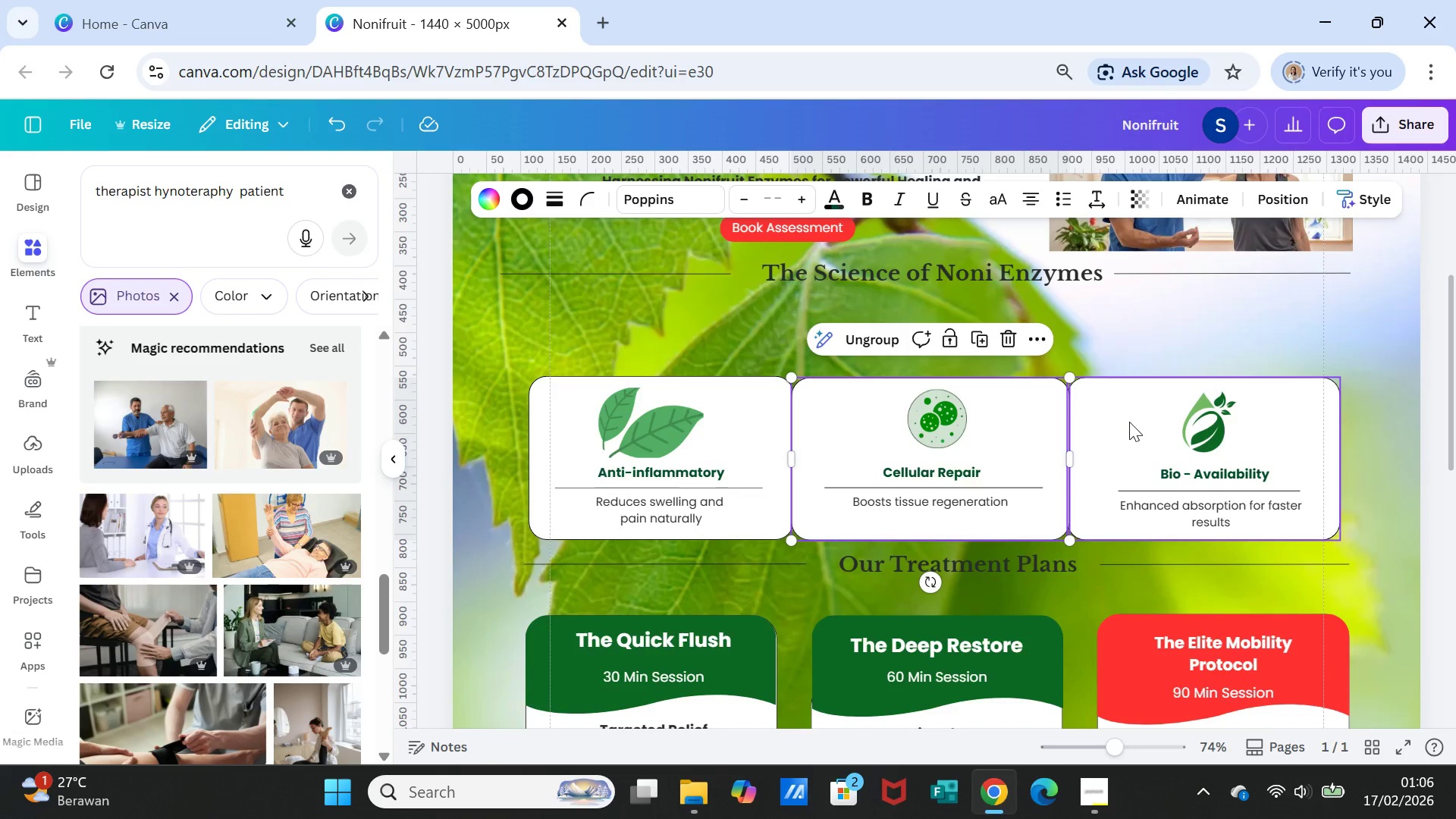 
left_click([1129, 422])
 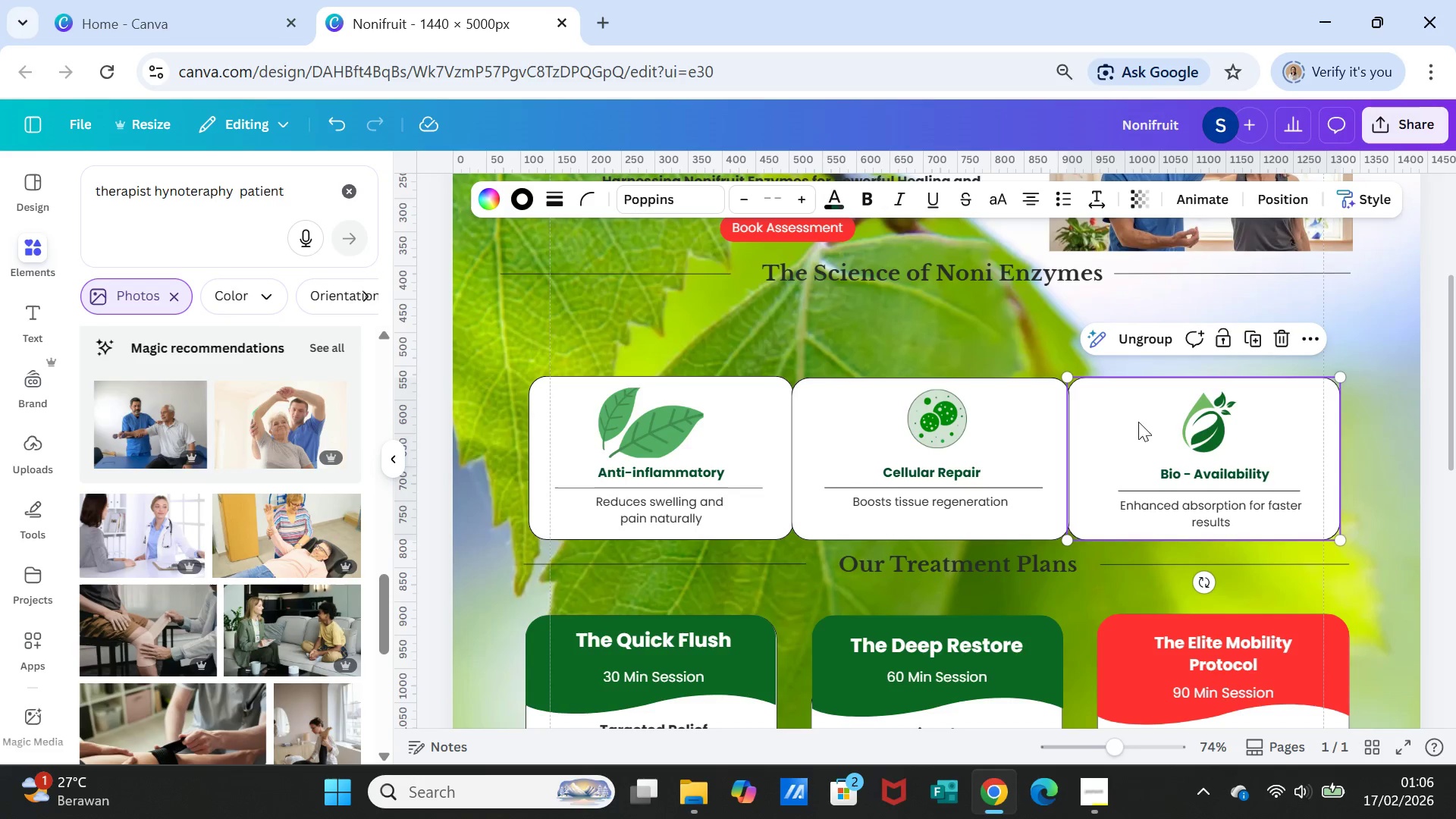 
hold_key(key=ShiftLeft, duration=1.49)
left_click([1197, 425])
 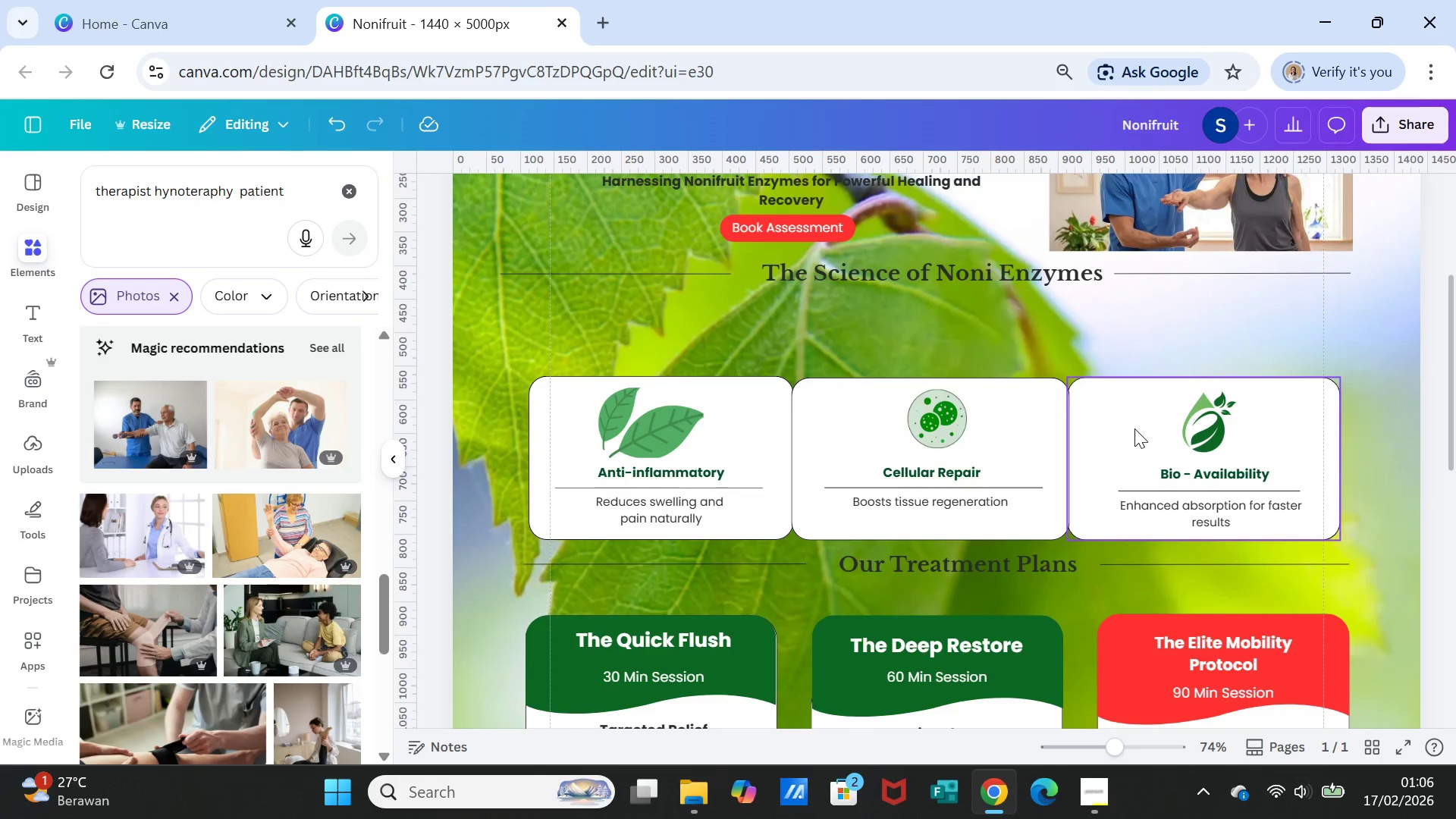 
left_click([1134, 427])
 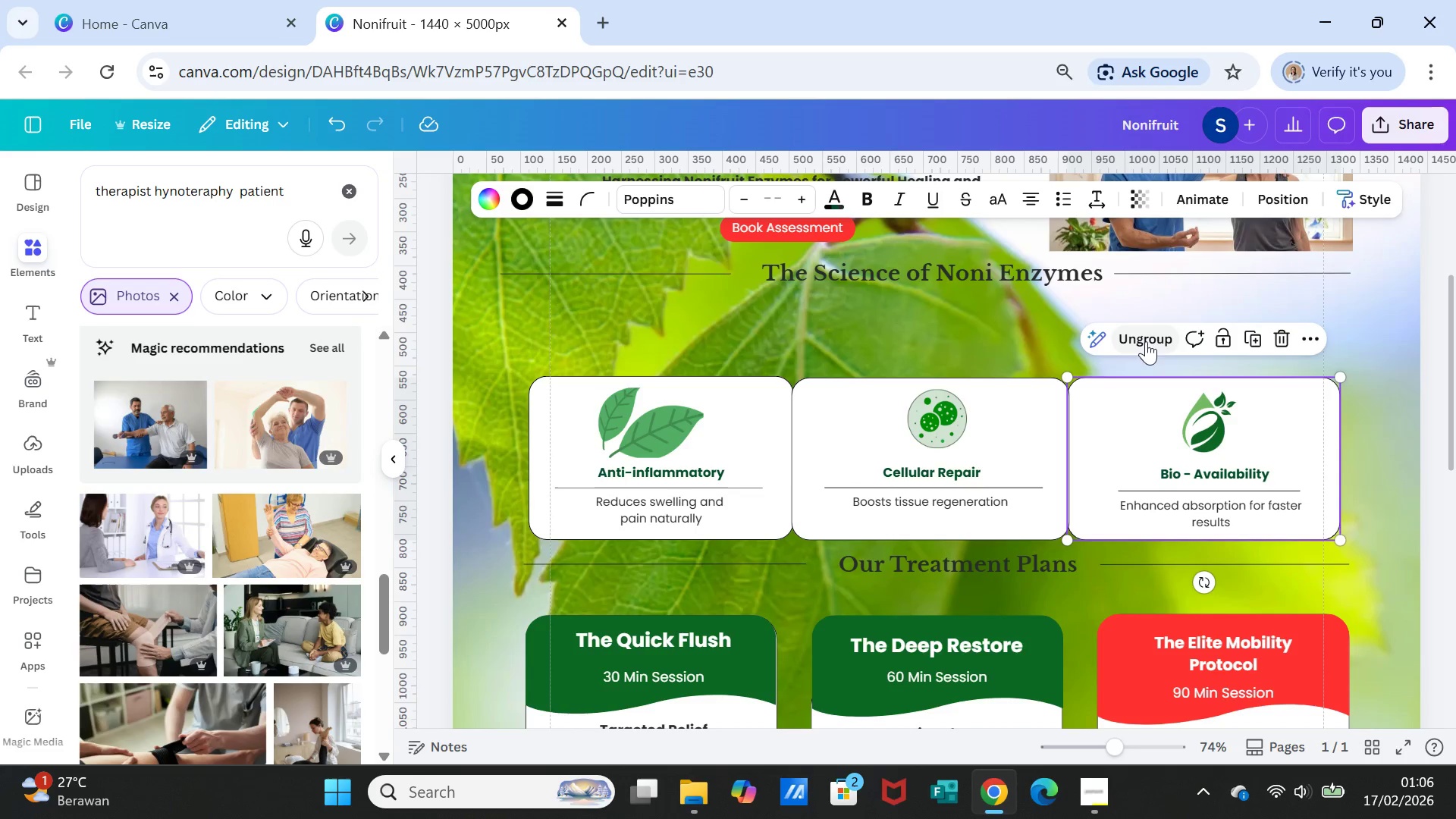 
left_click([1145, 340])
 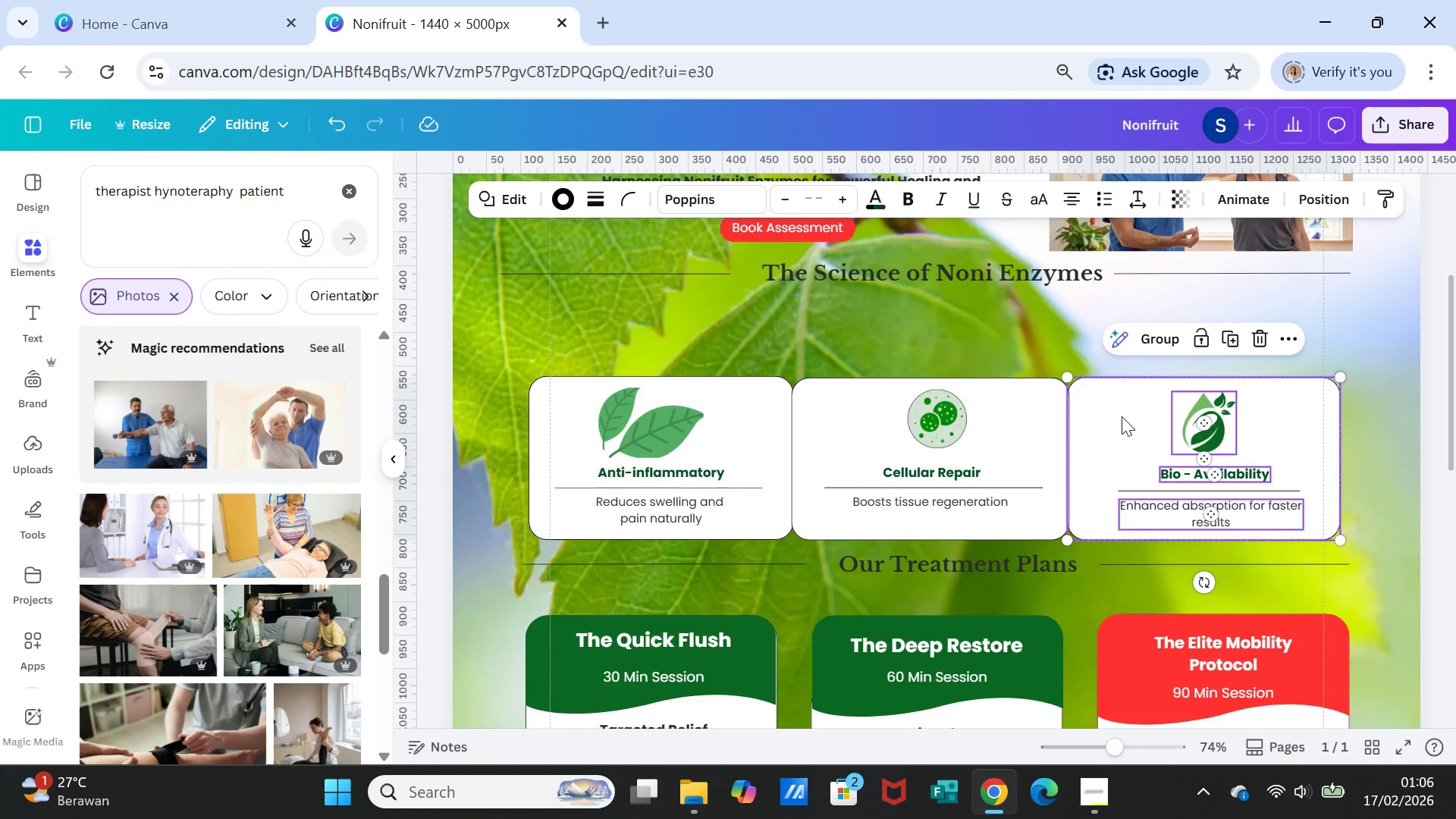 
left_click([1122, 416])
 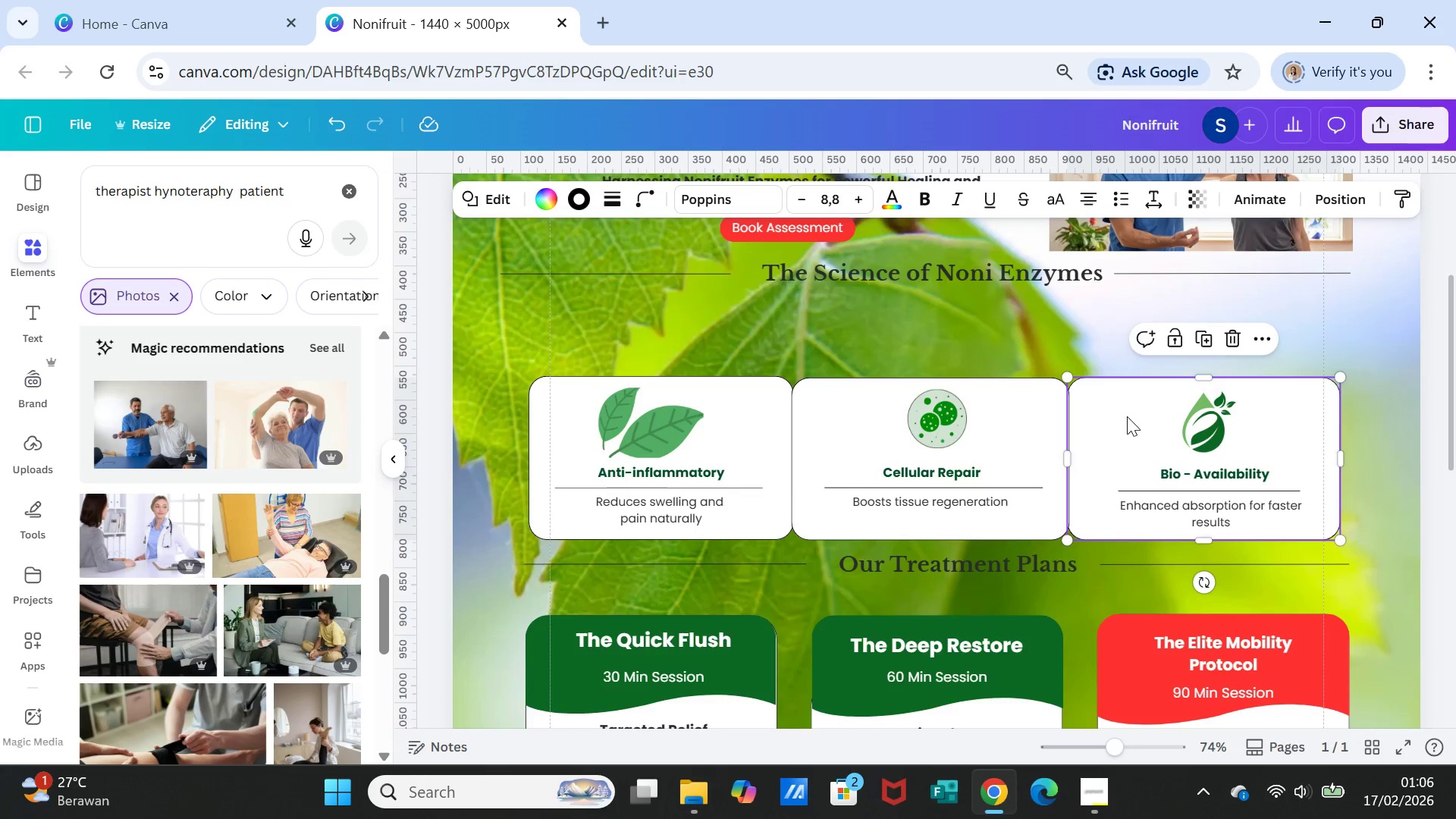 
hold_key(key=ShiftLeft, duration=4.19)
left_click([1191, 419])
 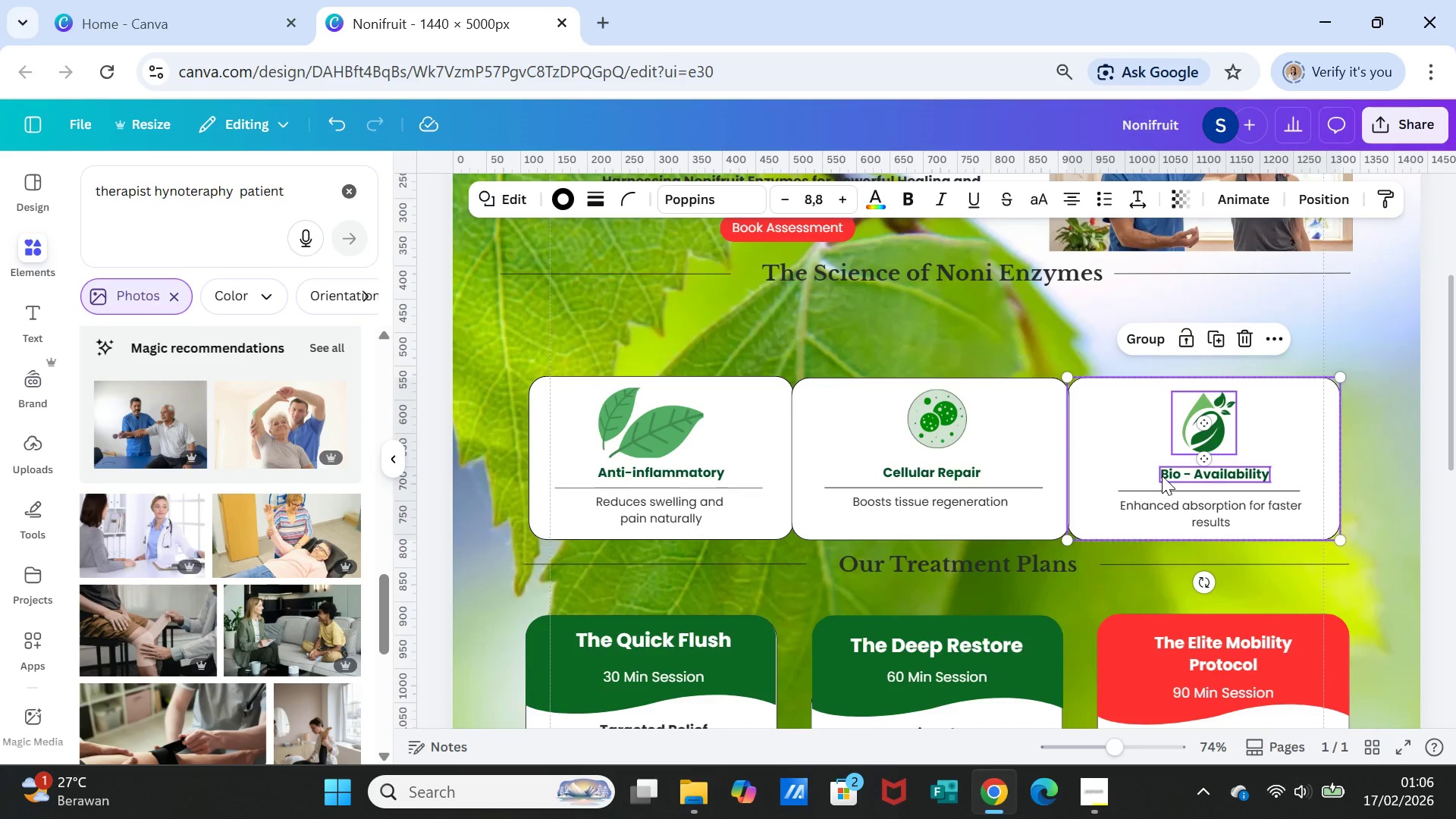 
left_click([1162, 475])
 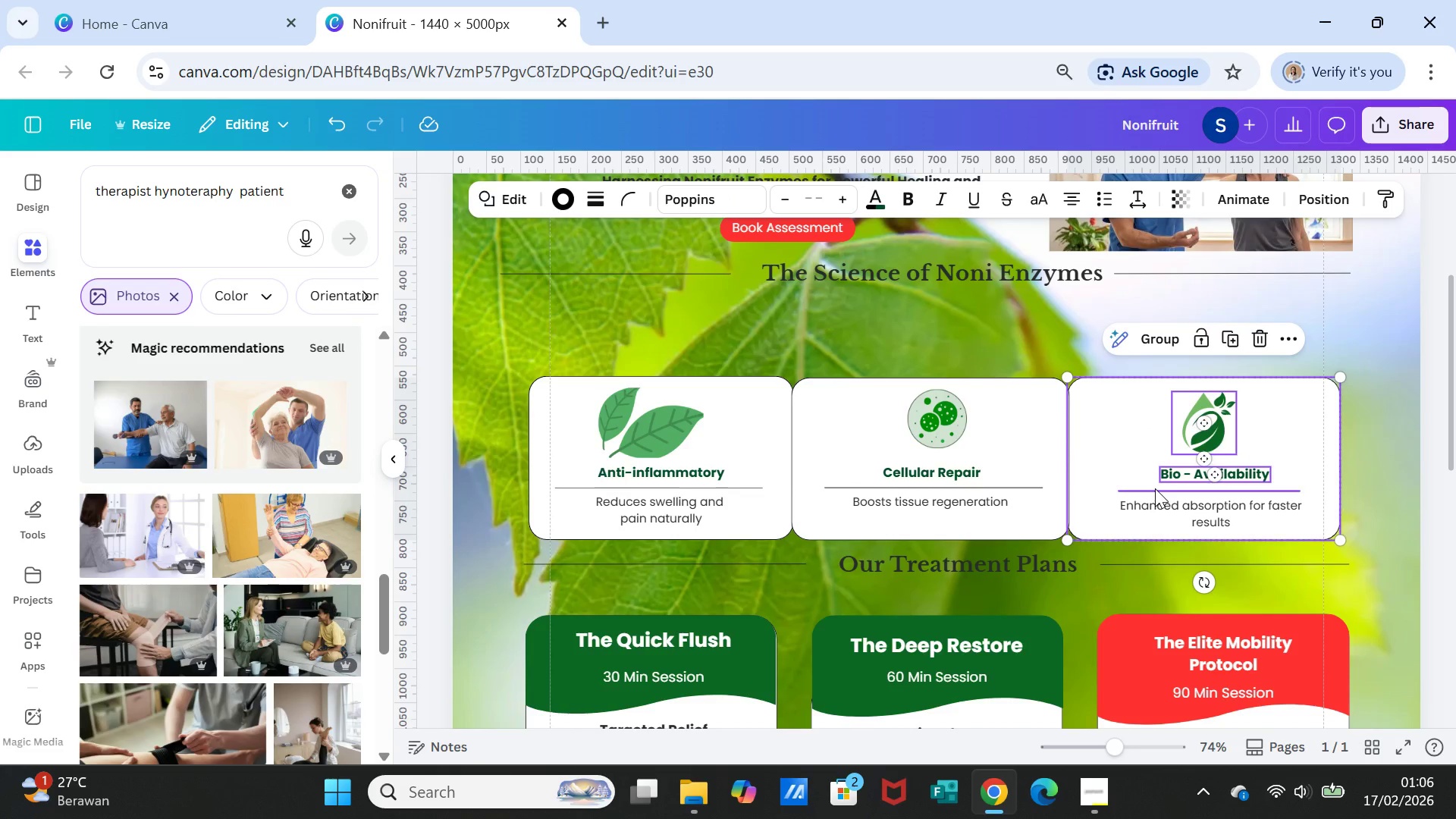 
left_click([1155, 488])
 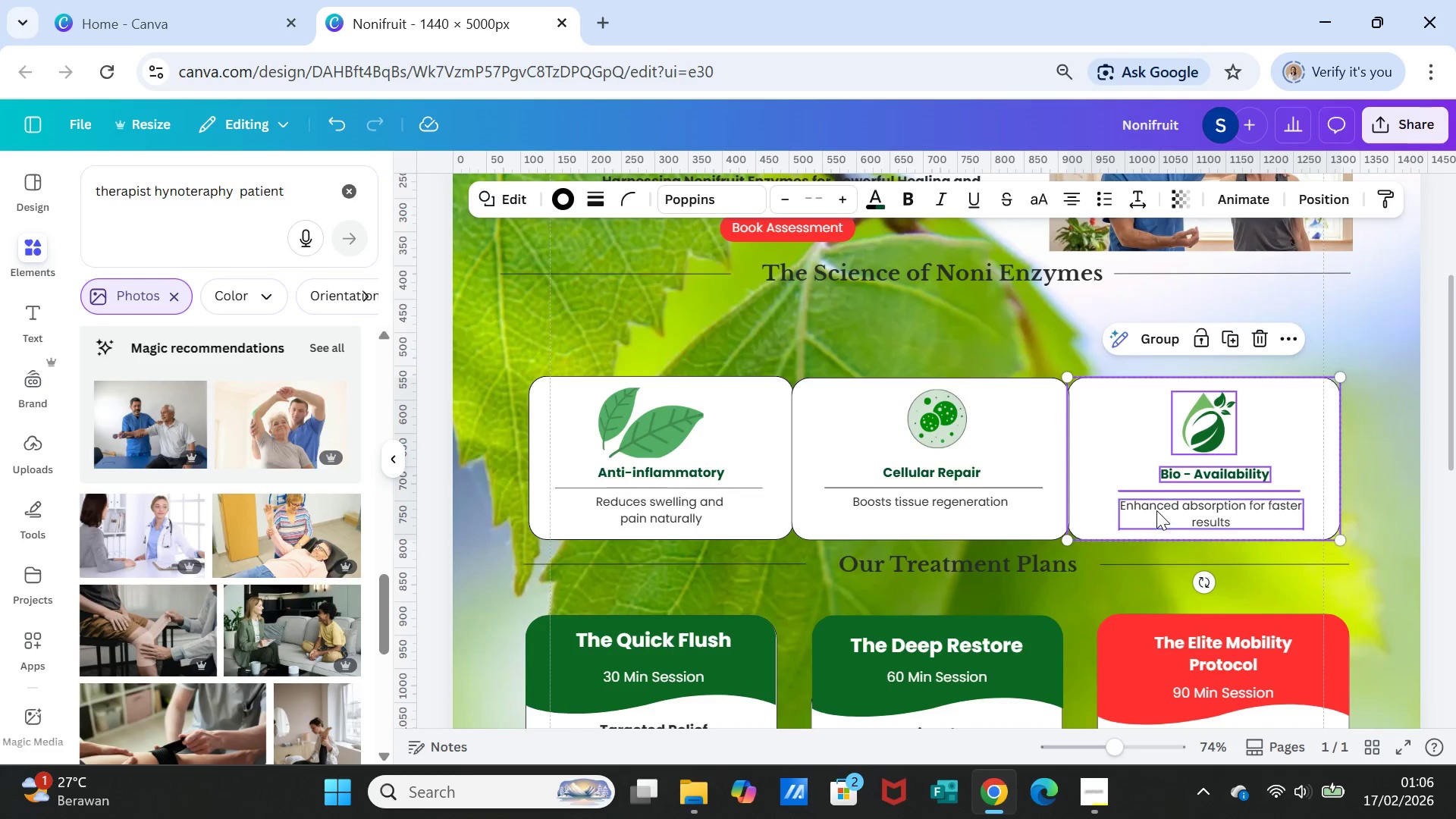 
left_click([1156, 510])
 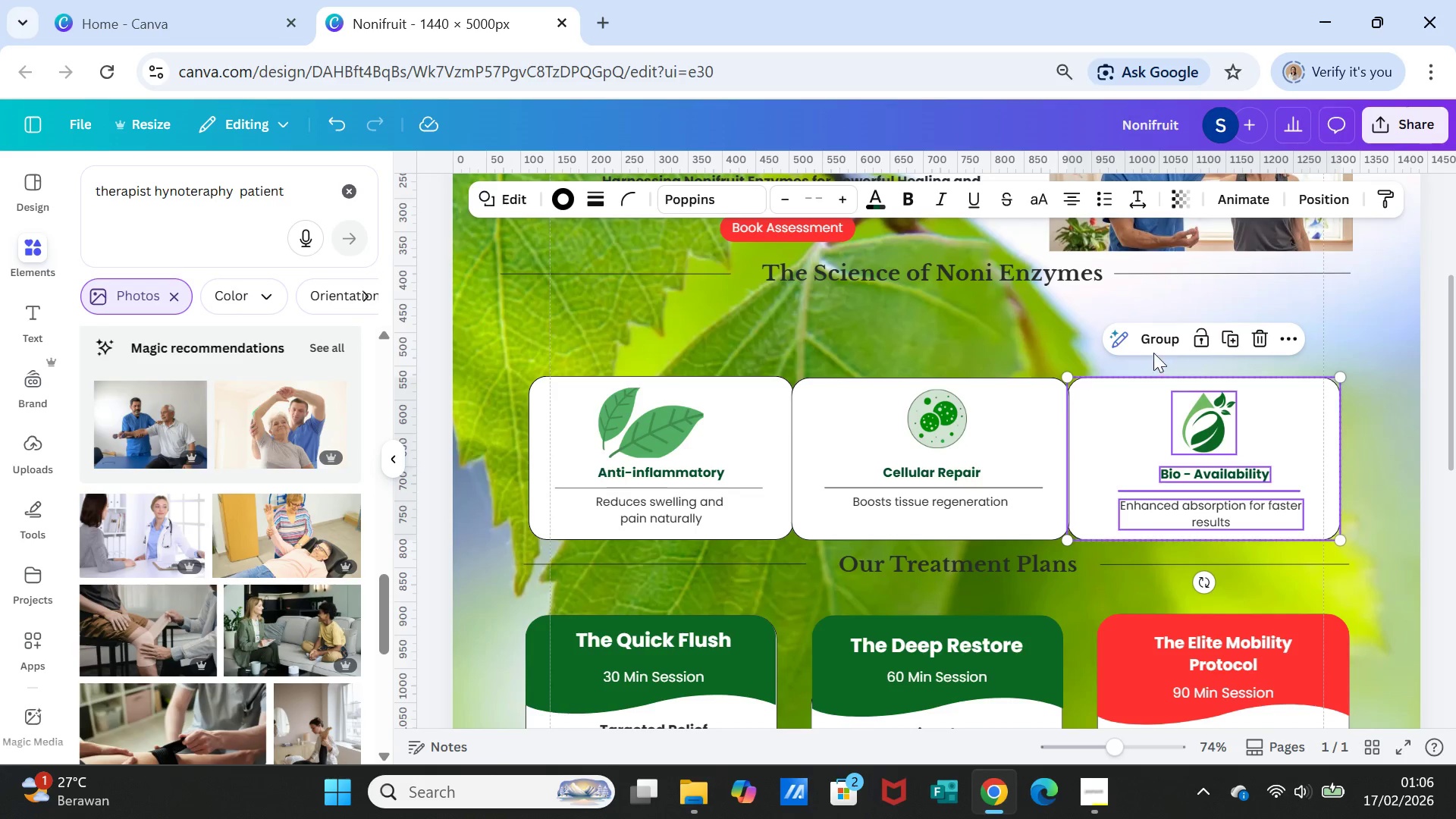 
left_click([1144, 332])
 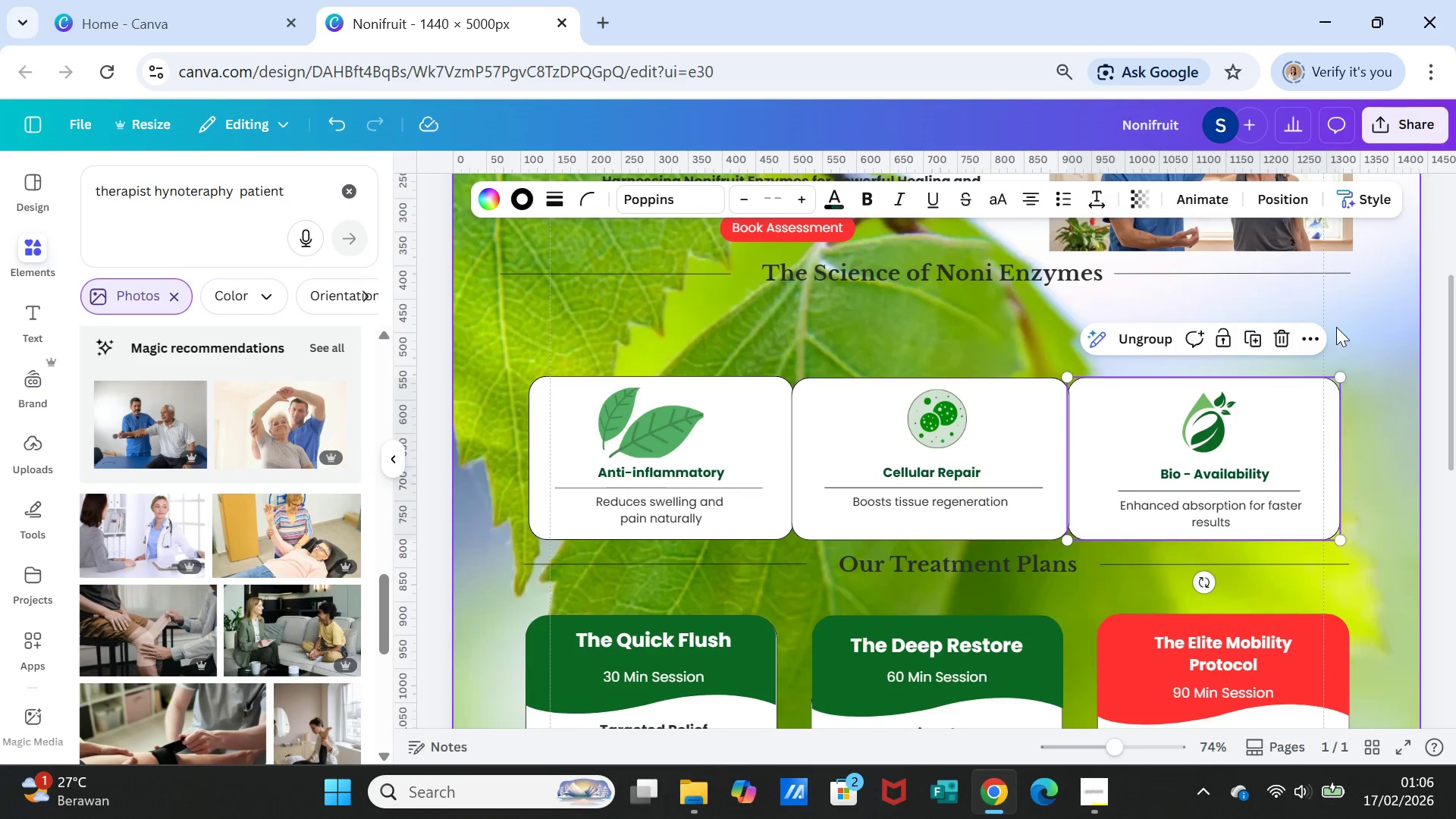 
left_click([1337, 327])
 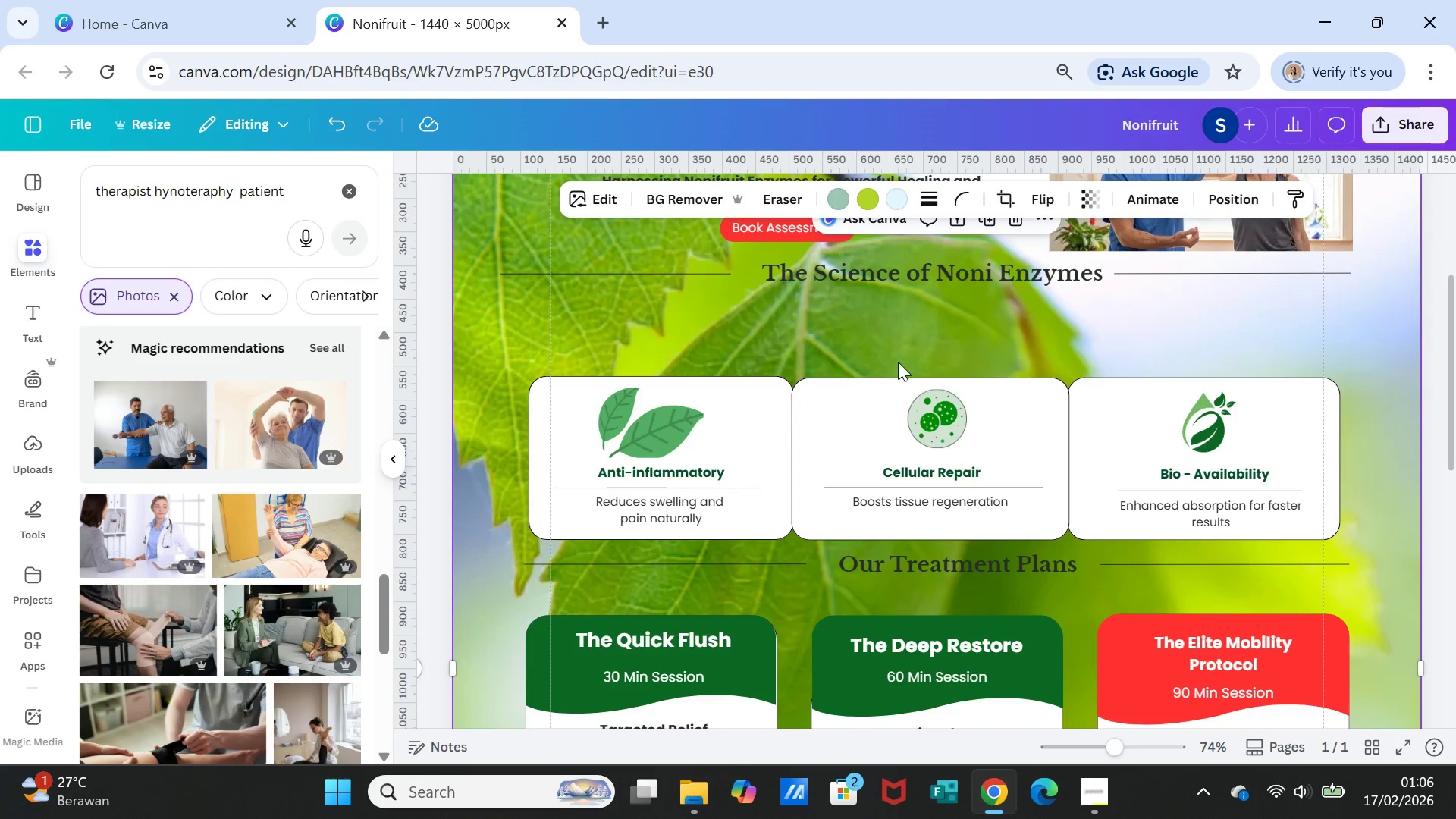 
double_click([650, 419])
 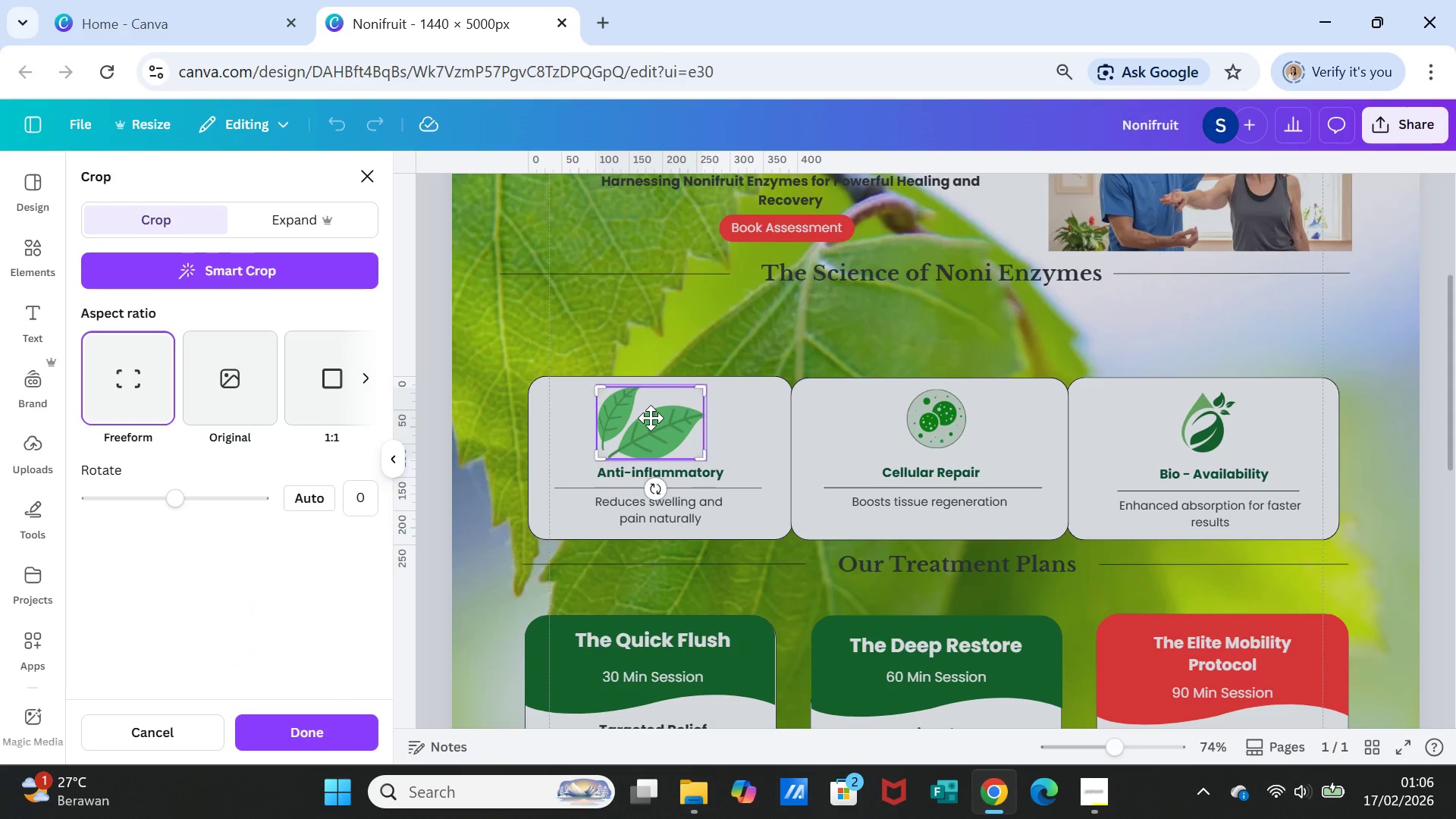 
left_click_drag(start_coordinate=[651, 418], to_coordinate=[689, 418])
 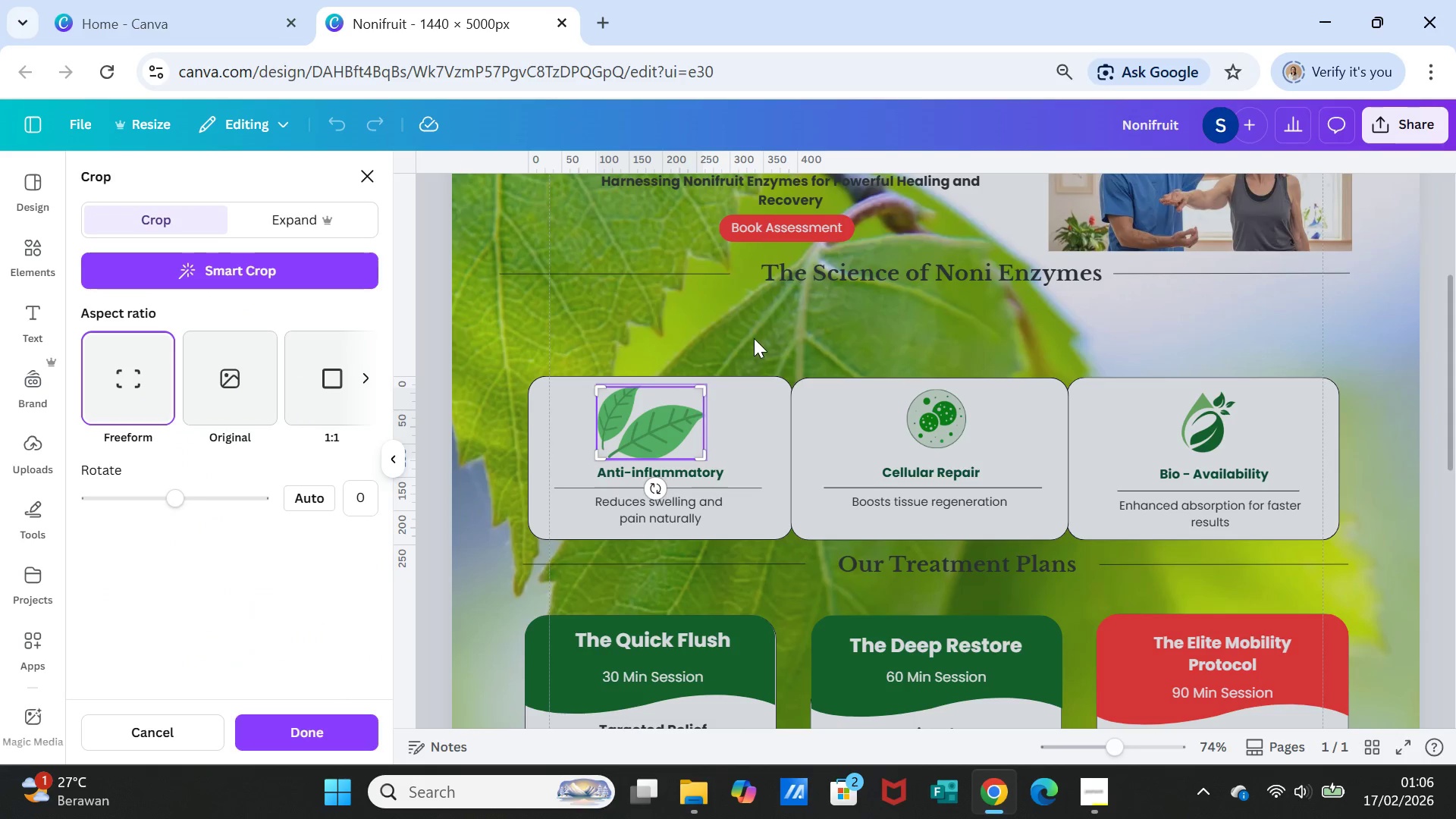 
left_click([754, 338])
 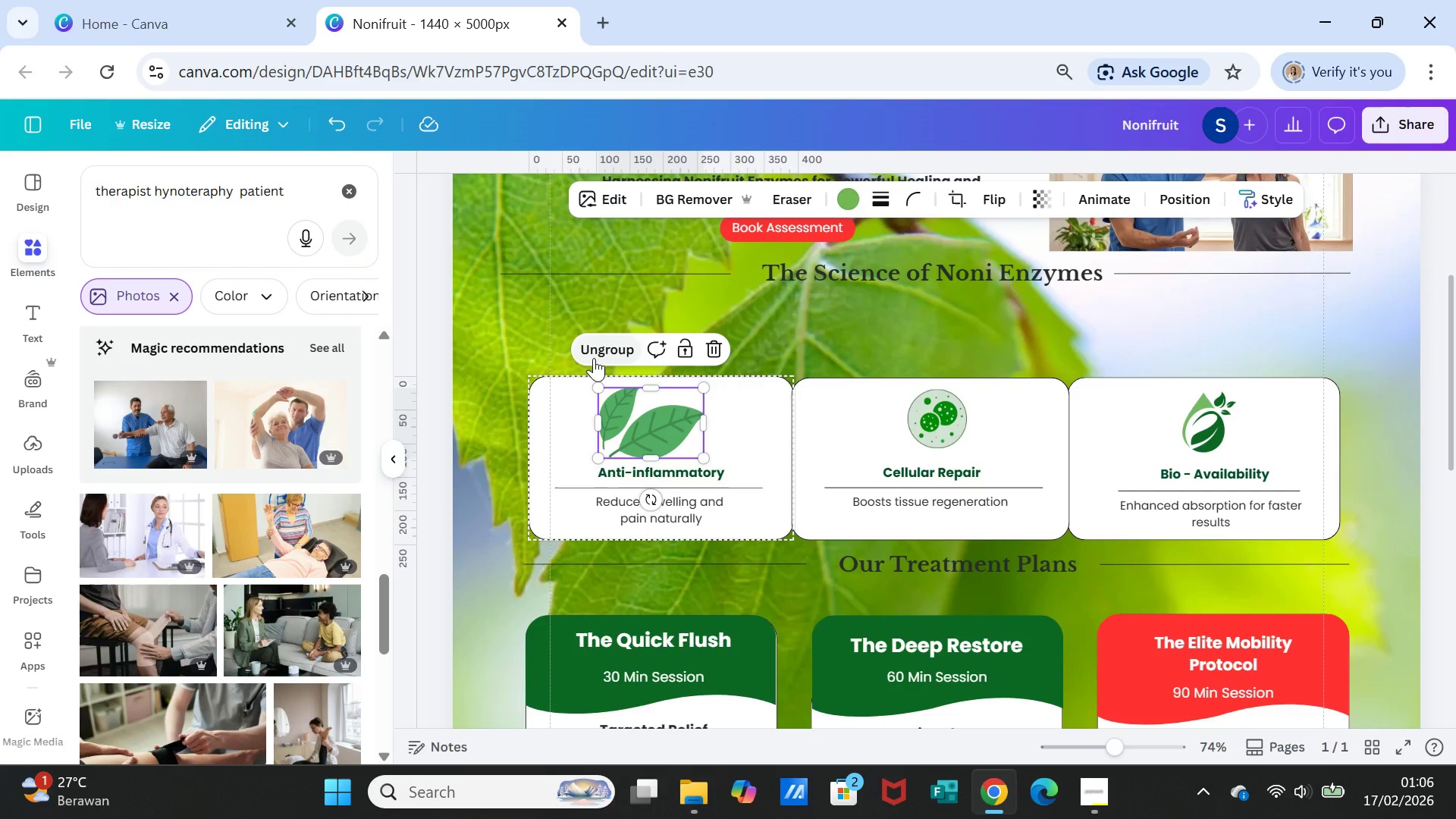 
left_click([595, 356])
 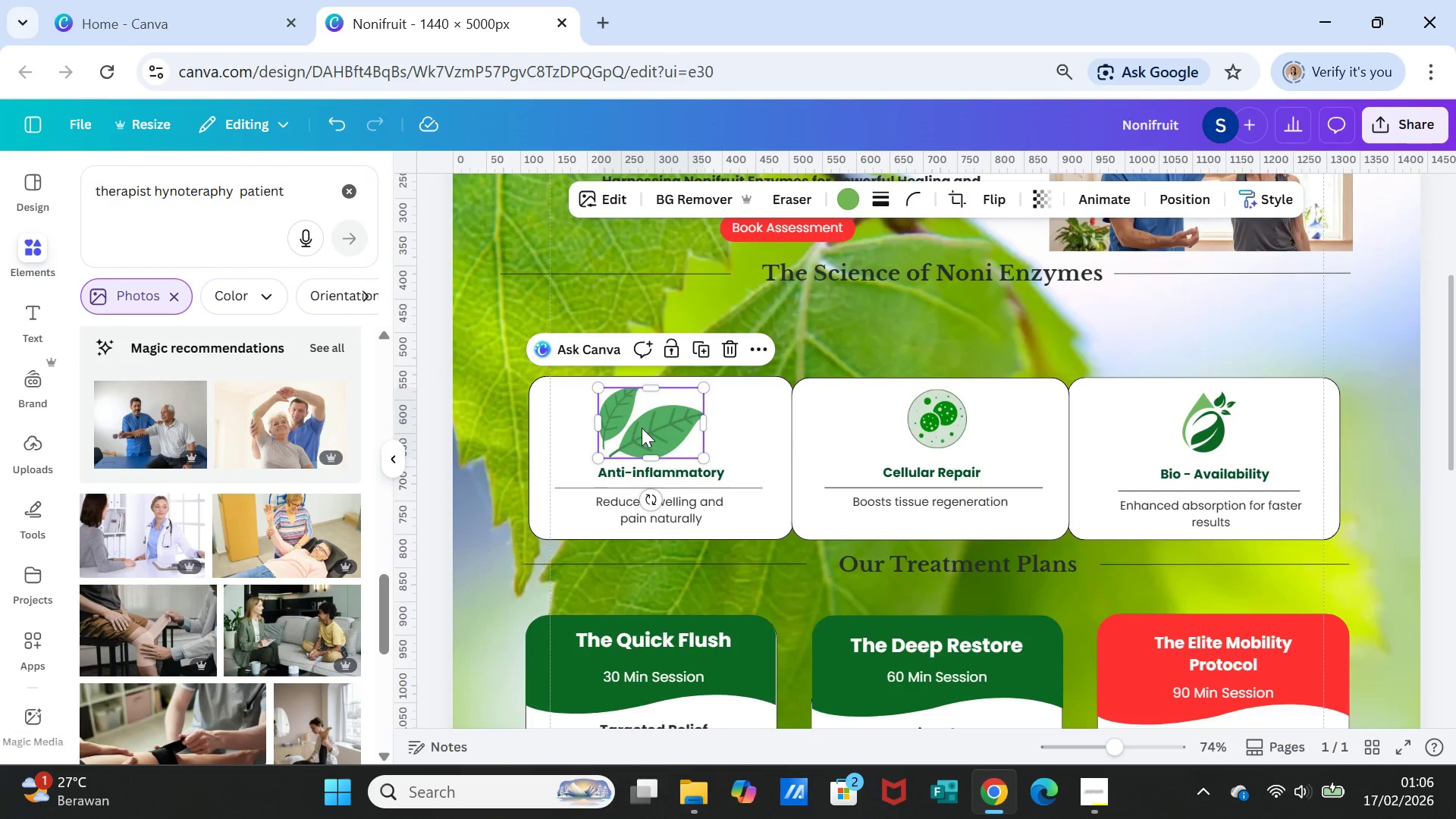 
left_click([642, 428])
 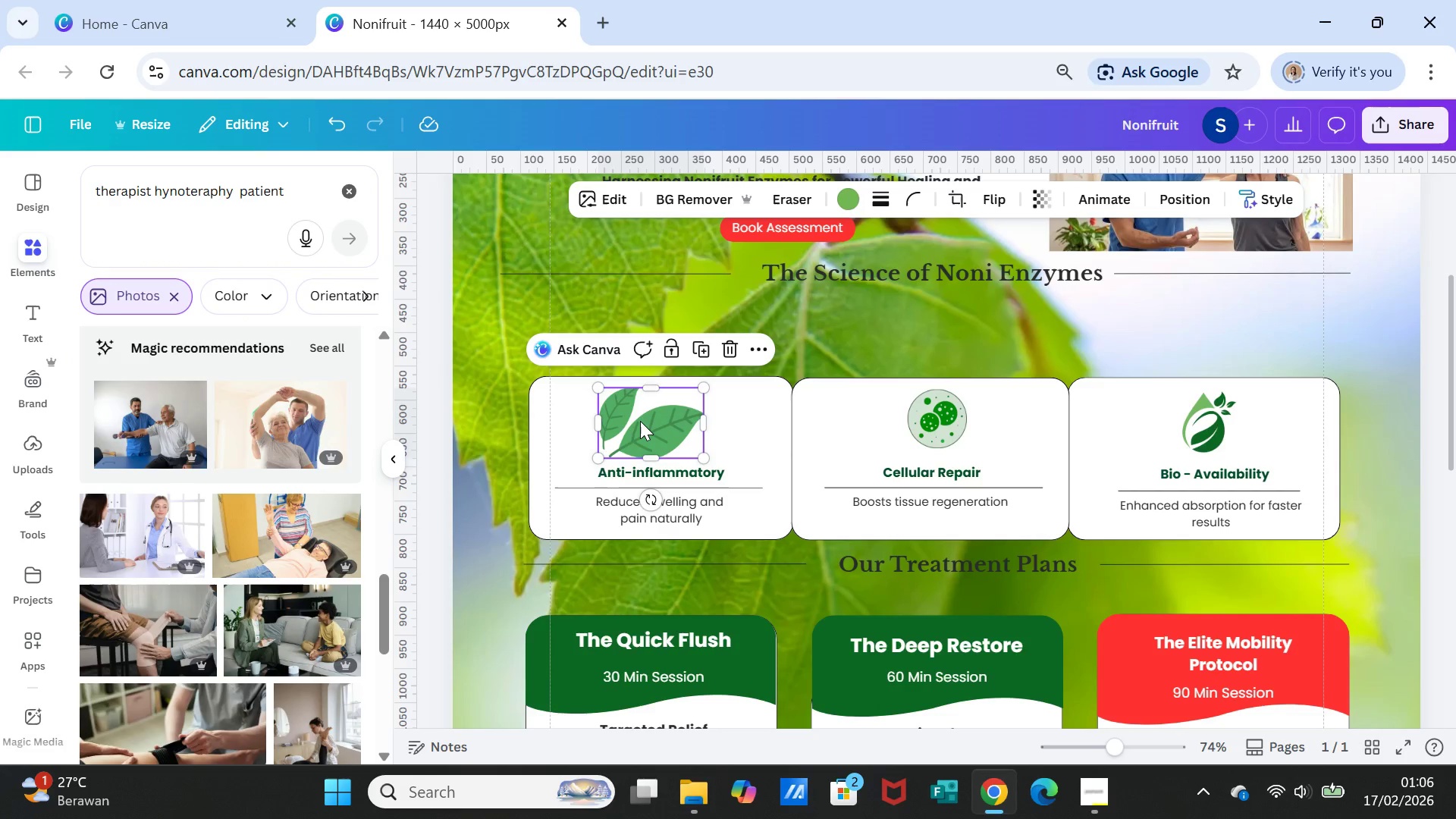 
left_click_drag(start_coordinate=[640, 421], to_coordinate=[657, 421])
 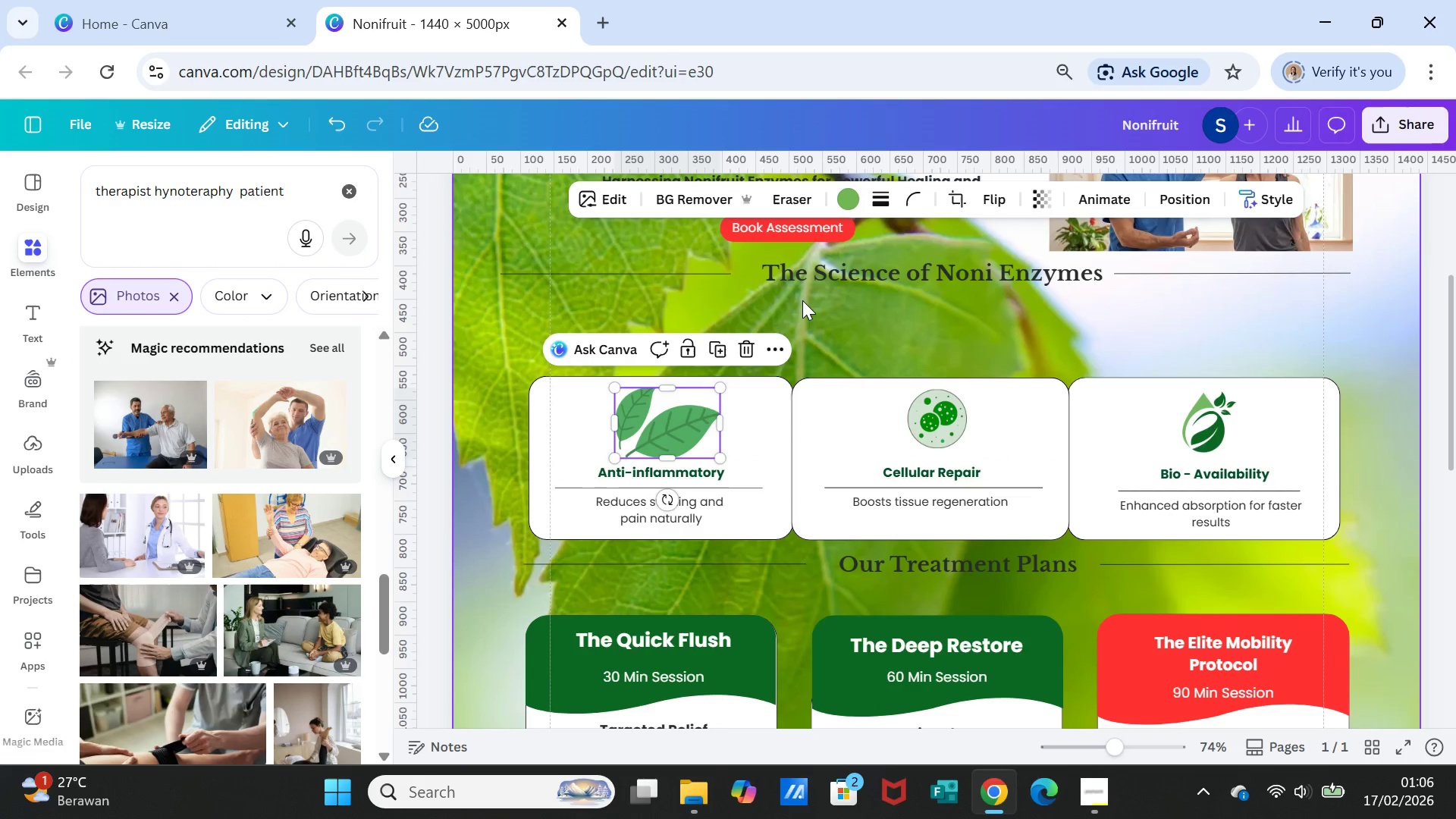 
left_click([804, 299])
 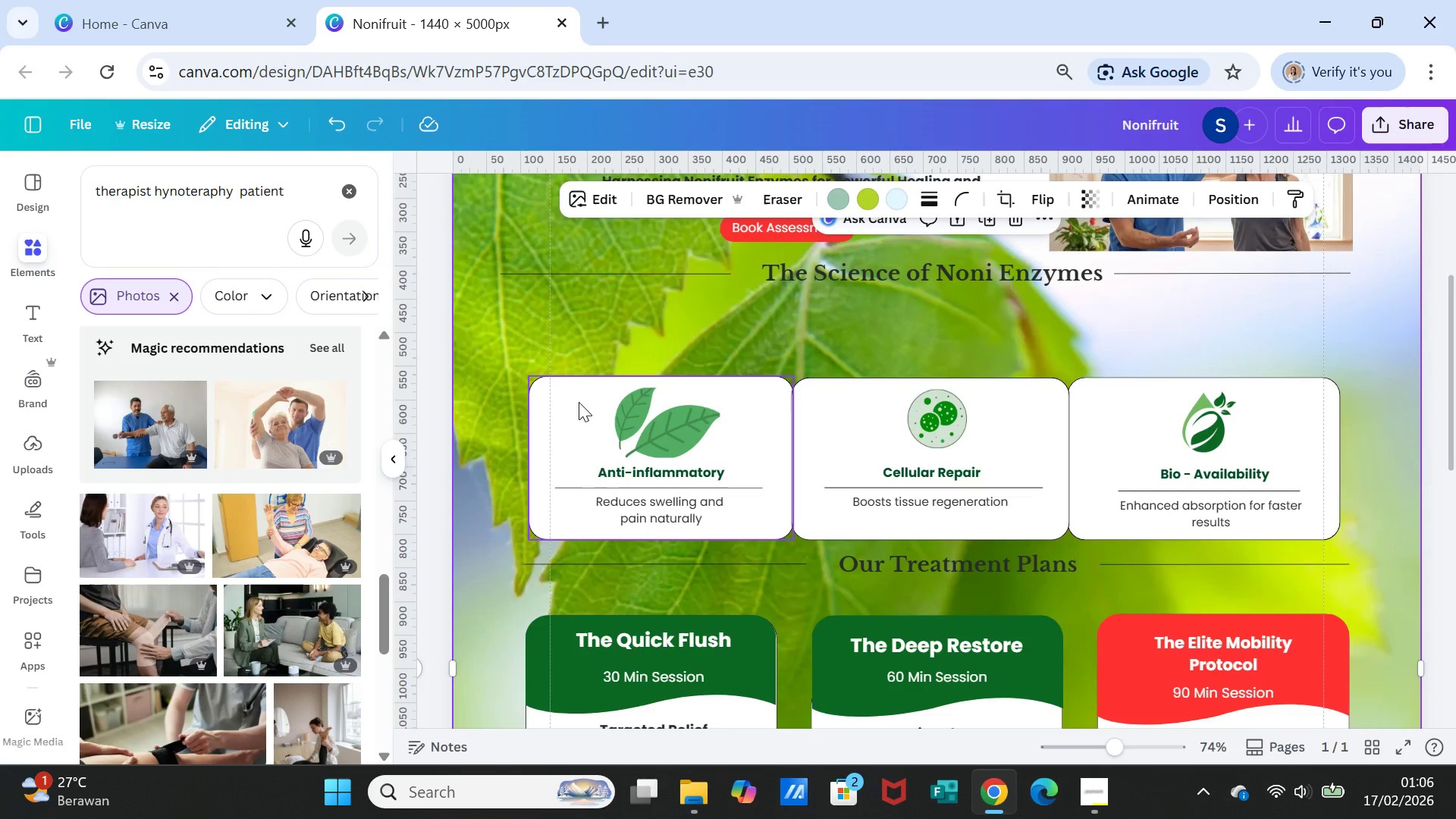 
left_click([579, 402])
 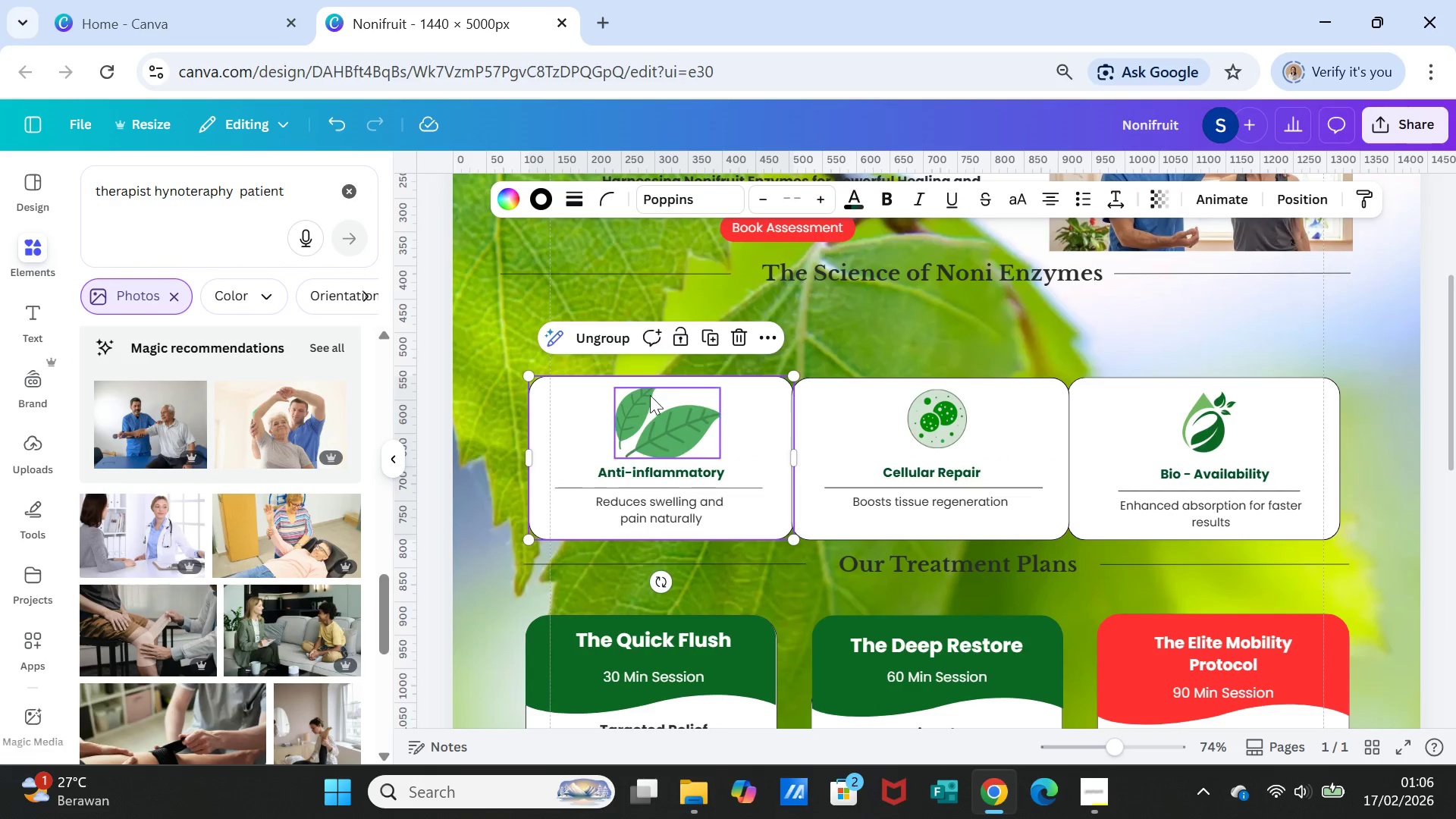 
hold_key(key=ShiftLeft, duration=3.69)
left_click([678, 409])
 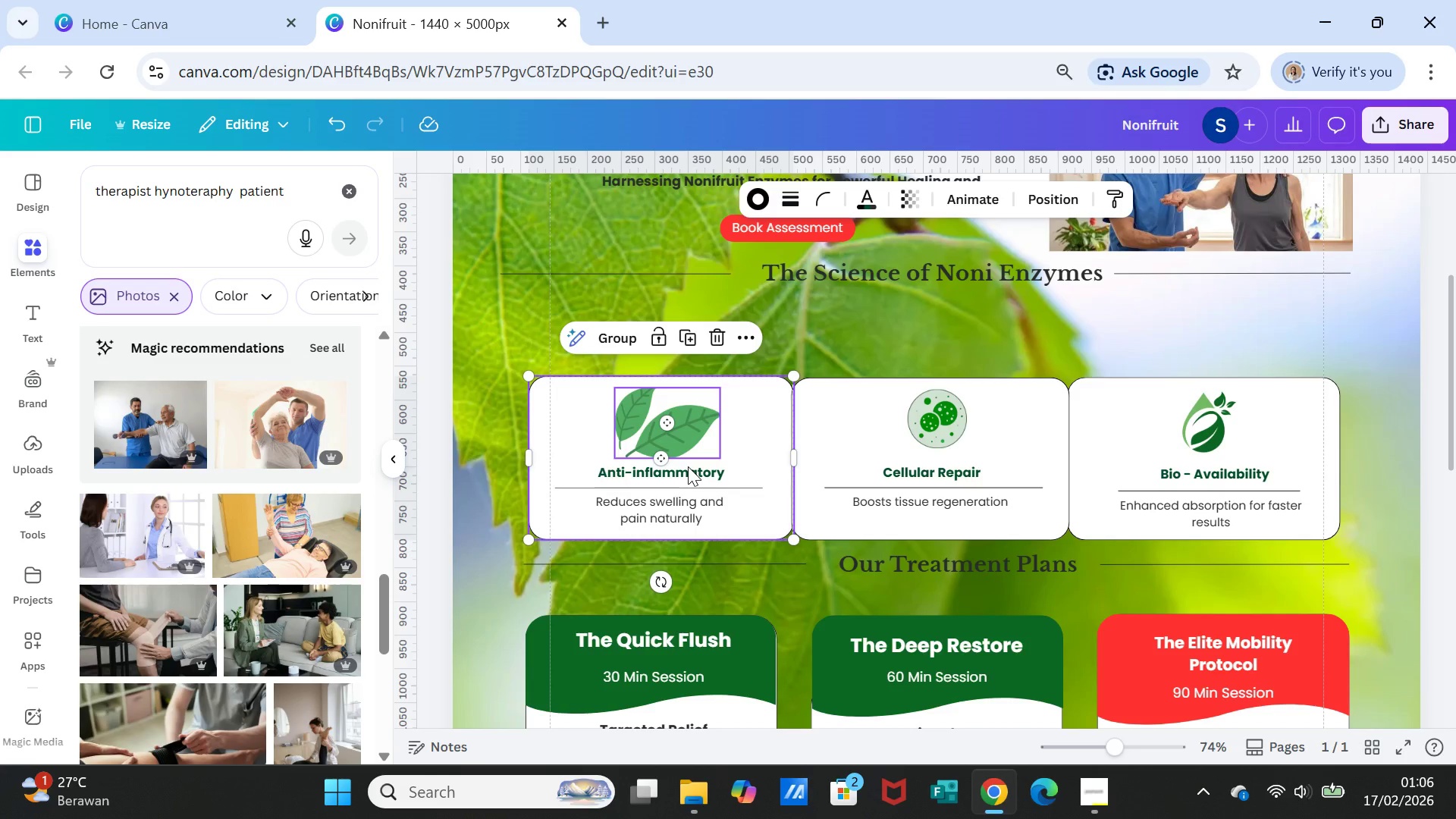 
left_click([688, 466])
 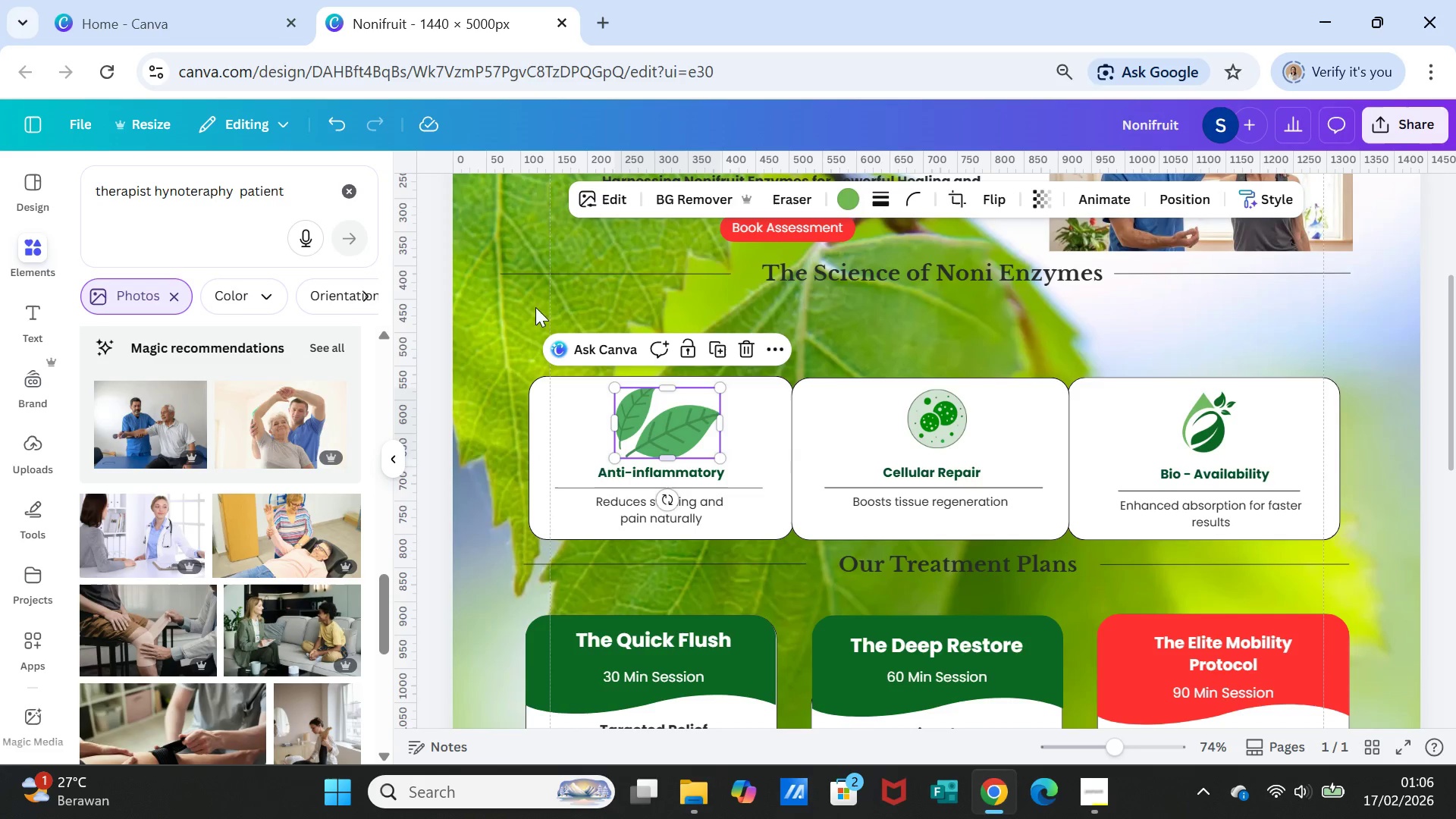 
left_click([526, 281])
 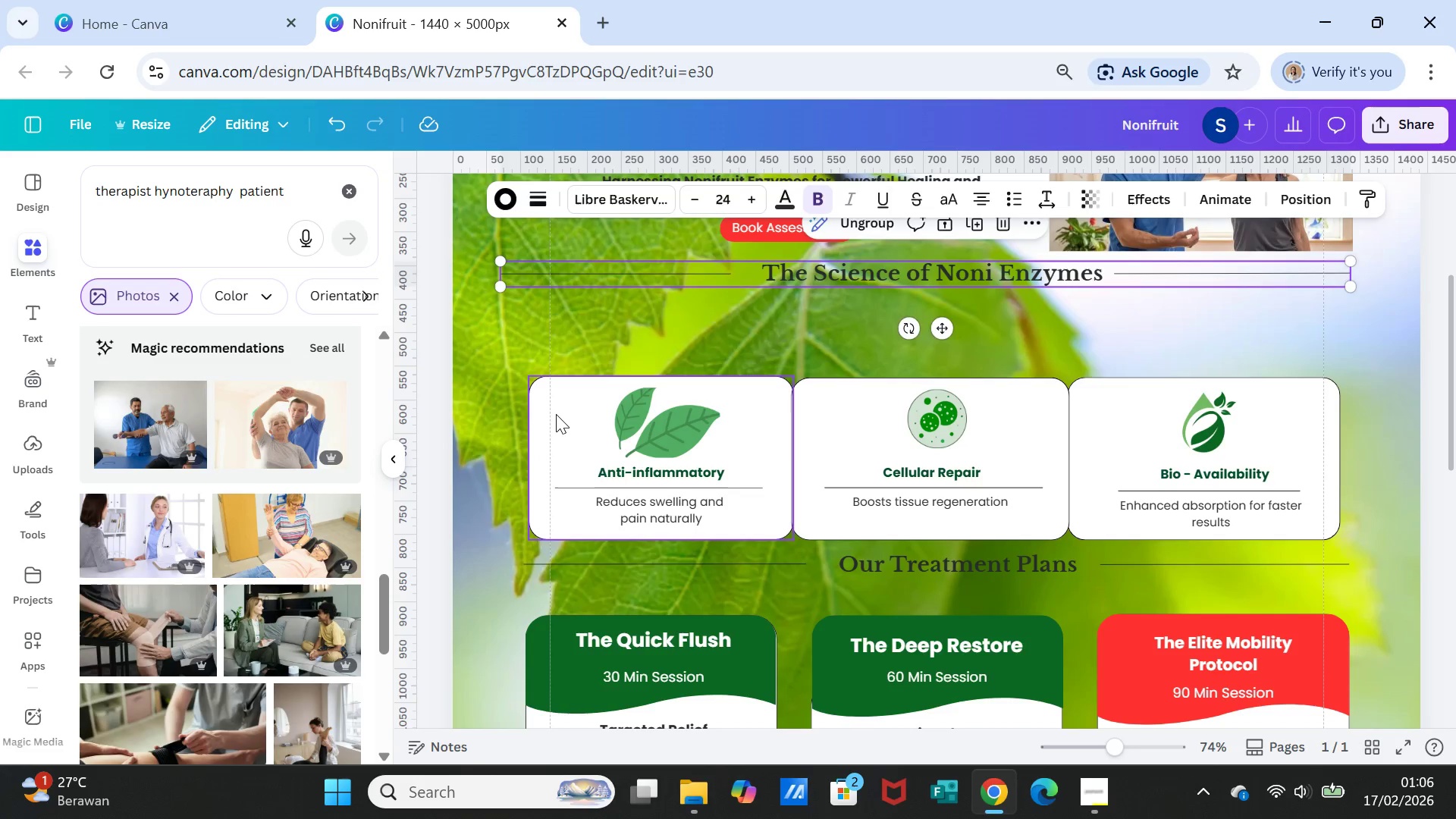 
left_click([556, 414])
 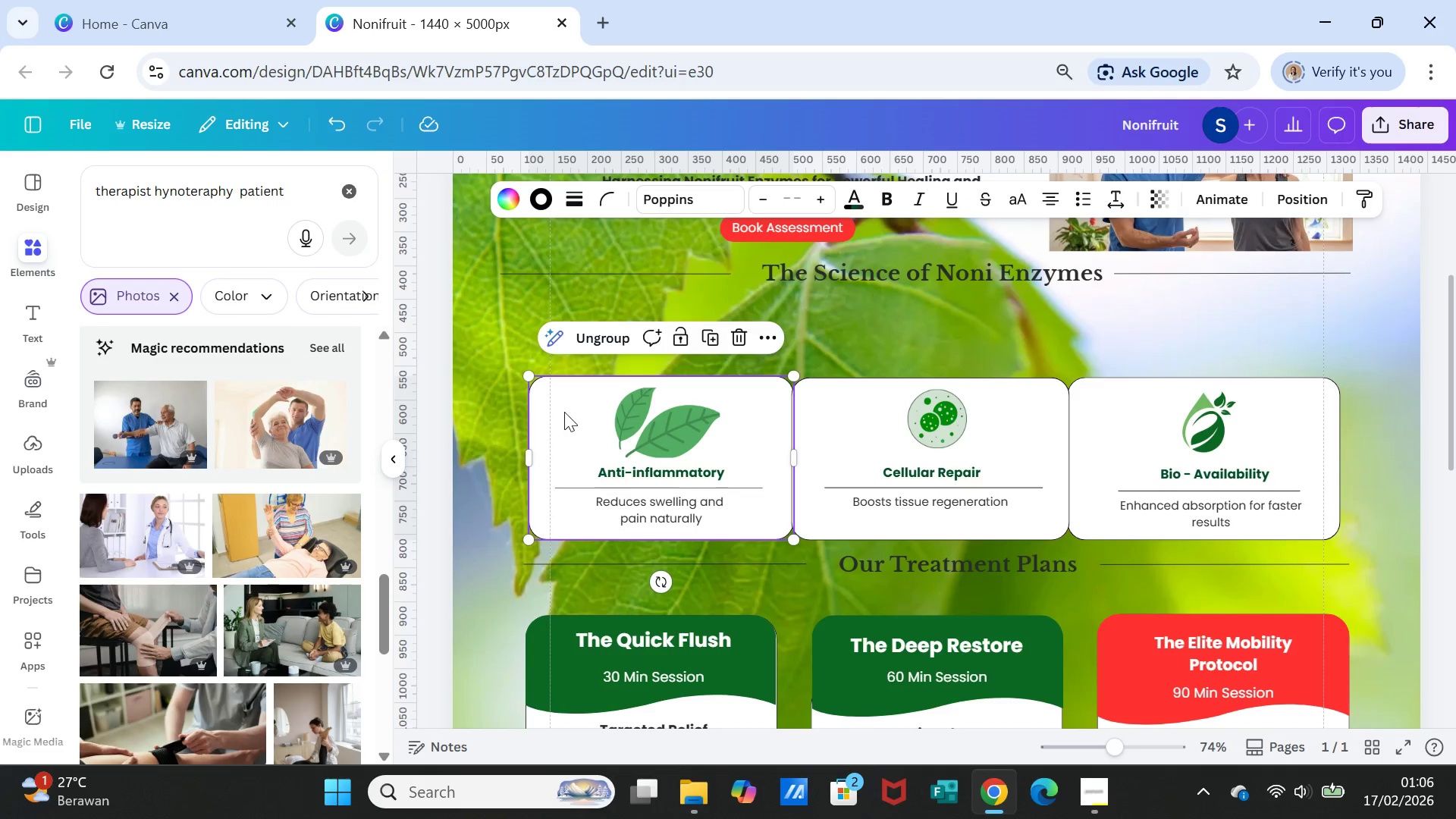 
hold_key(key=ShiftLeft, duration=8.23)
left_click([660, 438])
 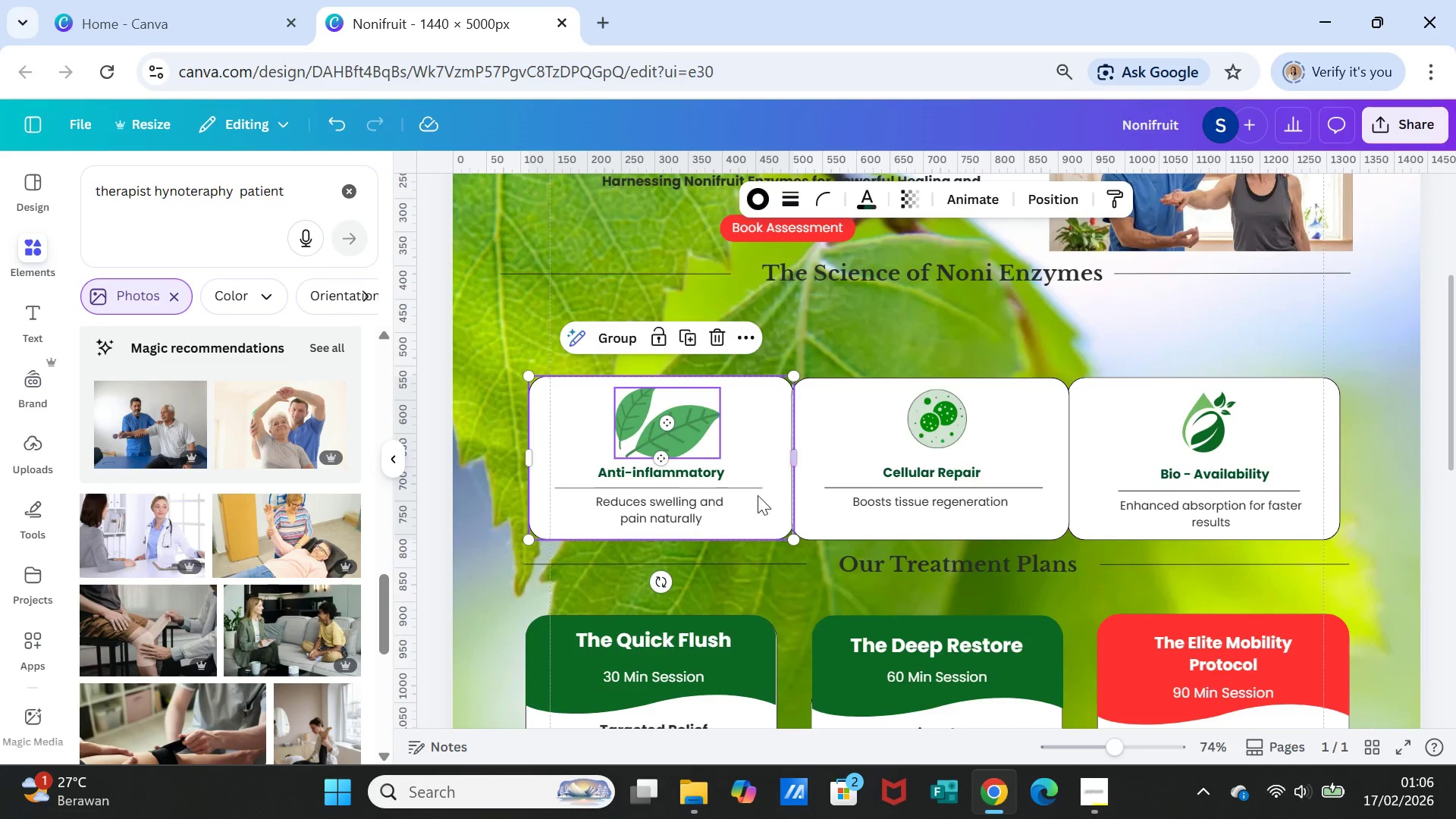 
left_click([707, 472])
 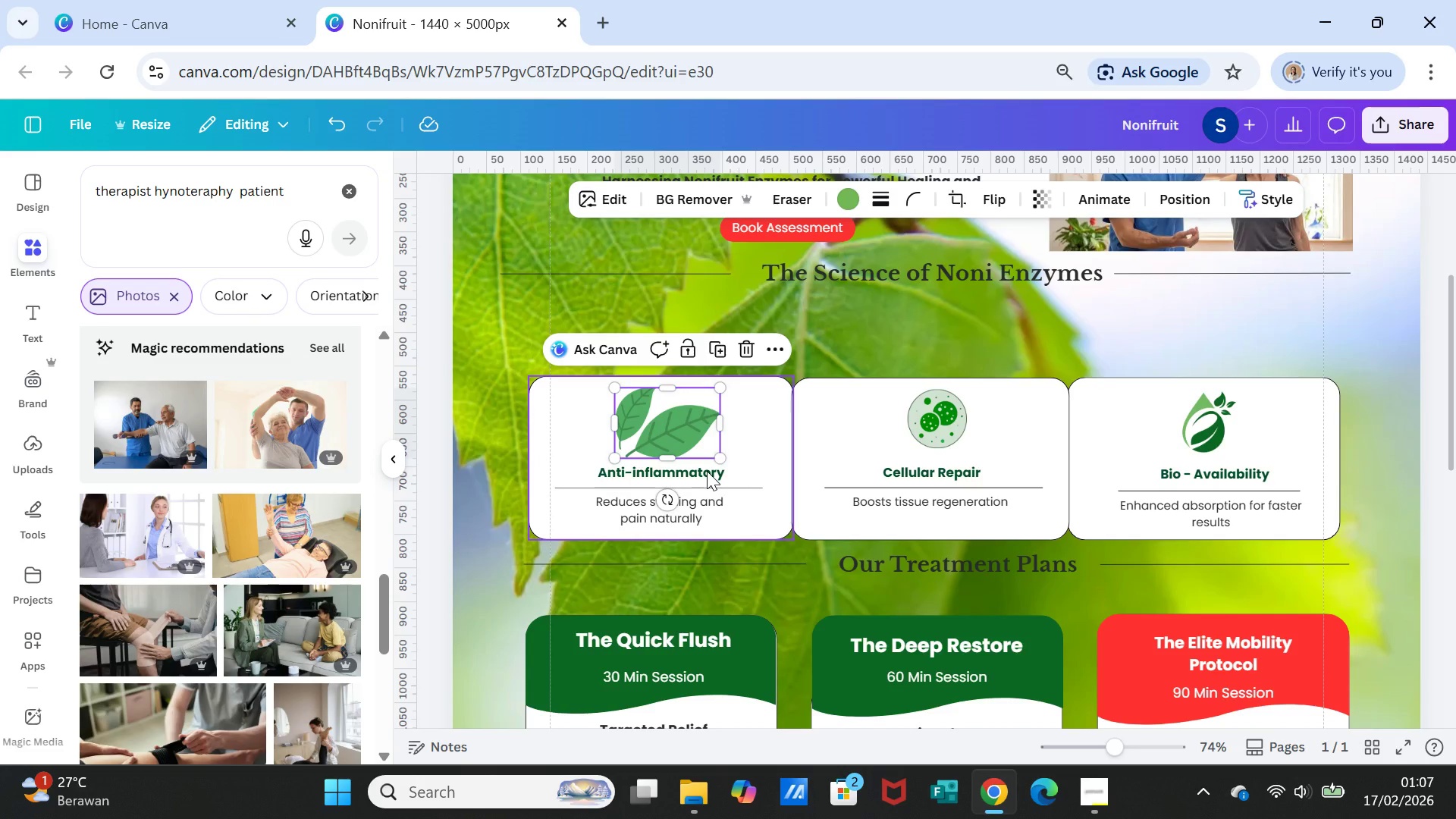 
left_click([707, 471])
 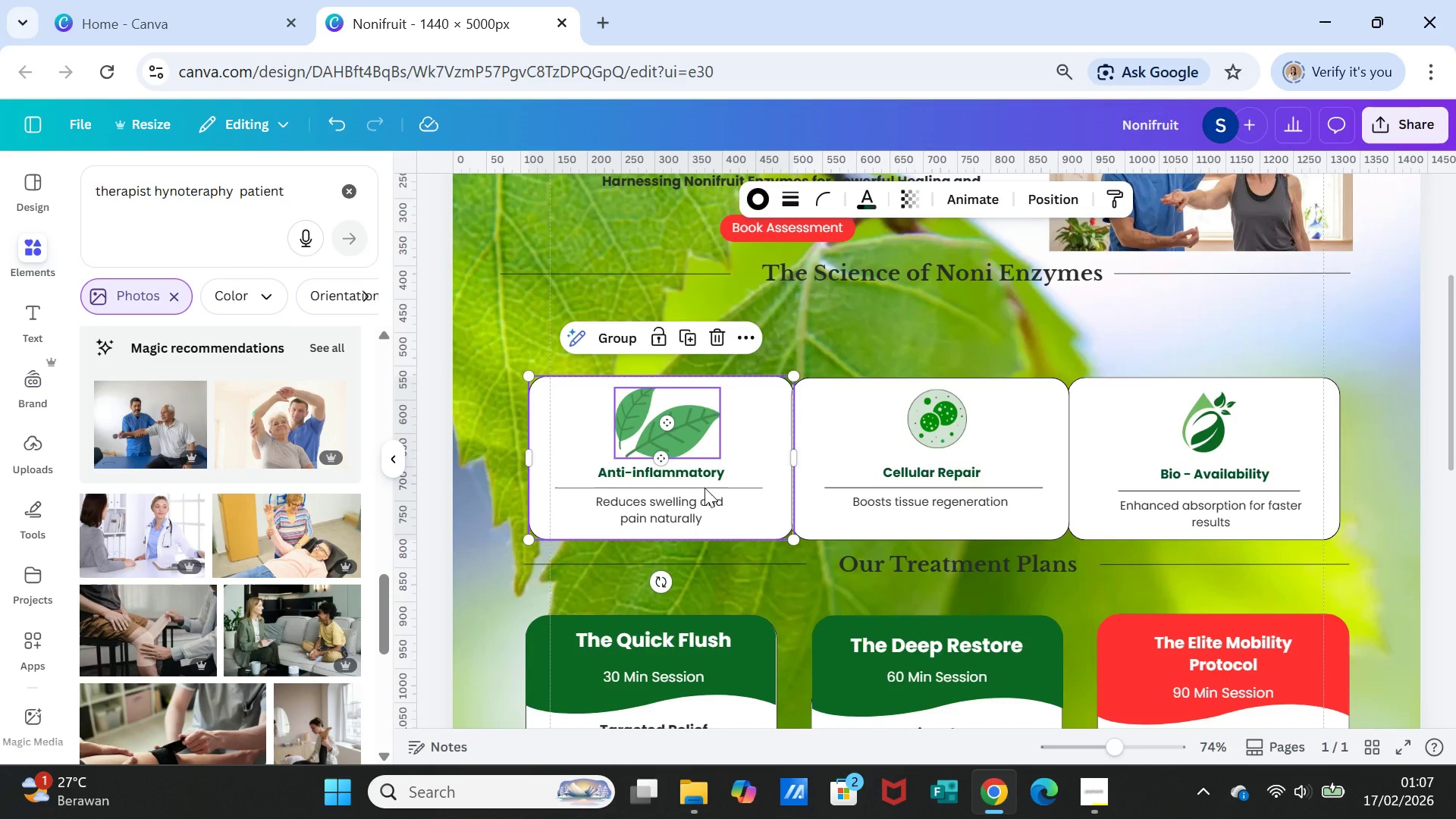 
left_click([704, 488])
 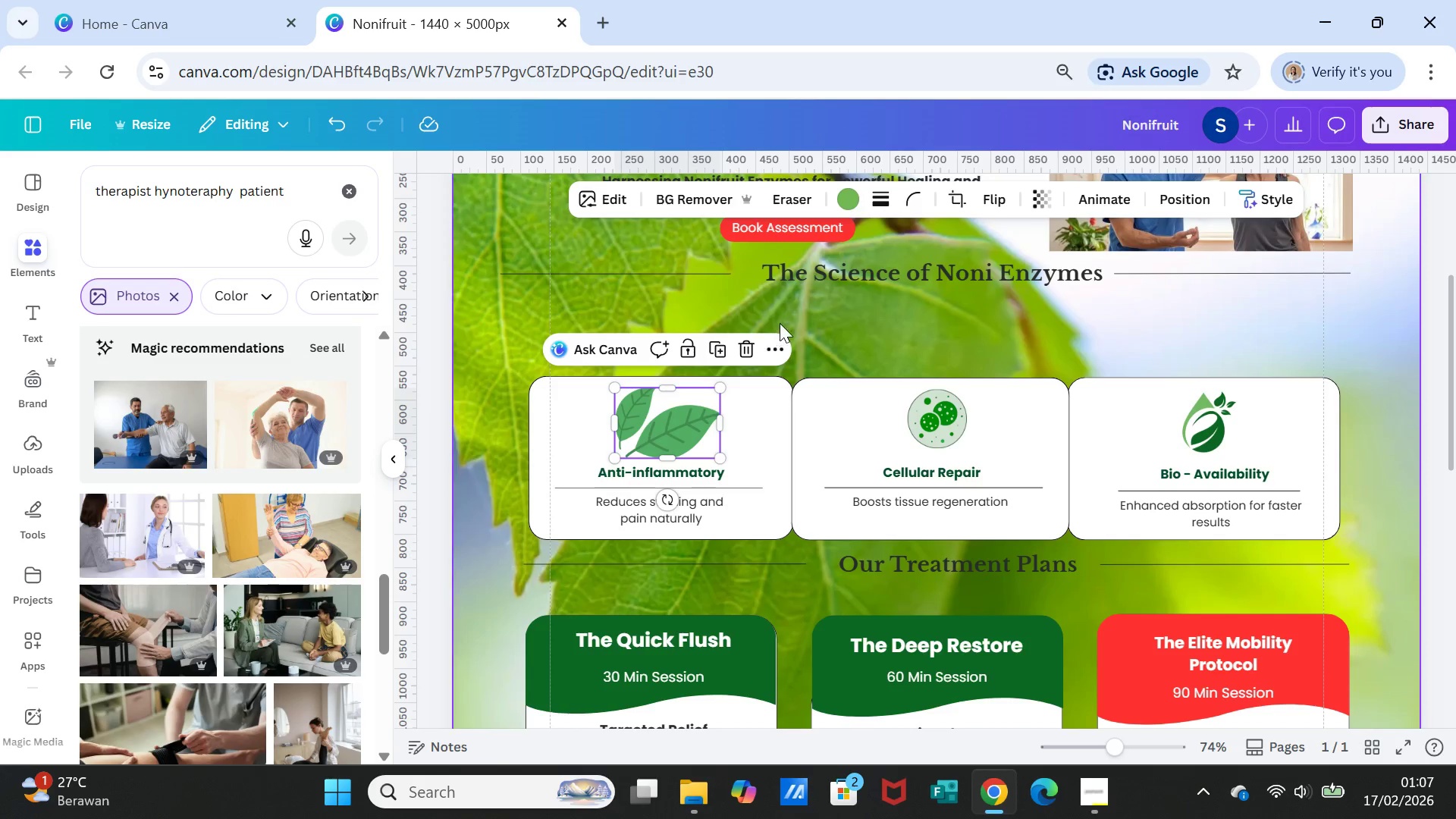 
left_click([792, 312])
 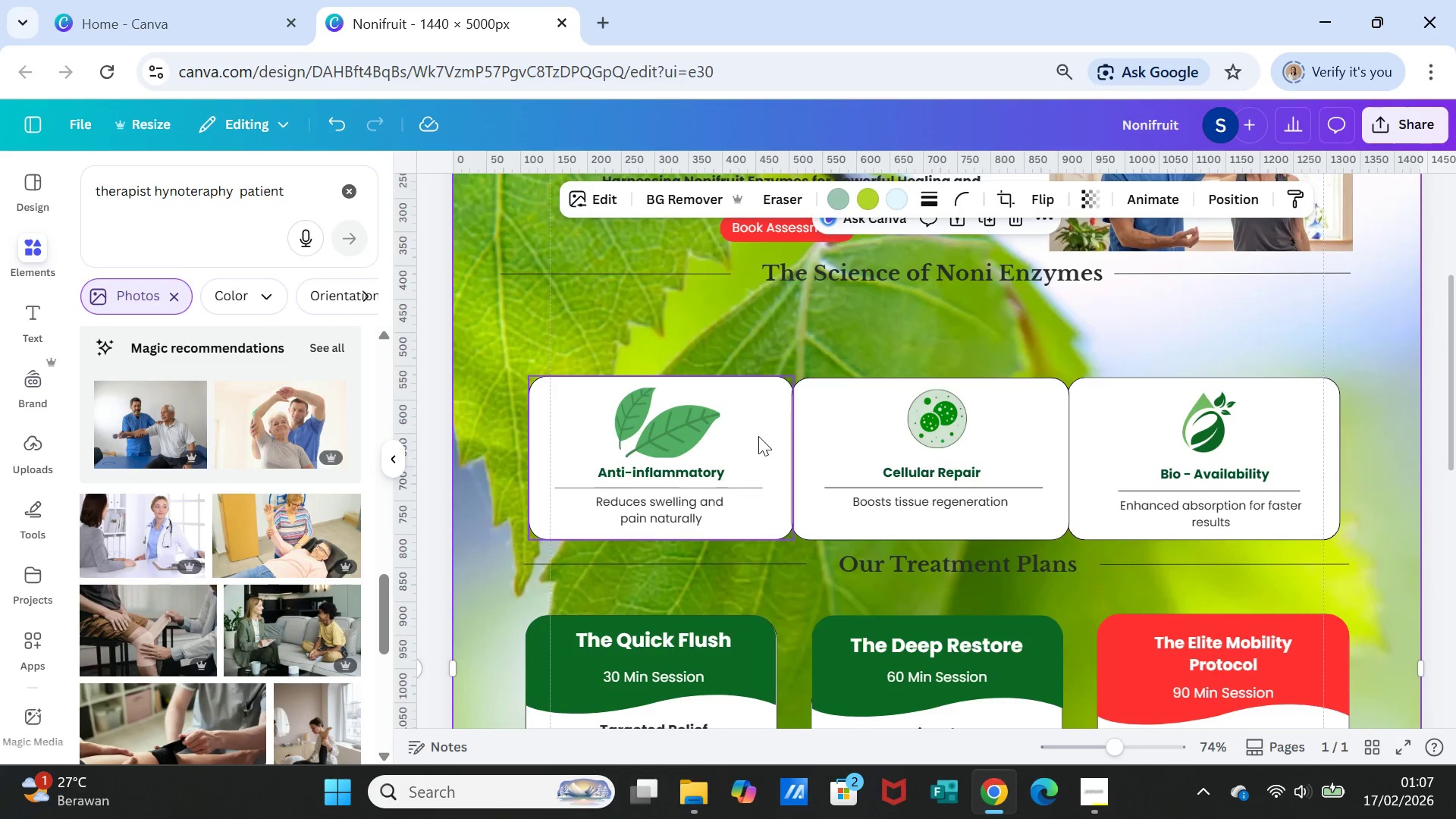 
left_click([760, 437])
 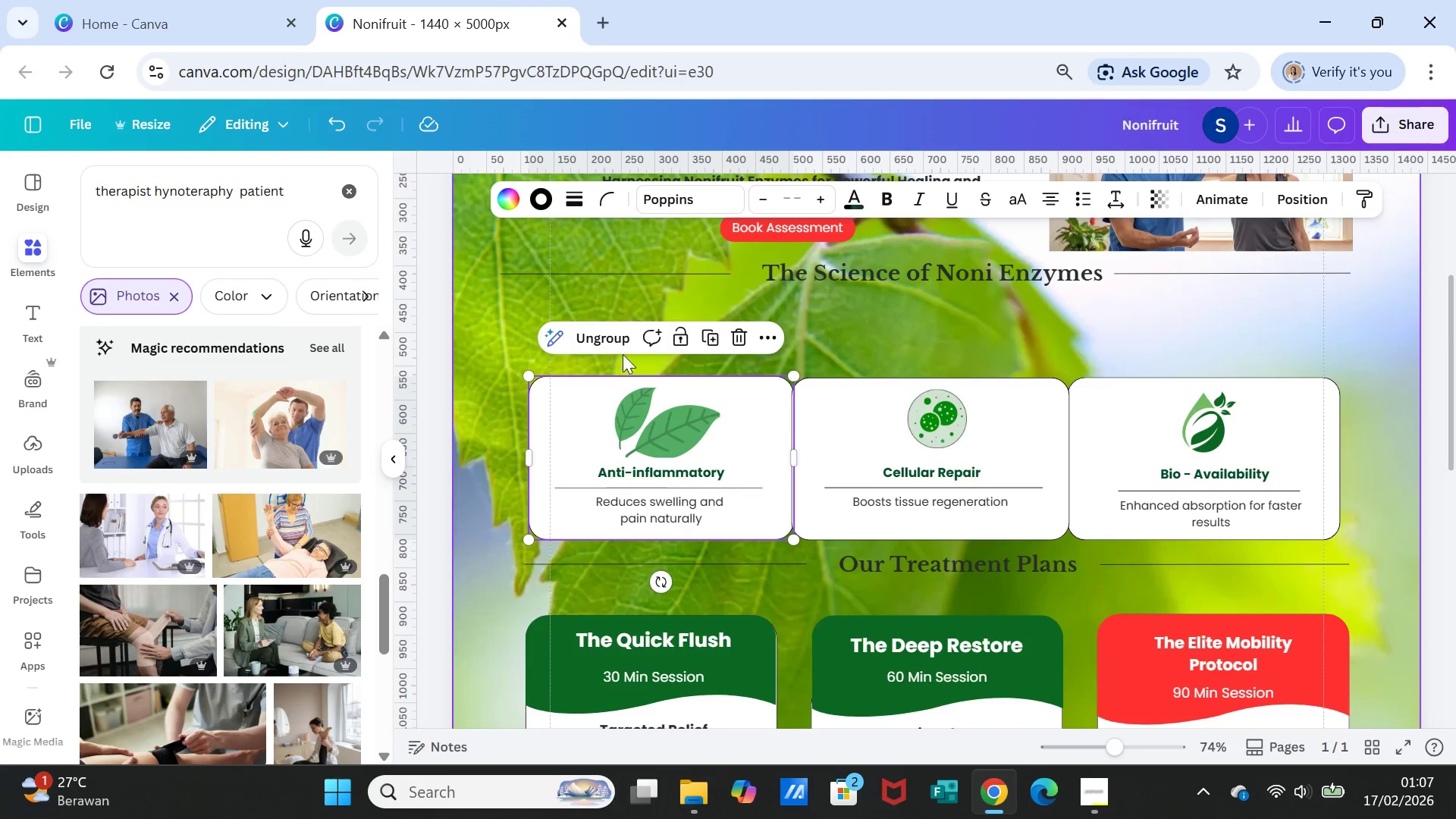 
left_click([610, 333])
 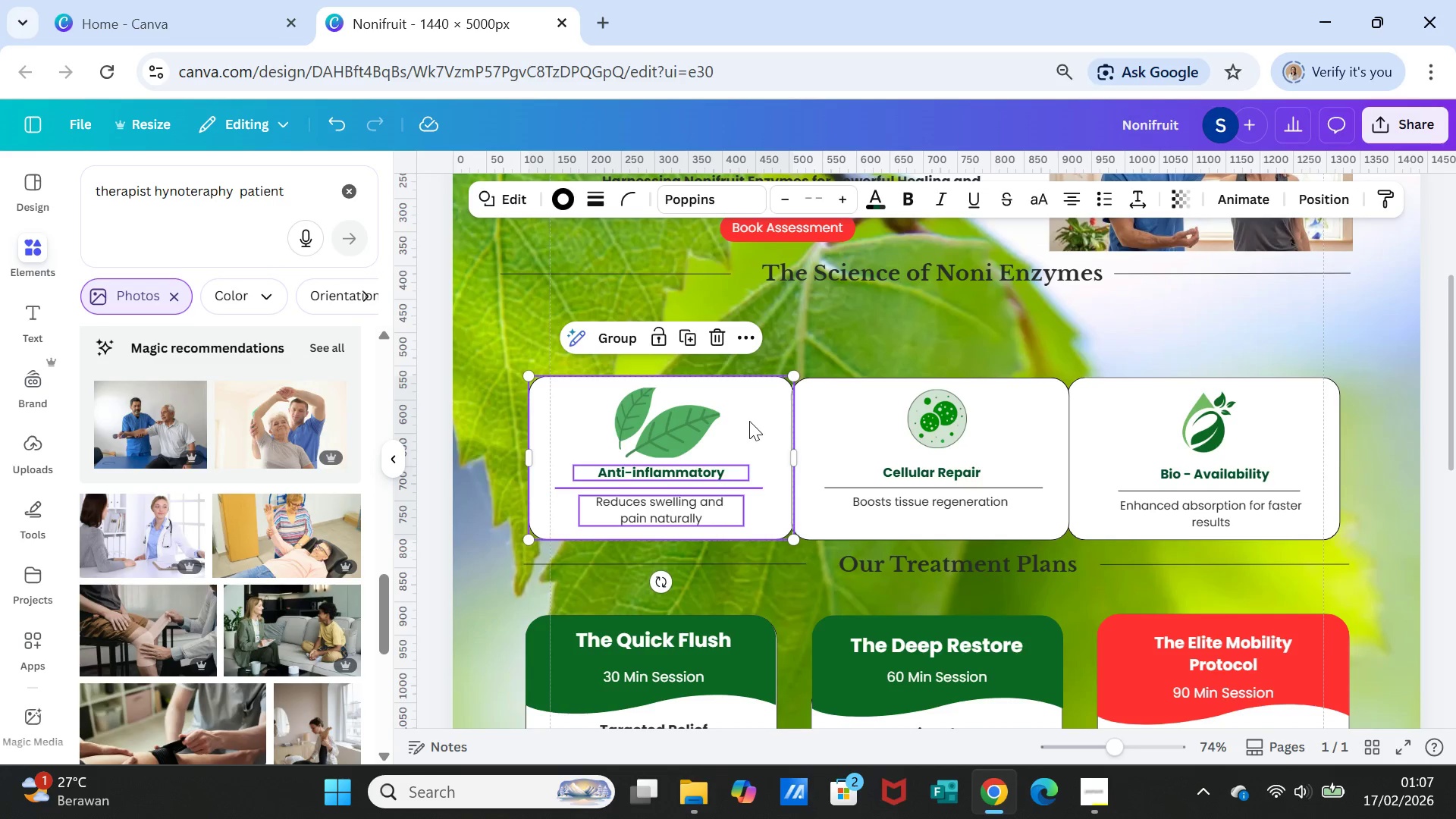 
left_click([749, 421])
 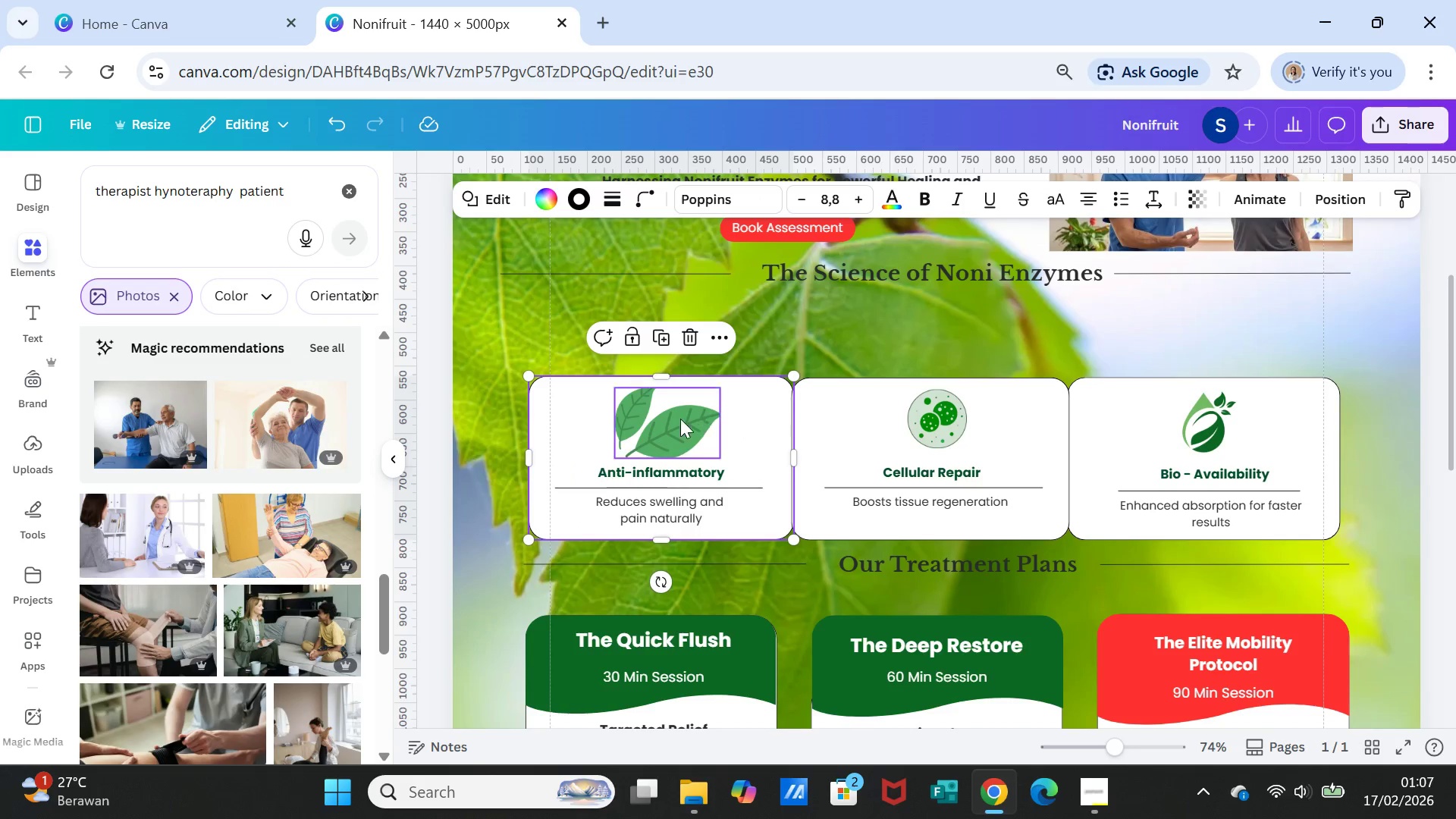 
hold_key(key=ShiftLeft, duration=4.0)
left_click([667, 415])
 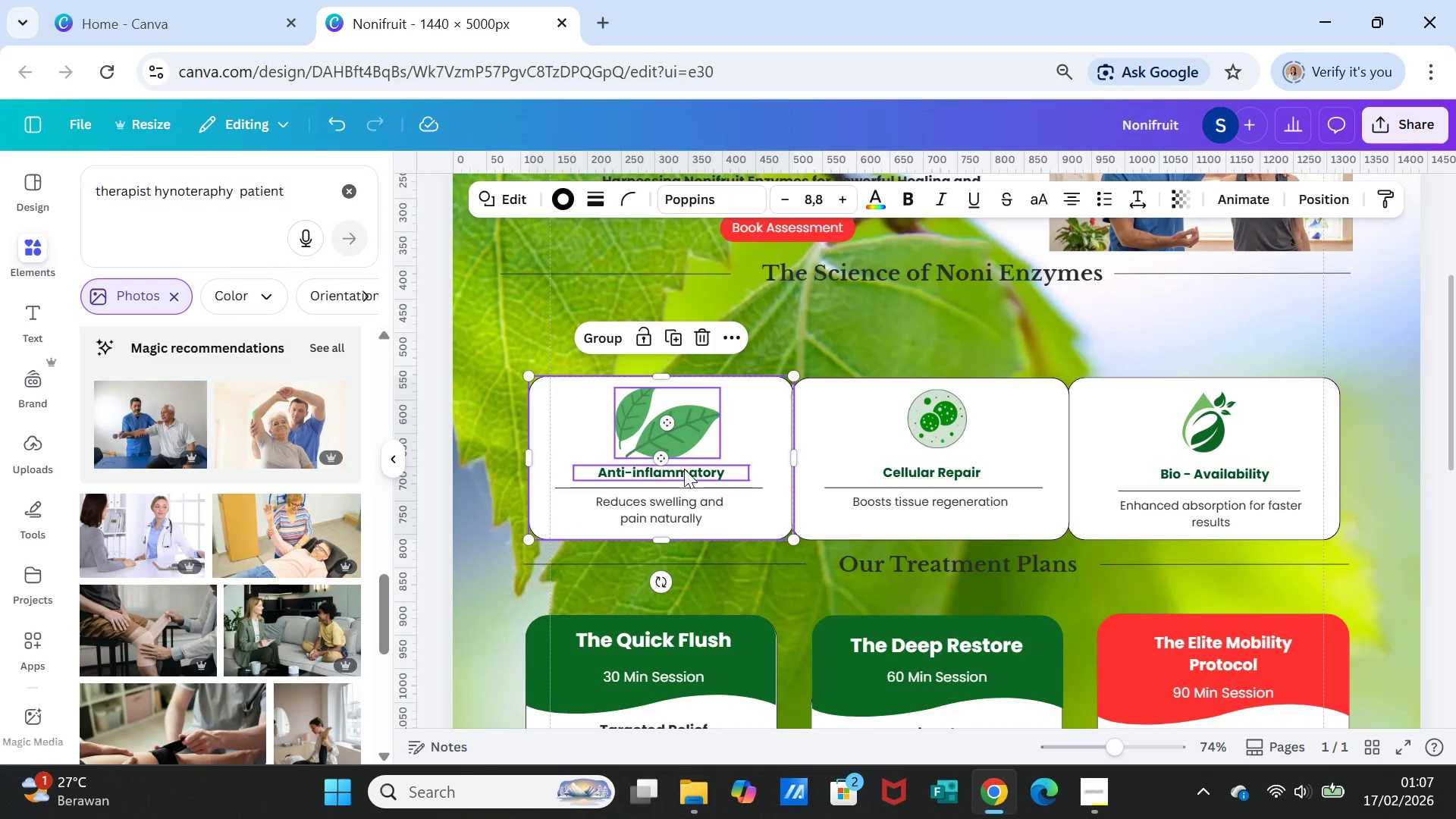 
left_click_drag(start_coordinate=[684, 470], to_coordinate=[684, 465])
 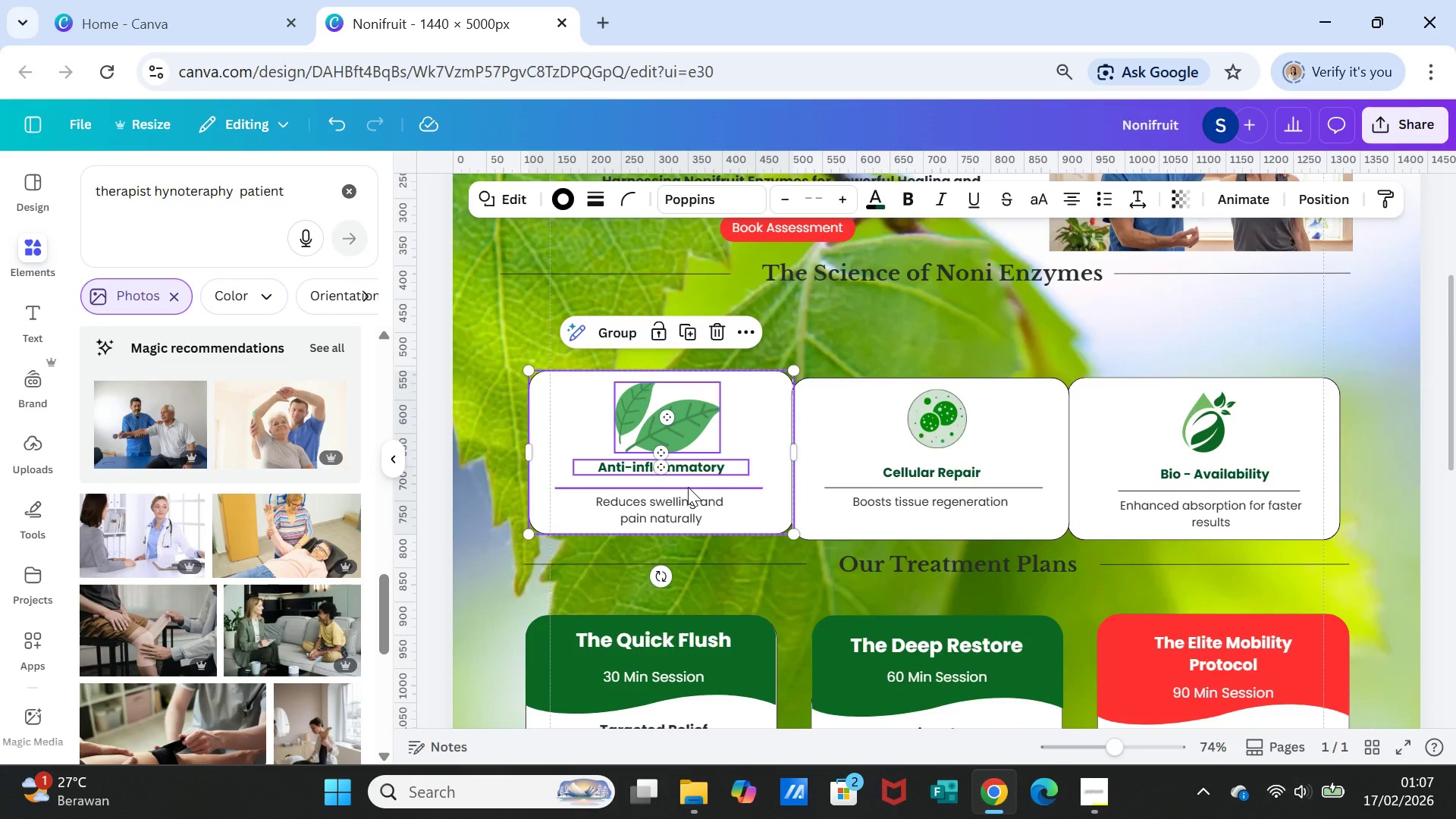 
left_click([688, 487])
 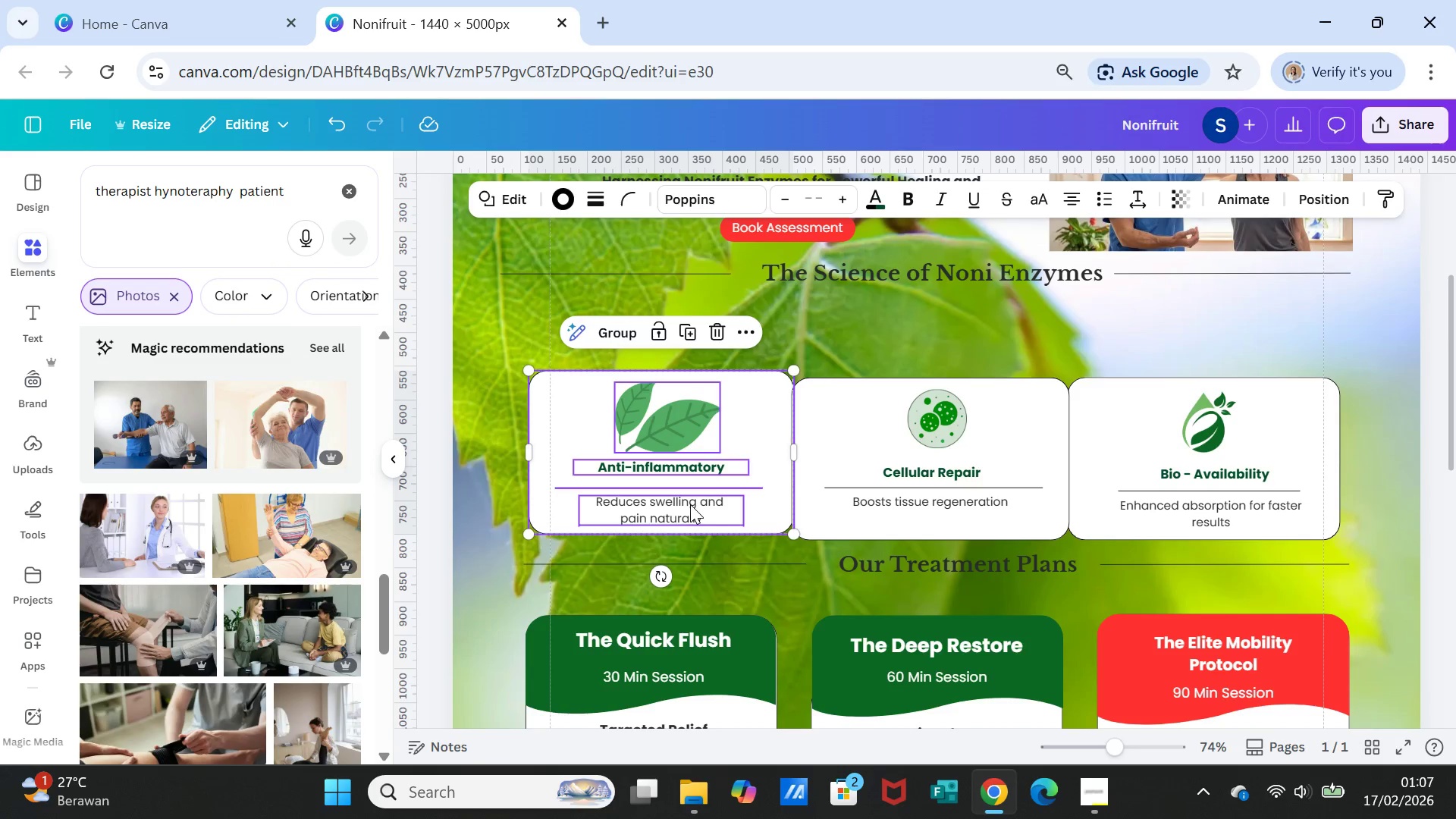 
left_click([690, 504])
 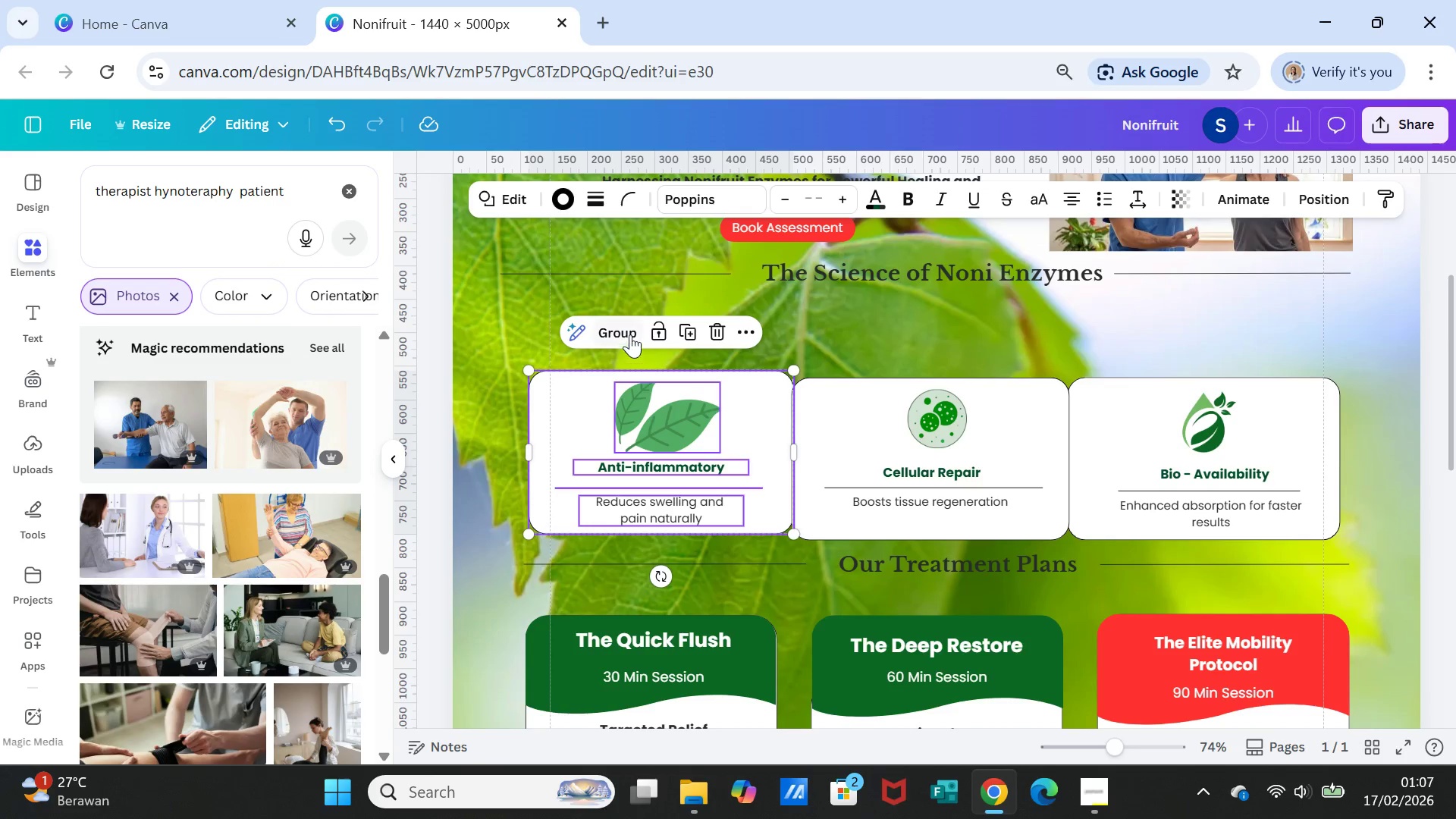 
left_click([626, 329])
 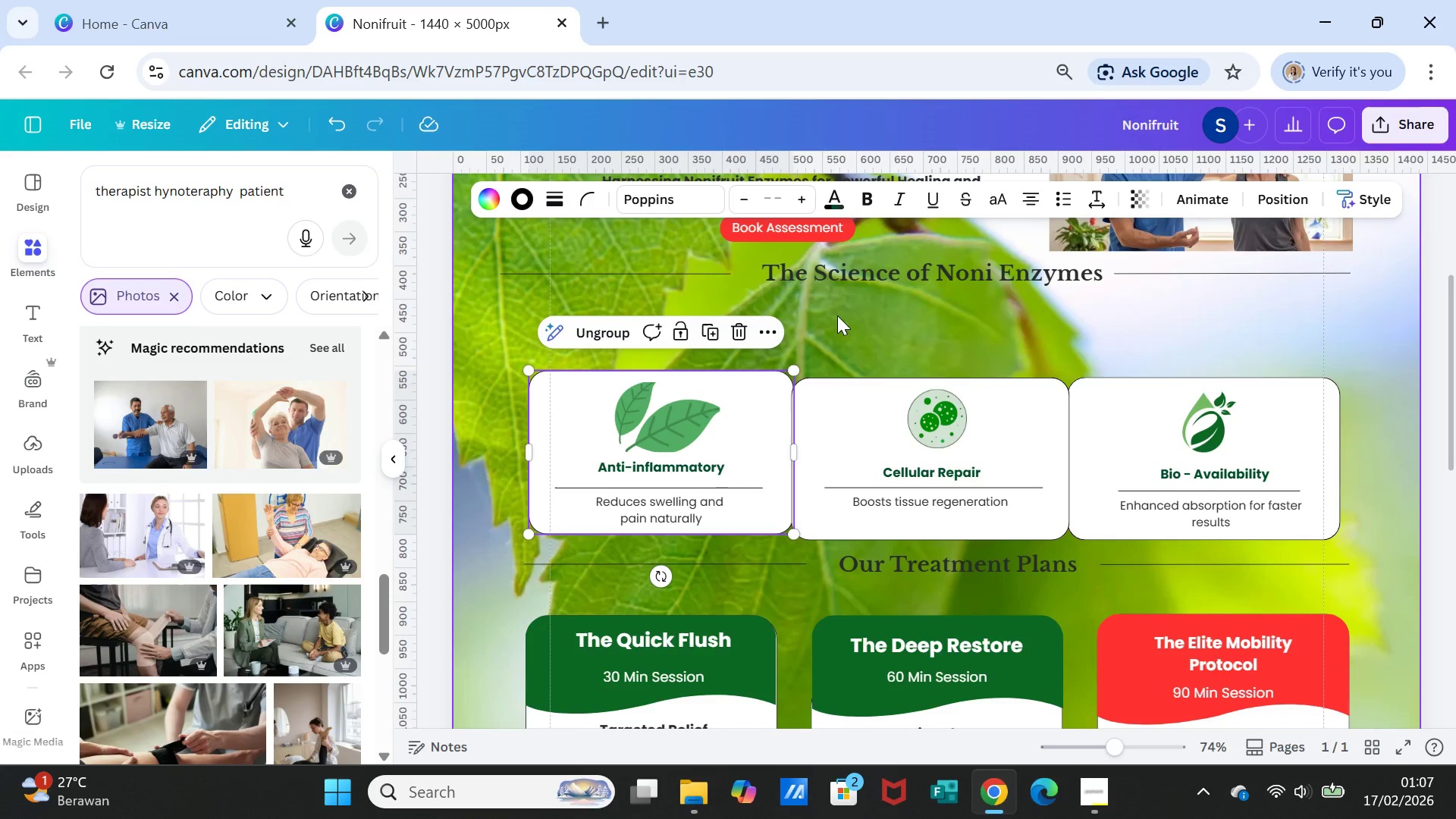 
left_click([851, 314])
 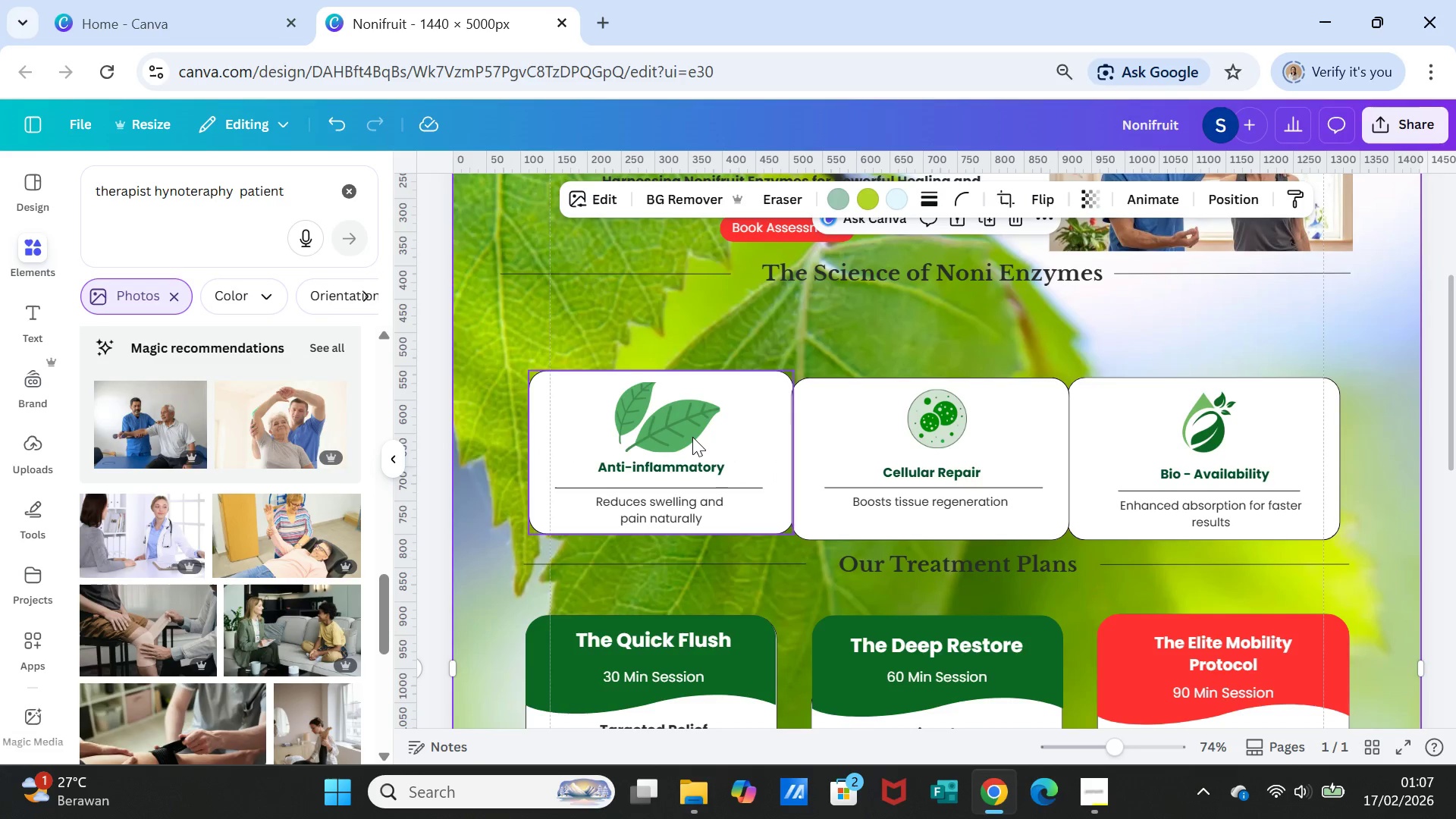 
left_click([686, 431])
 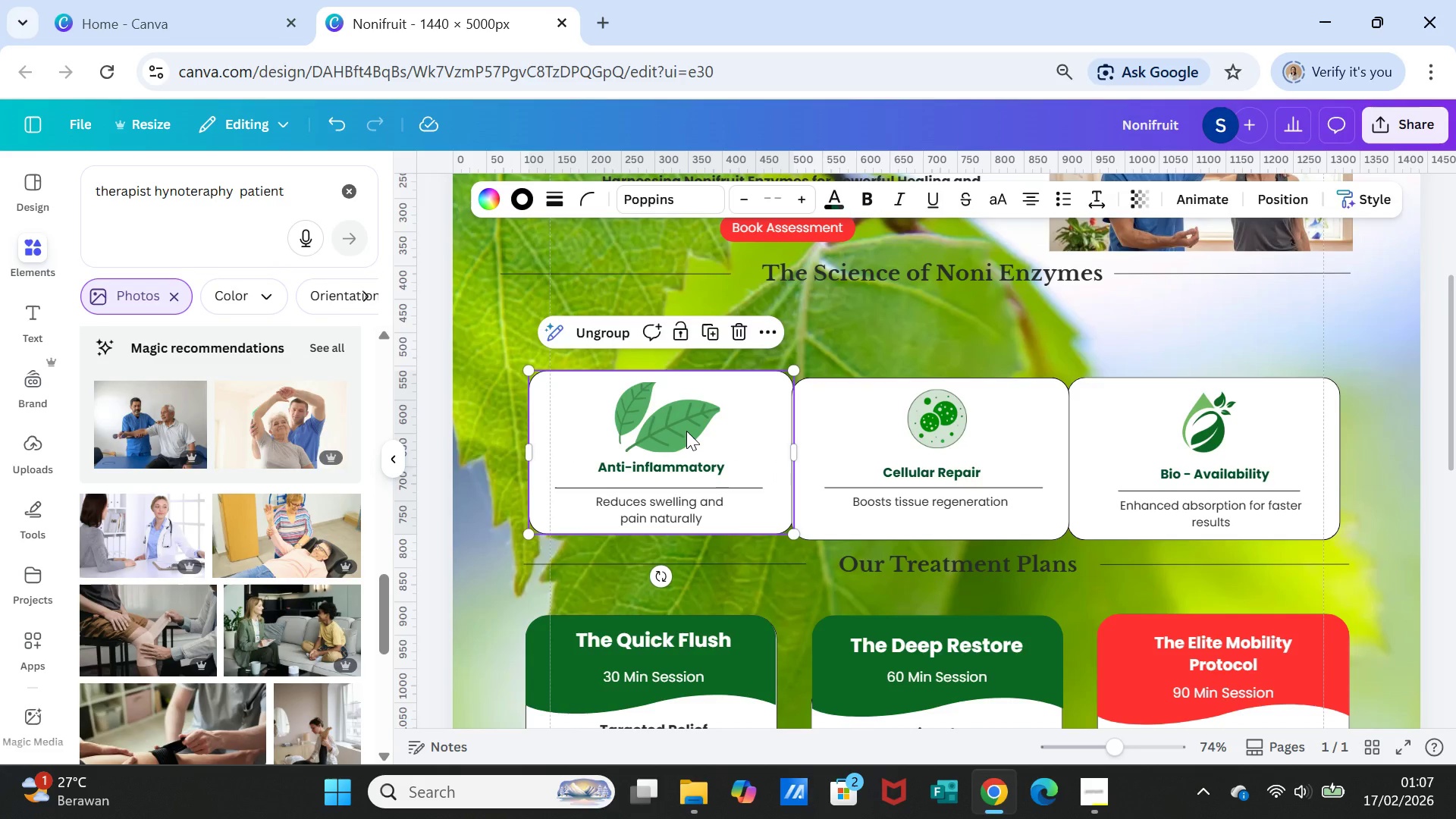 
left_click([686, 431])
 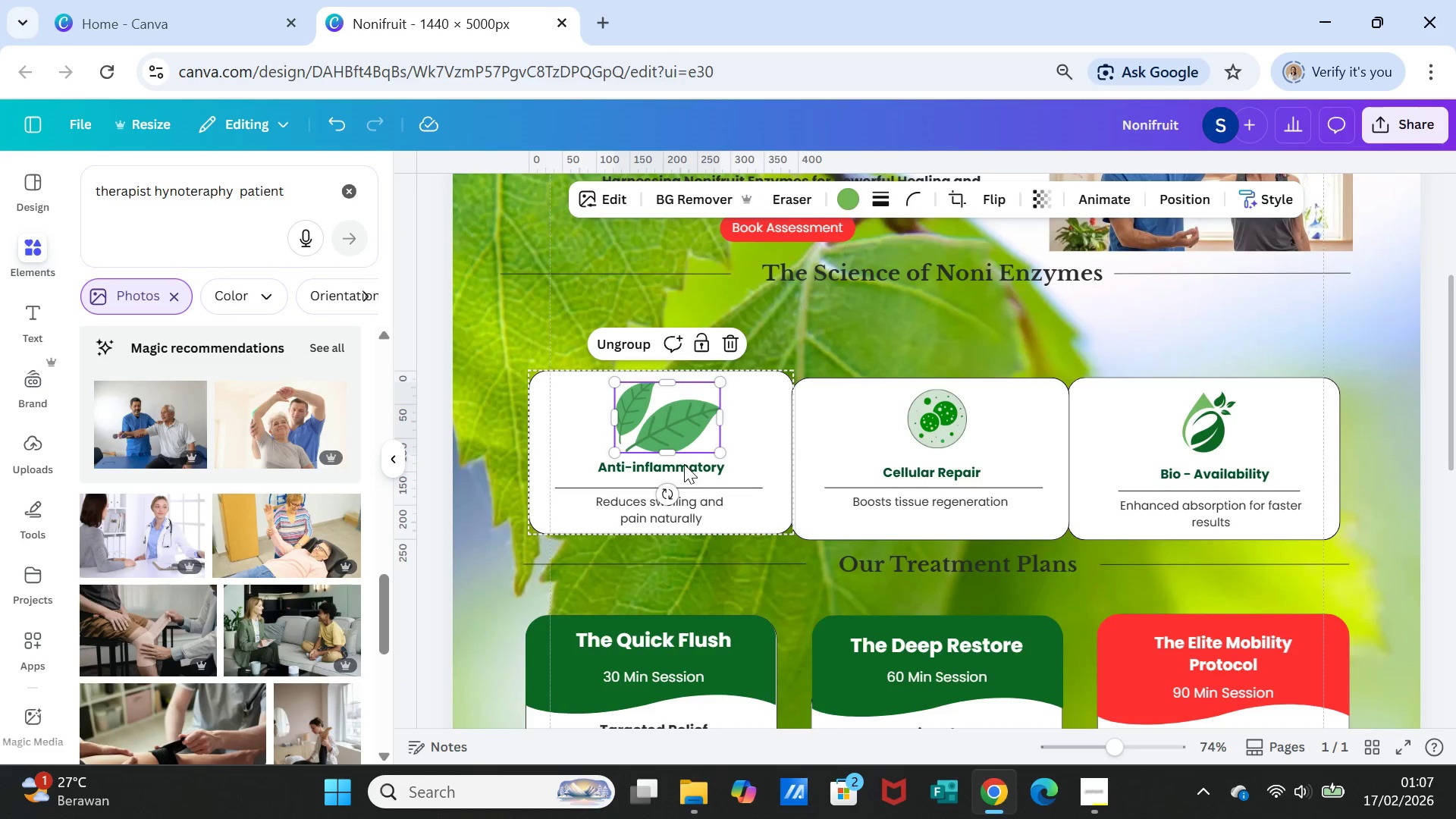 
left_click([684, 460])
 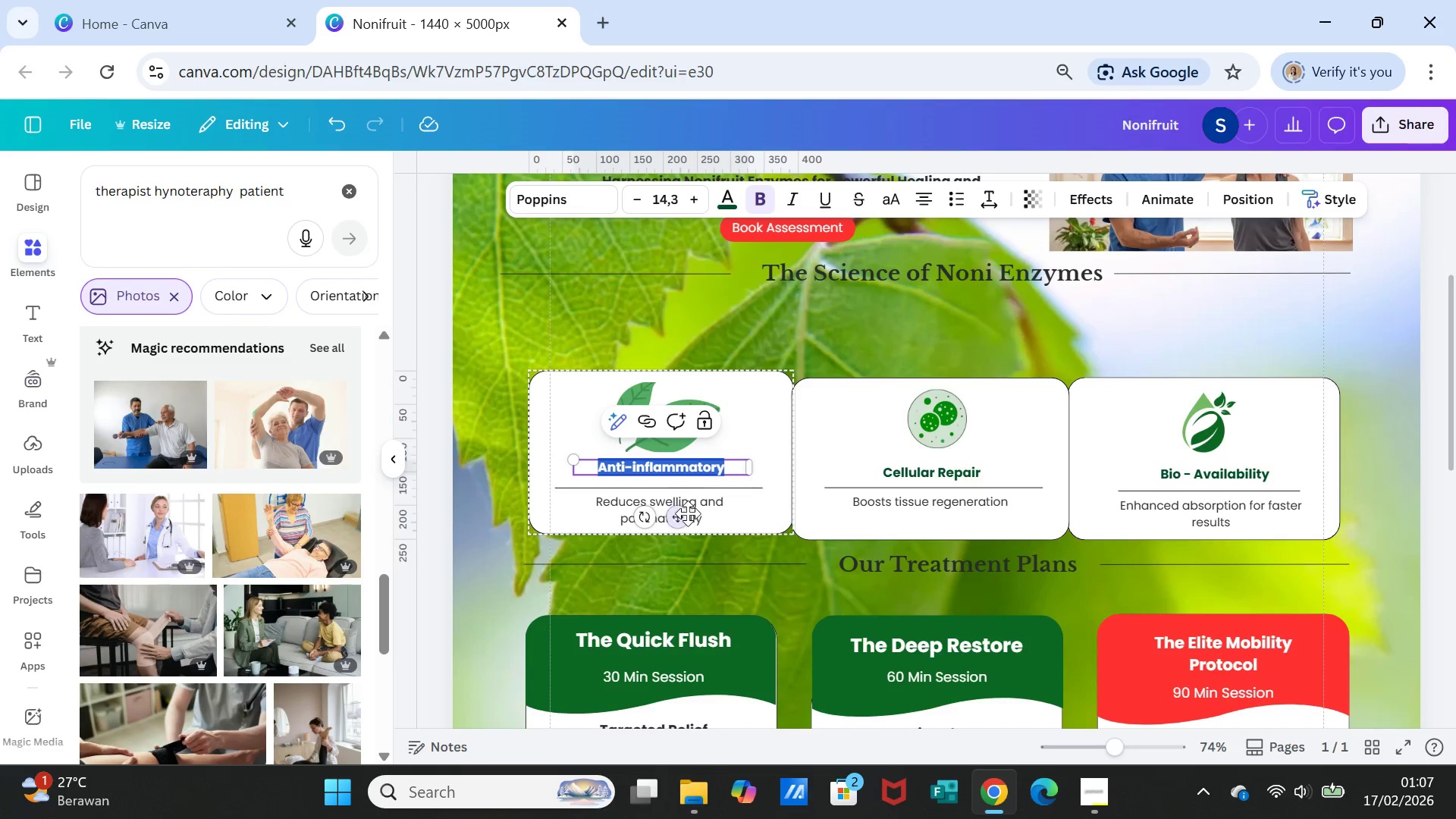 
left_click_drag(start_coordinate=[688, 516], to_coordinate=[688, 523])
 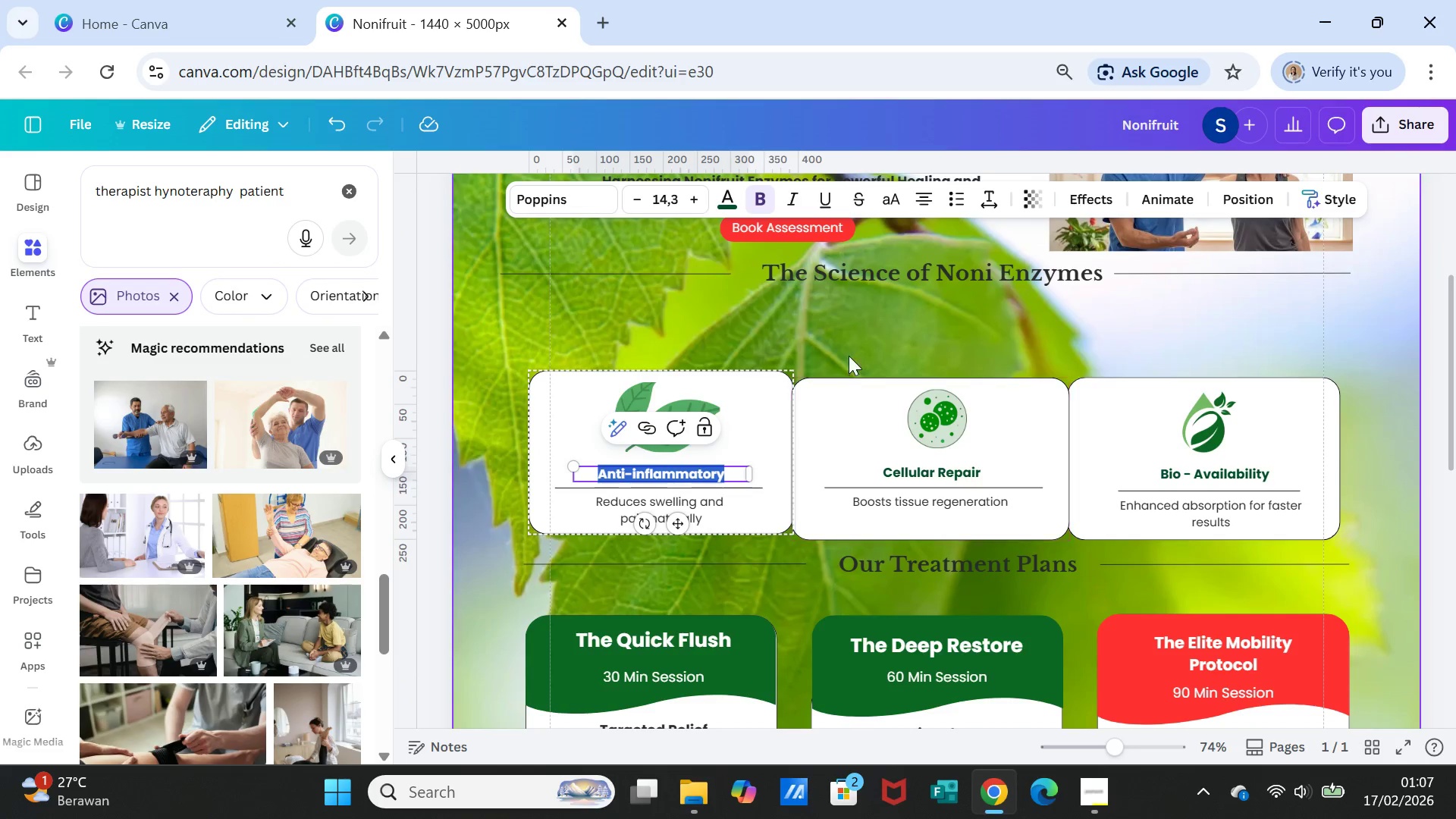 
left_click([849, 354])
 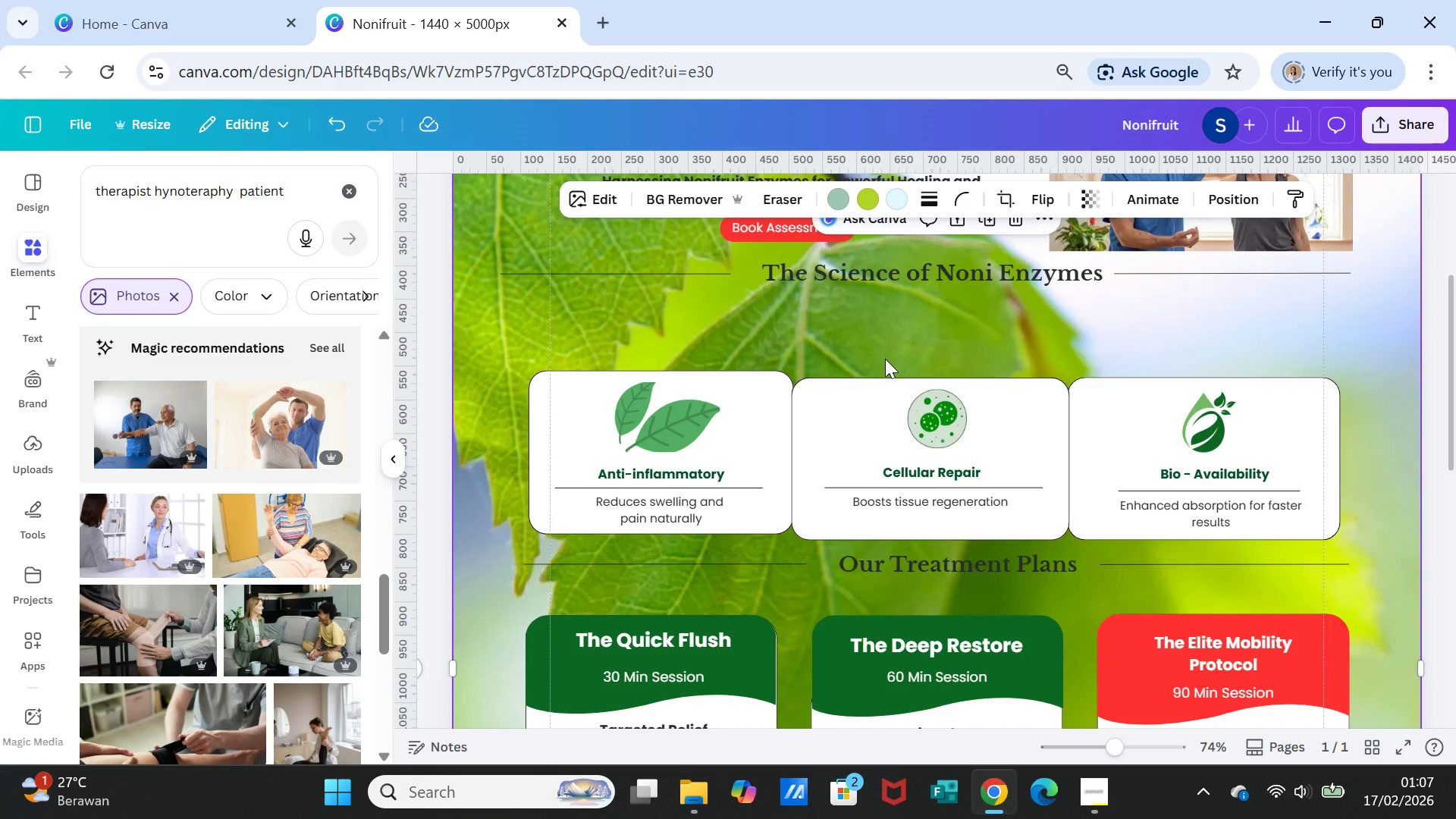 
wait(6.98)
 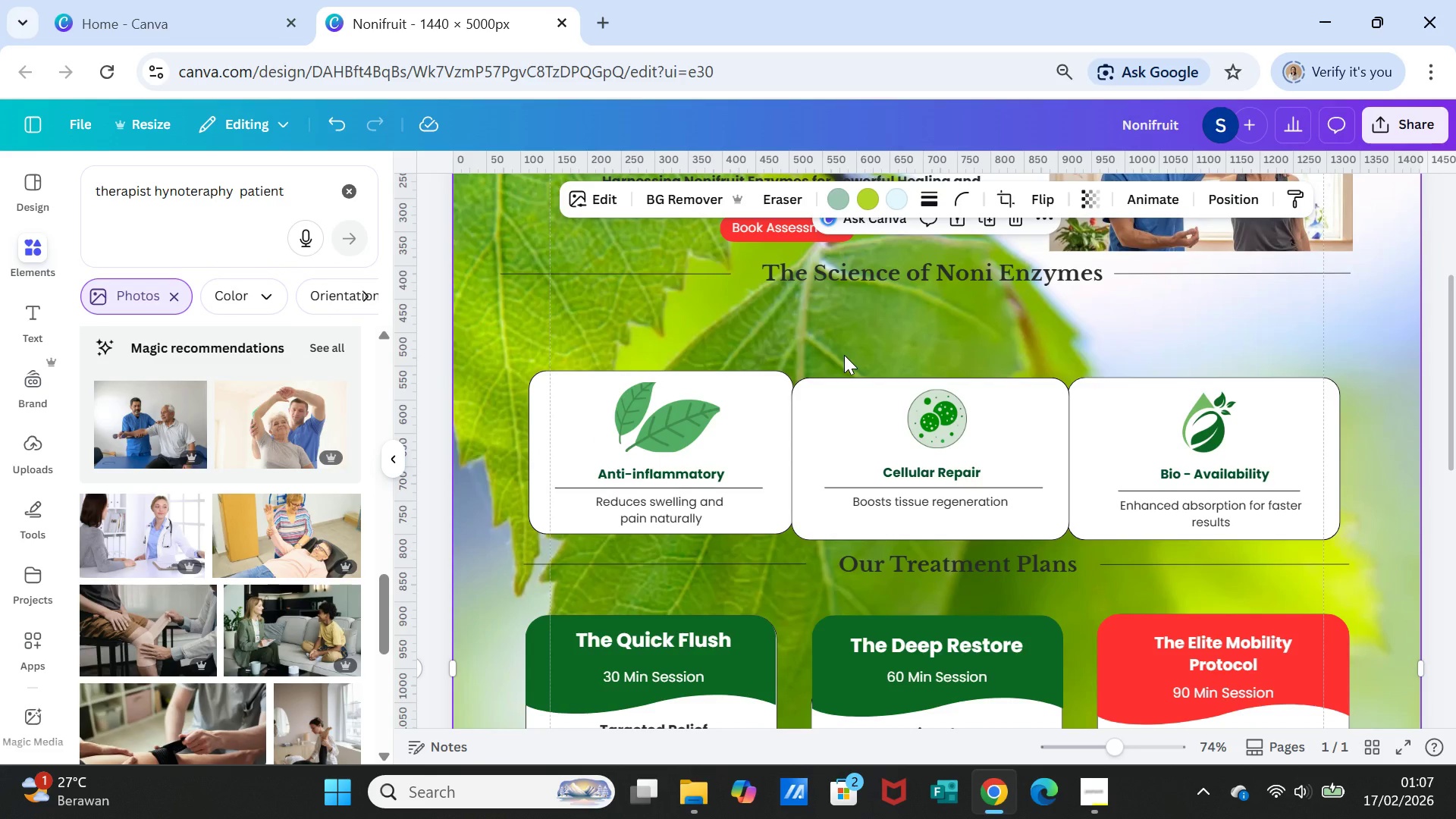 
scroll: coordinate [1117, 366], scroll_direction: up, amount: 2.0
 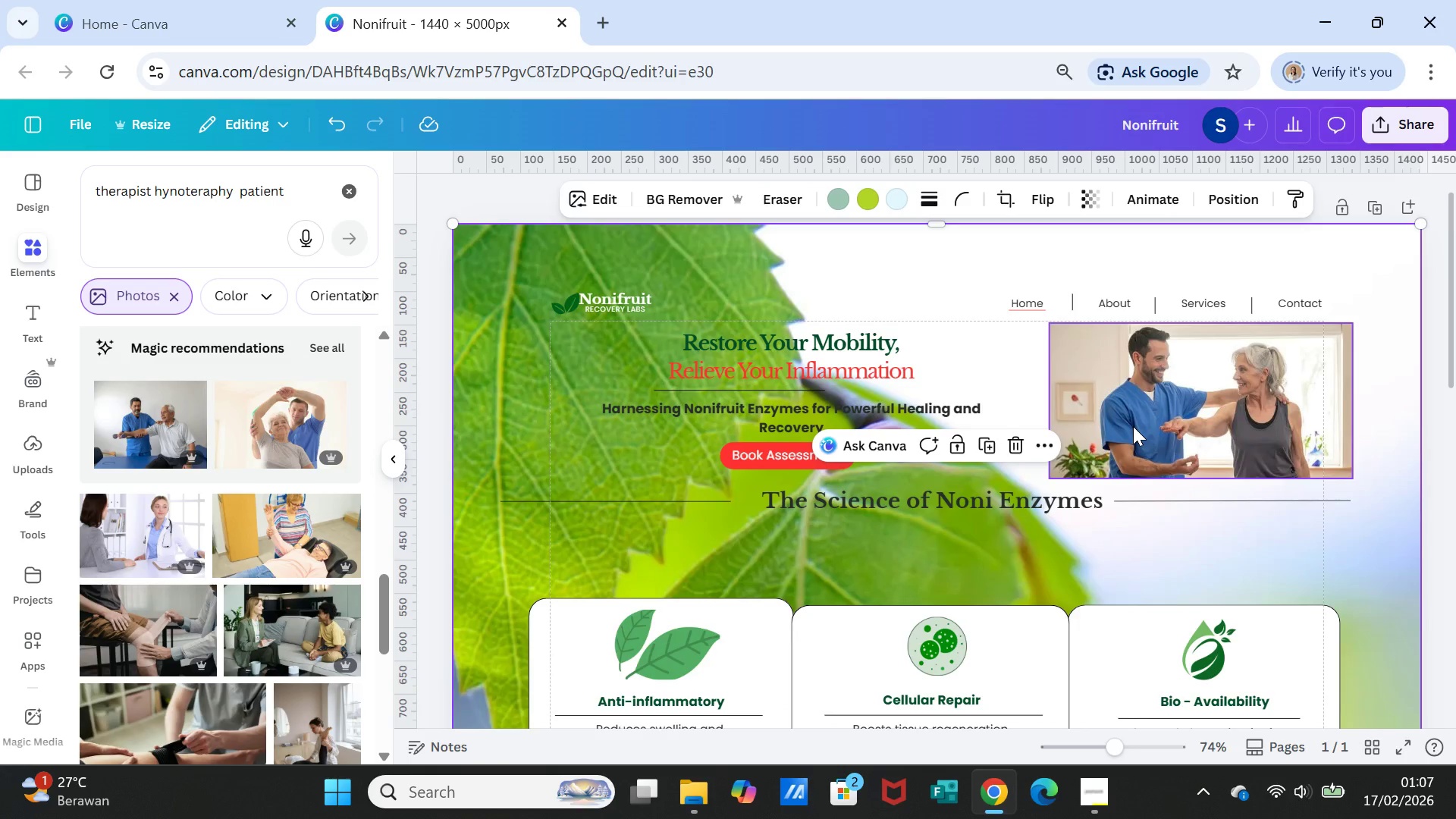 
scroll: coordinate [1133, 426], scroll_direction: down, amount: 1.0
 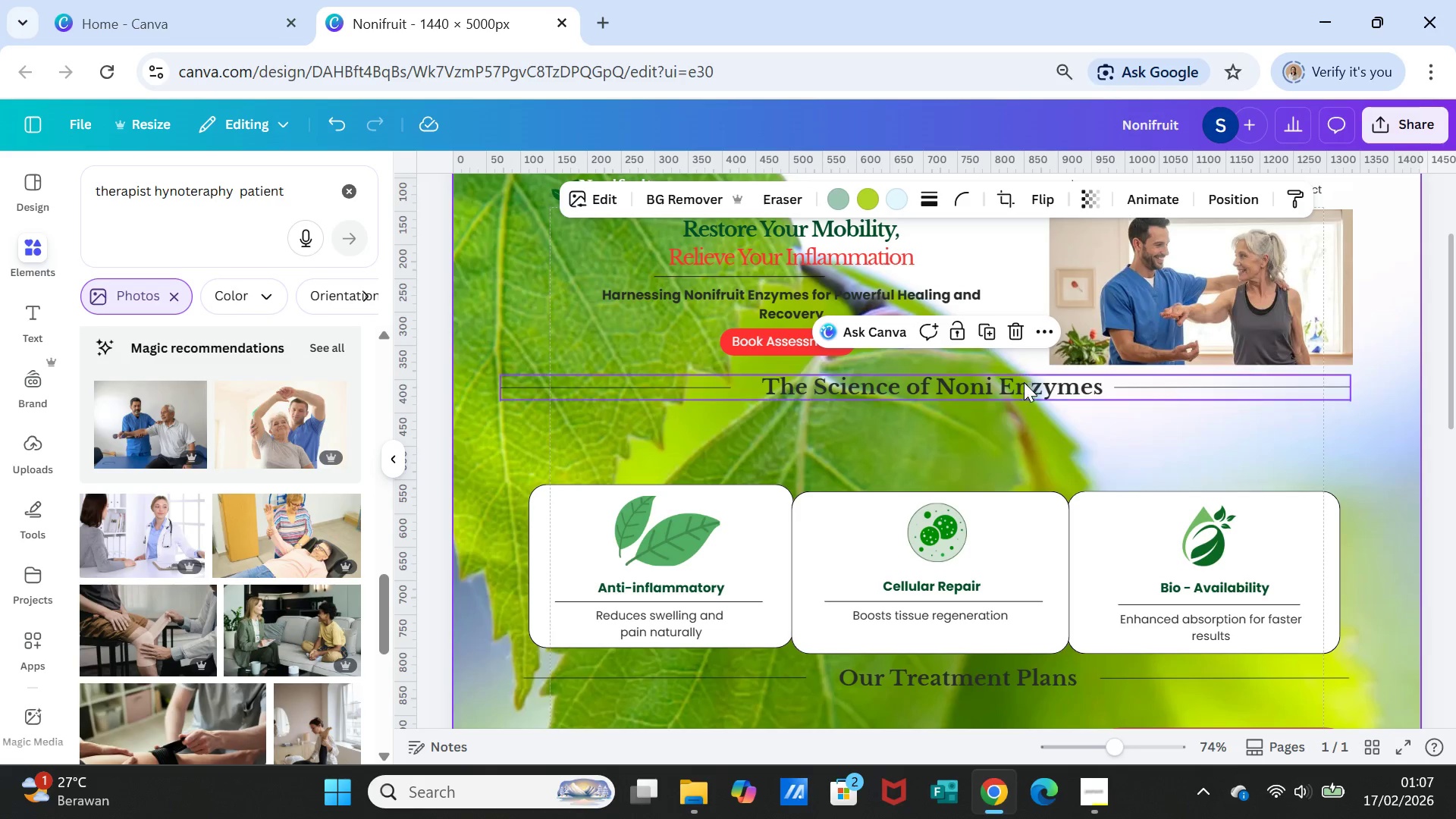 
left_click([1023, 384])
 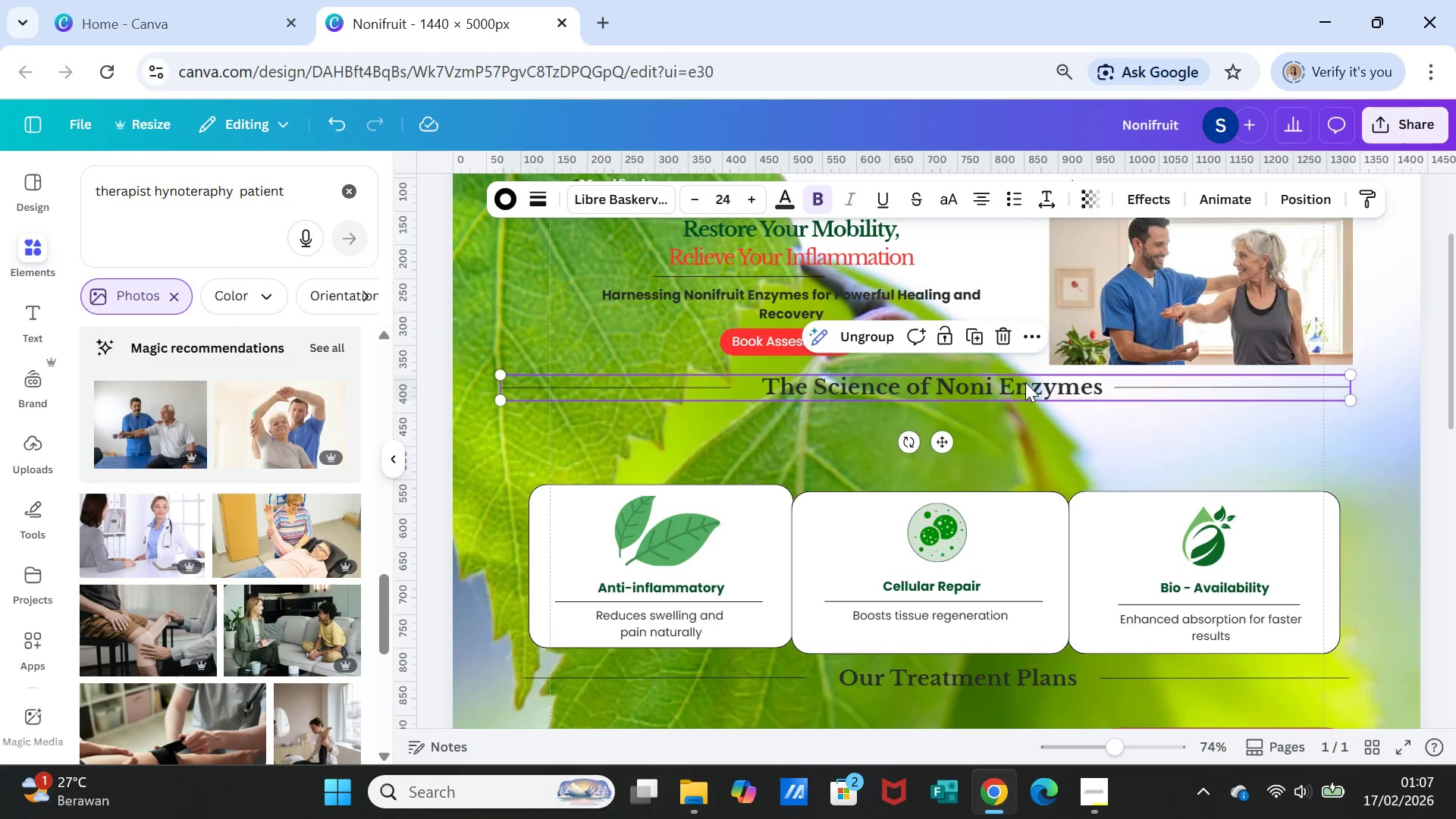 
left_click_drag(start_coordinate=[1025, 382], to_coordinate=[1024, 438])
 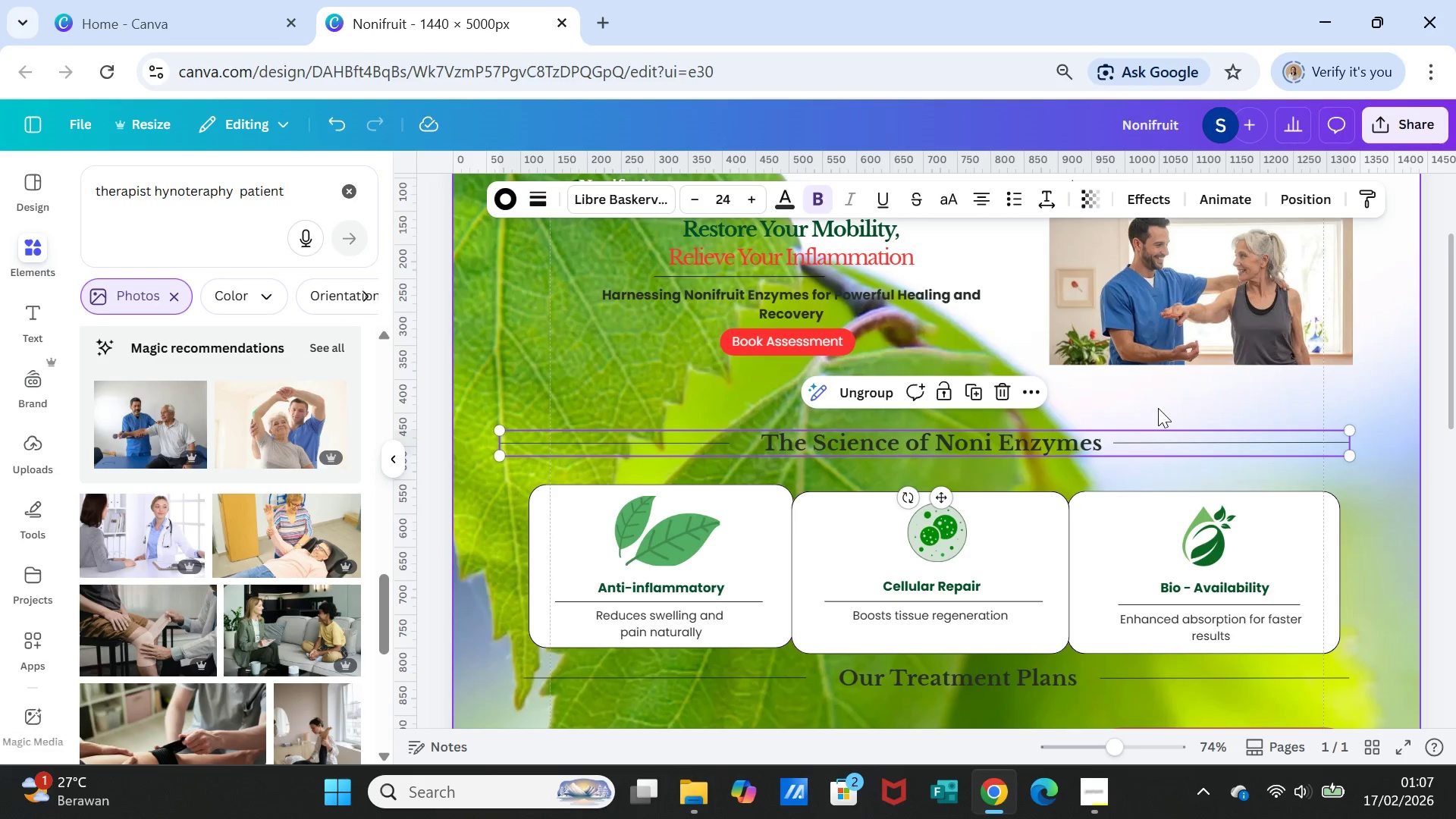 
left_click([1158, 408])
 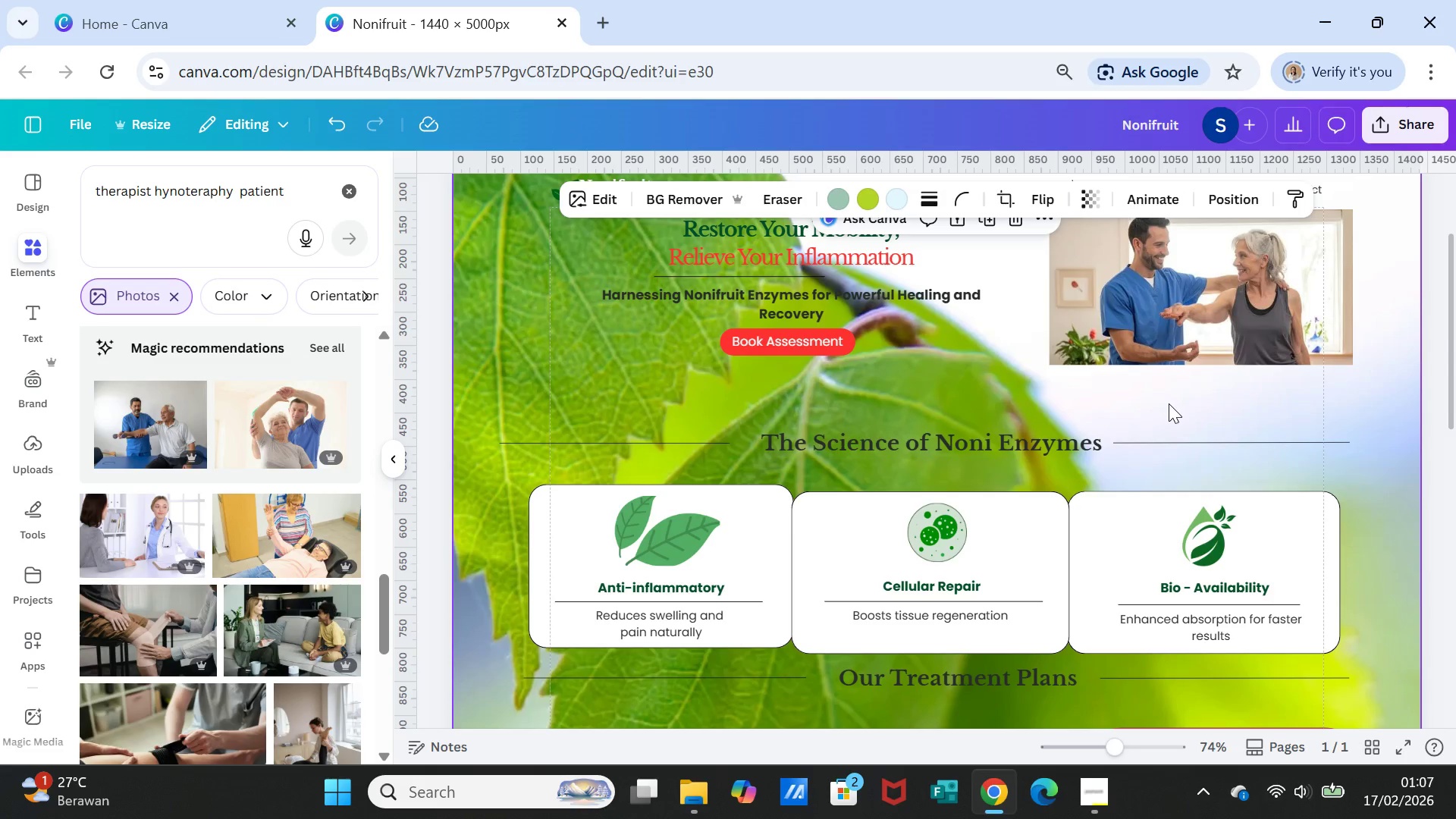 
scroll: coordinate [1169, 403], scroll_direction: up, amount: 1.0
 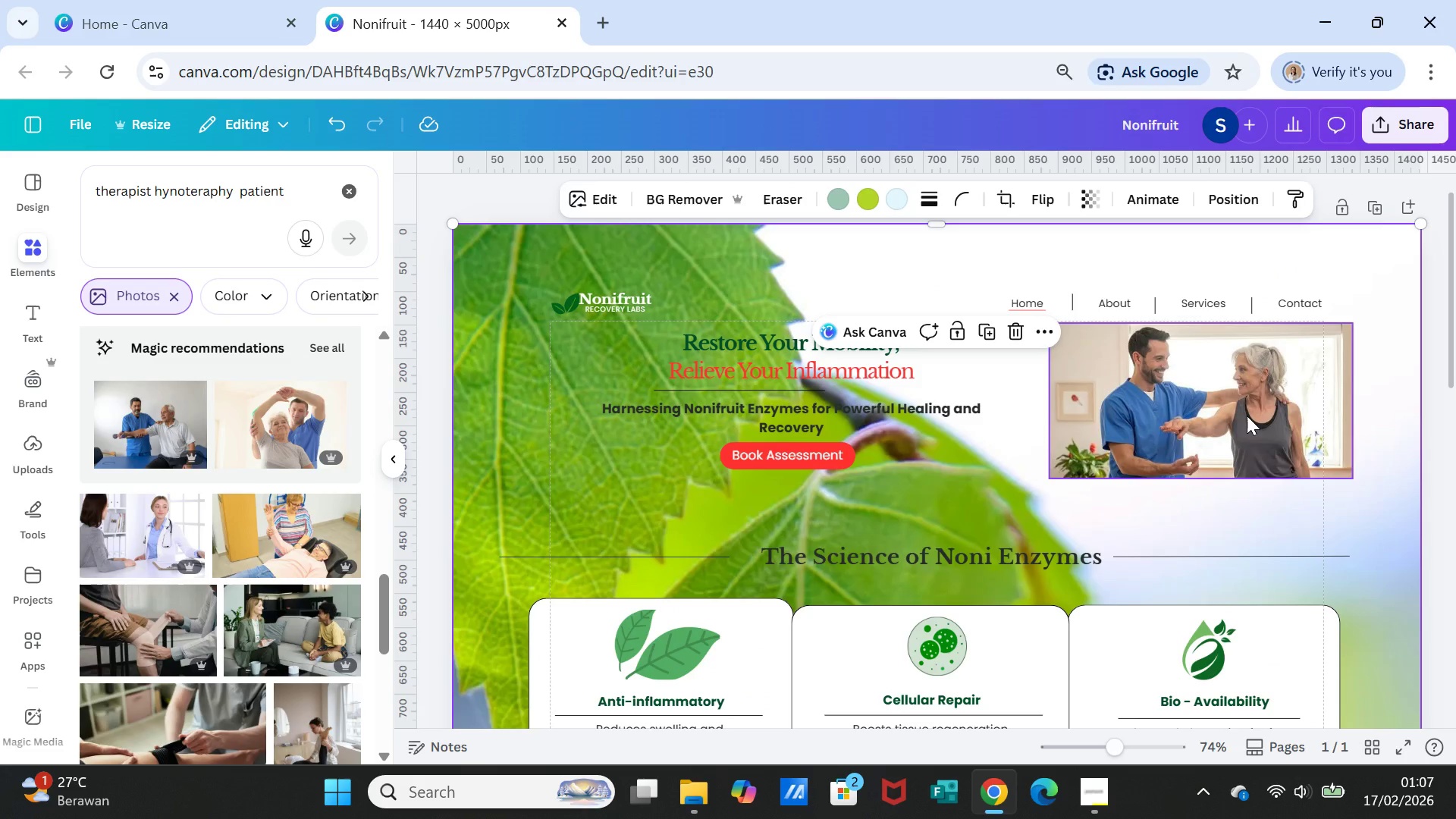 
left_click_drag(start_coordinate=[1247, 416], to_coordinate=[1241, 430])
 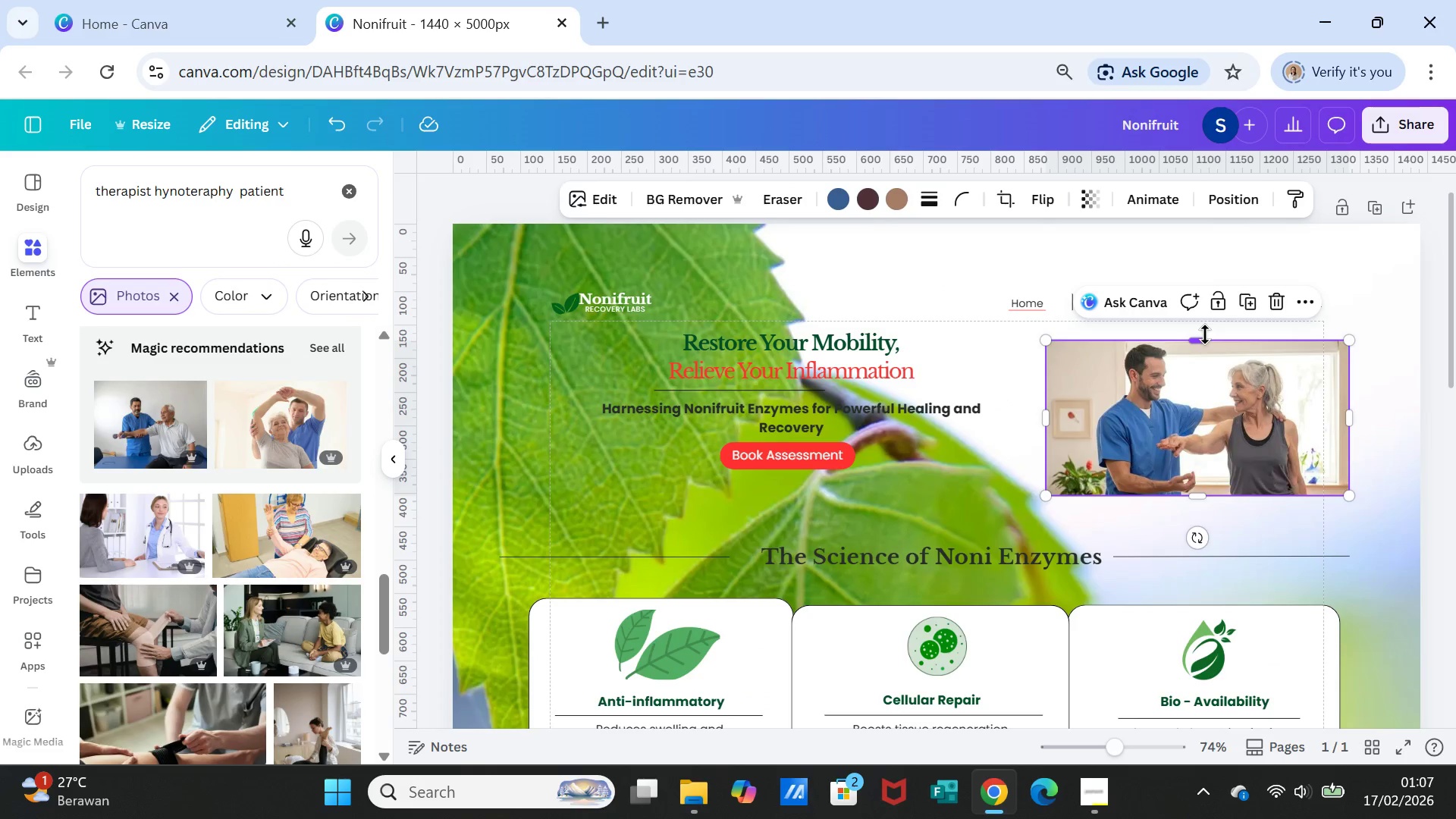 
left_click_drag(start_coordinate=[1205, 334], to_coordinate=[1206, 318])
 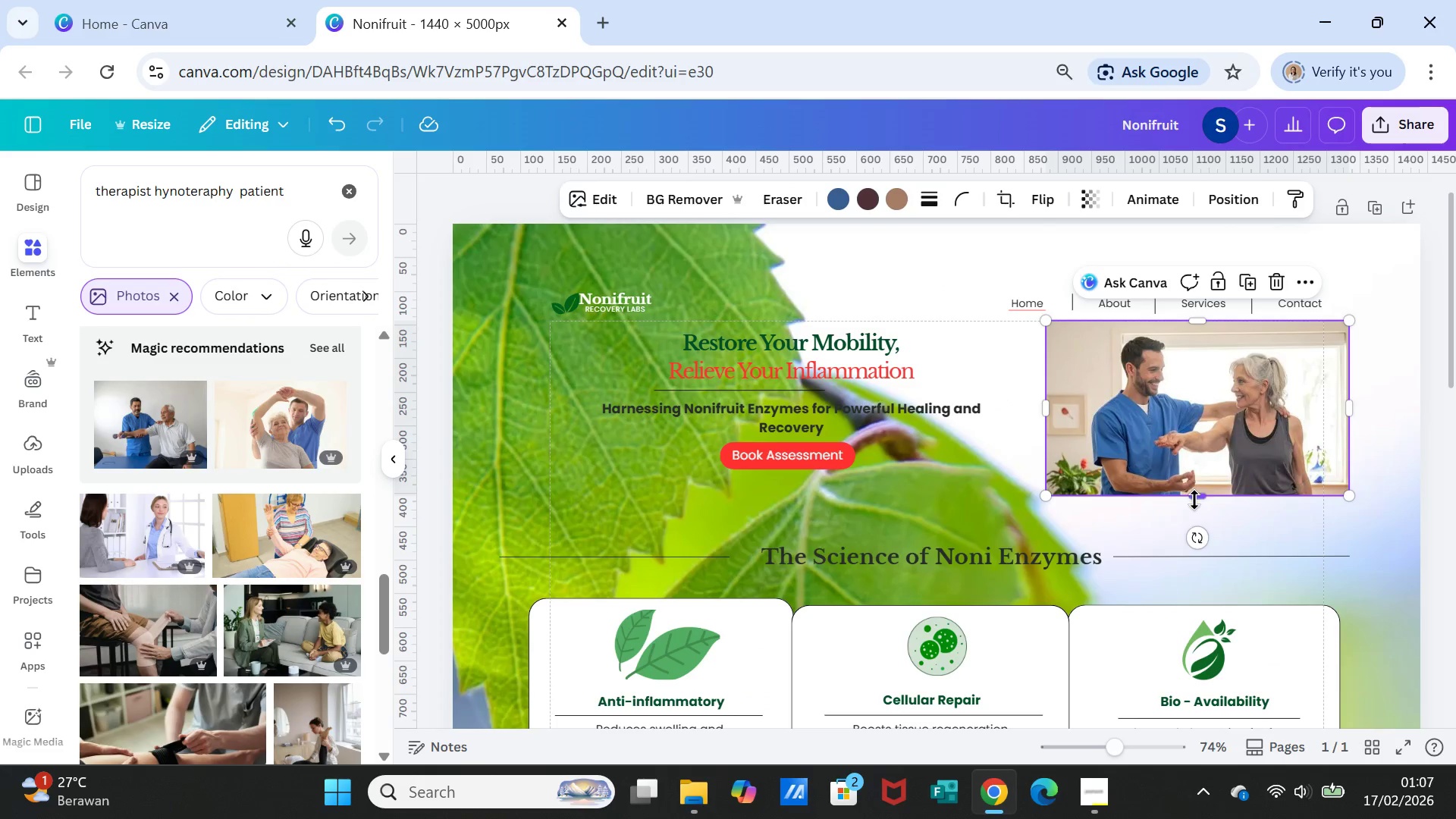 
left_click_drag(start_coordinate=[1194, 499], to_coordinate=[1194, 526])
 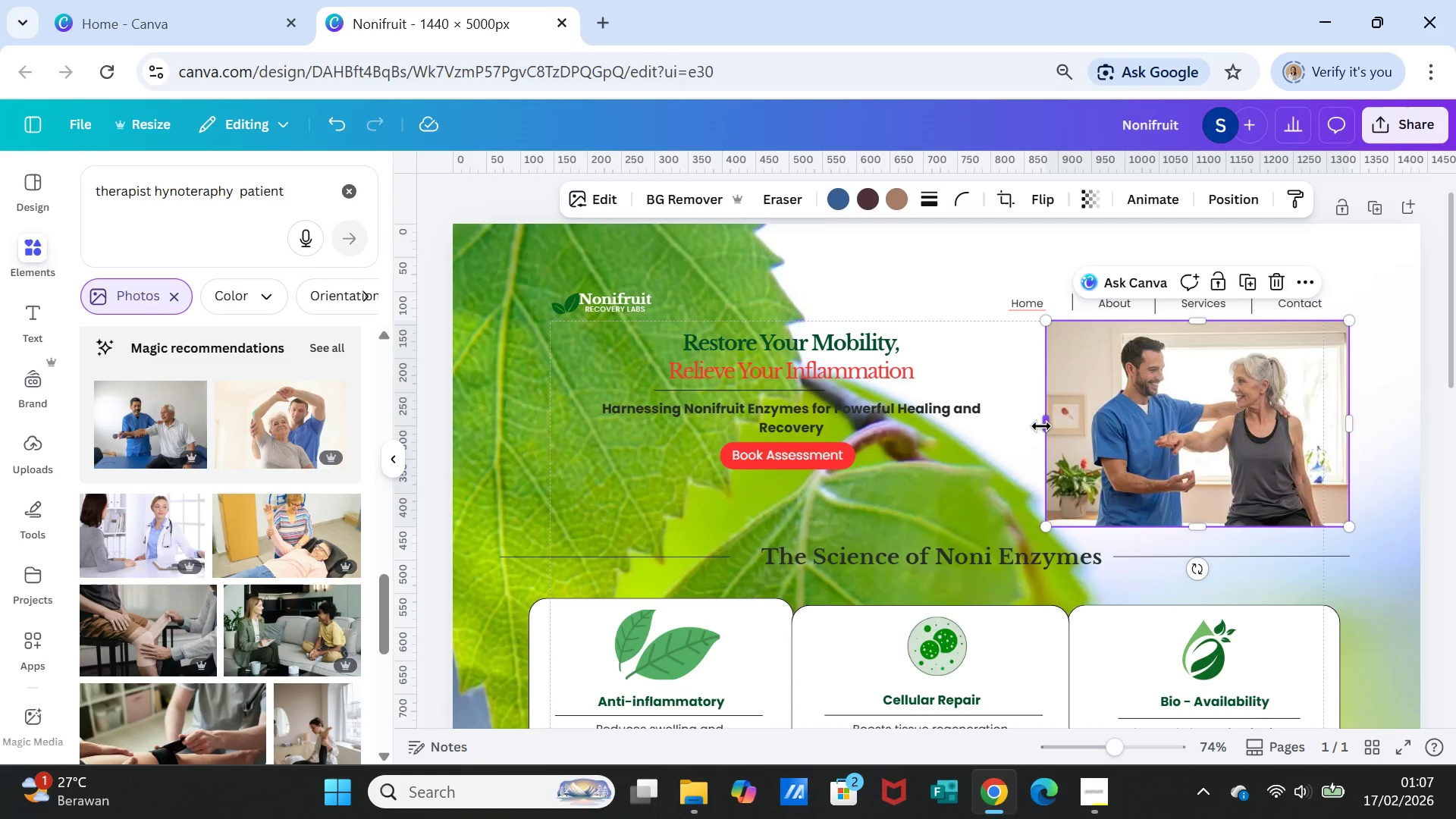 
left_click_drag(start_coordinate=[1041, 426], to_coordinate=[990, 418])
 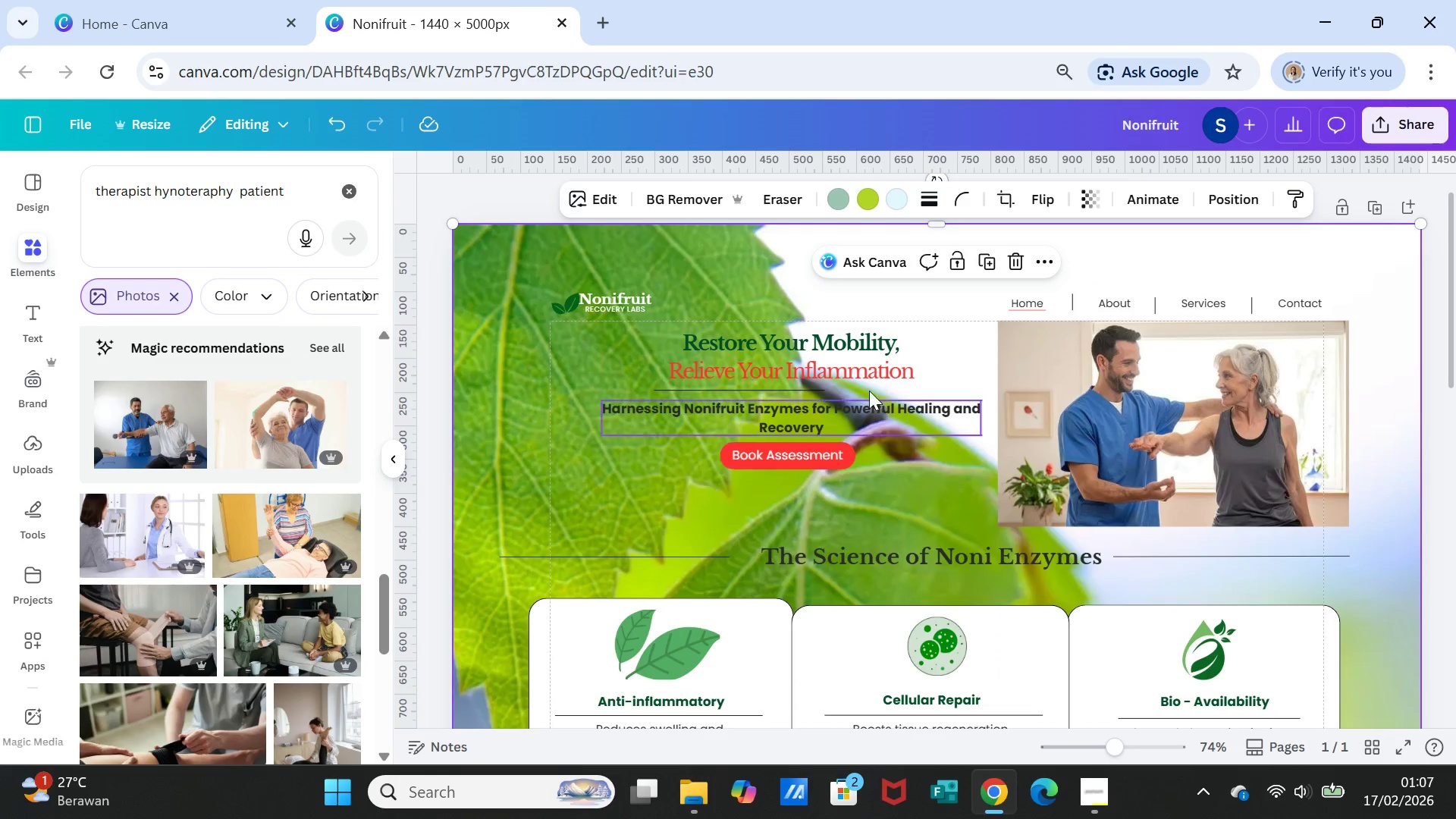 
left_click([863, 415])
 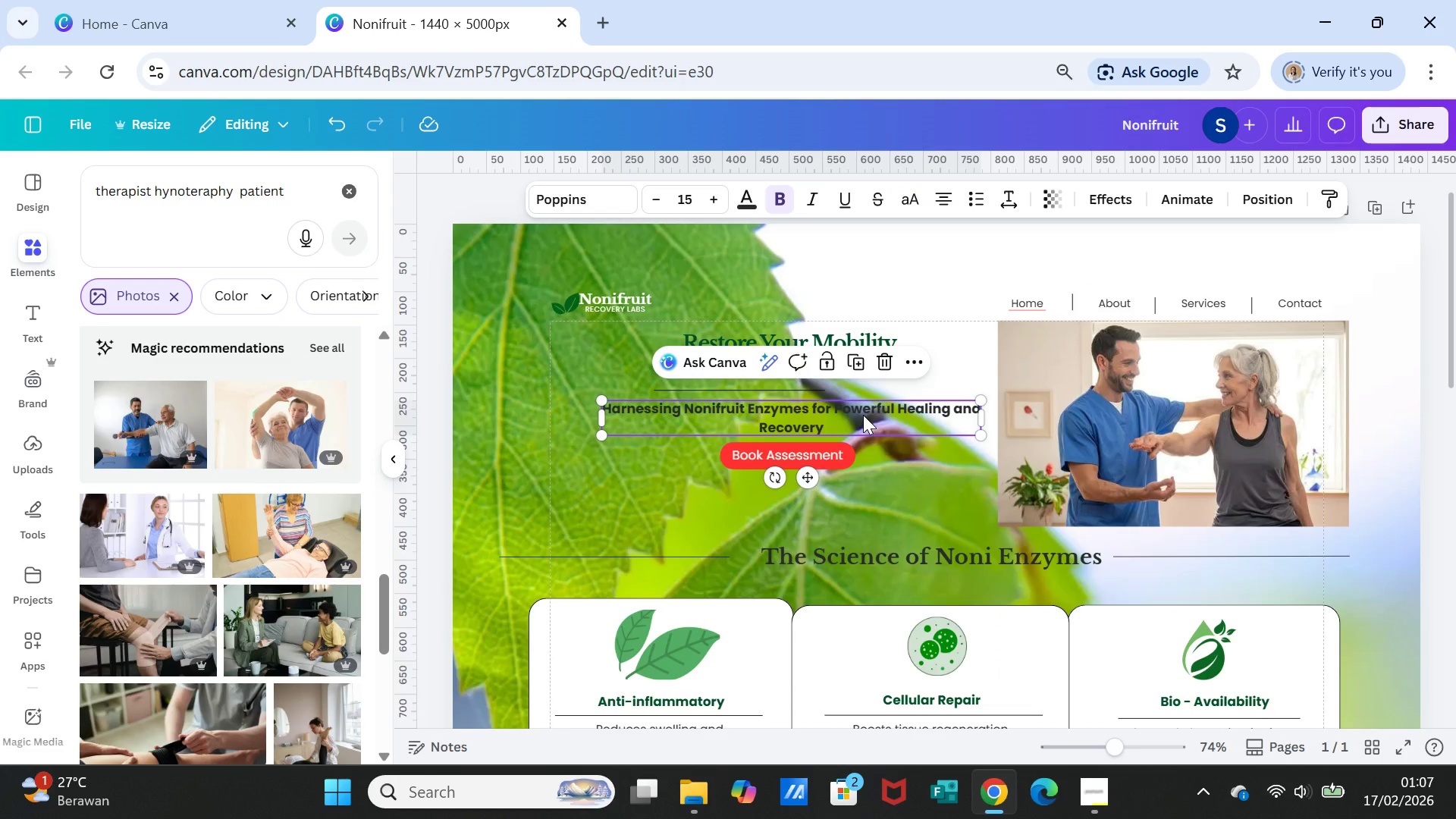 
left_click_drag(start_coordinate=[863, 415], to_coordinate=[815, 410])
 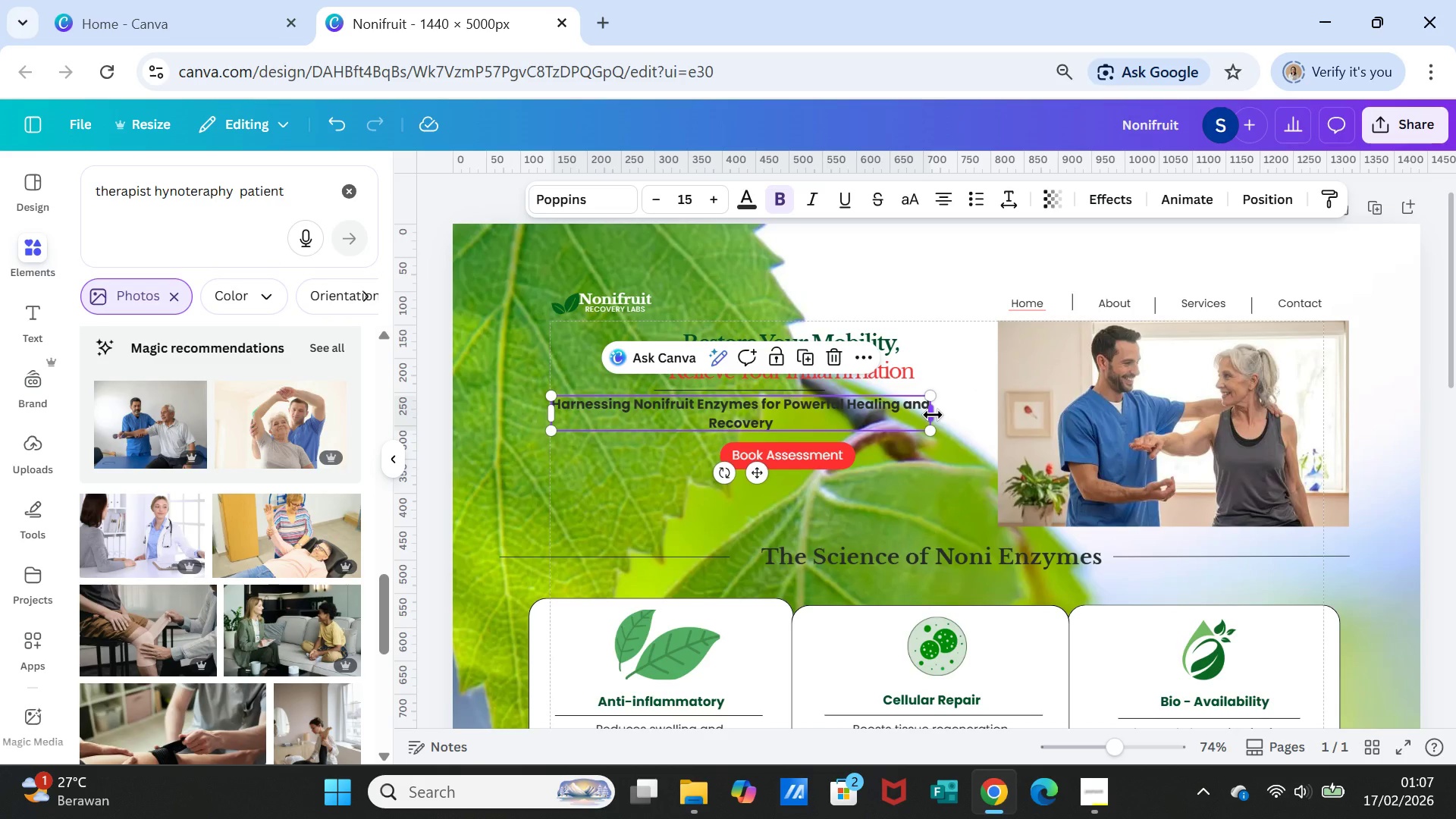 
left_click_drag(start_coordinate=[933, 415], to_coordinate=[991, 418])
 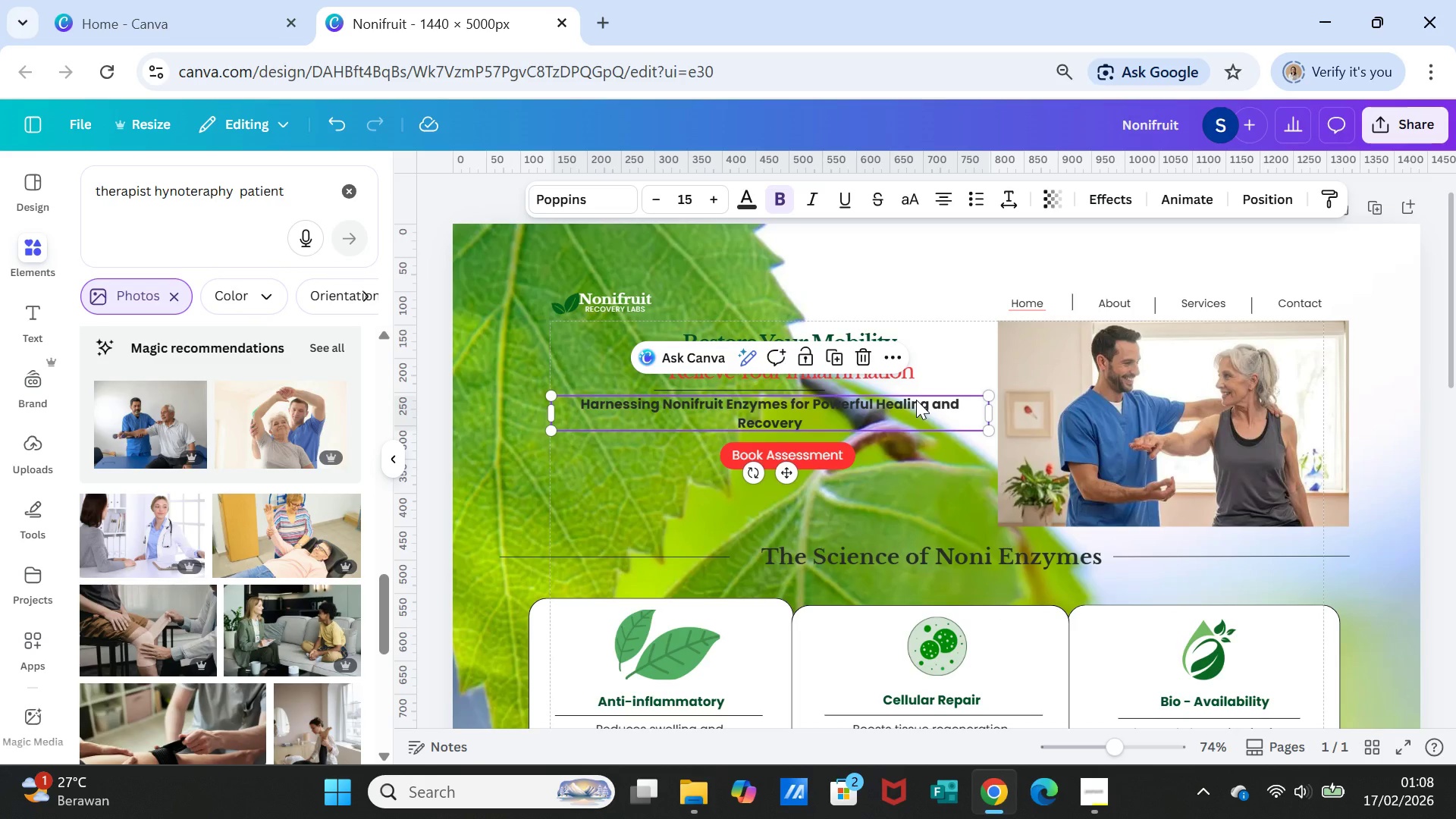 
left_click([916, 400])
 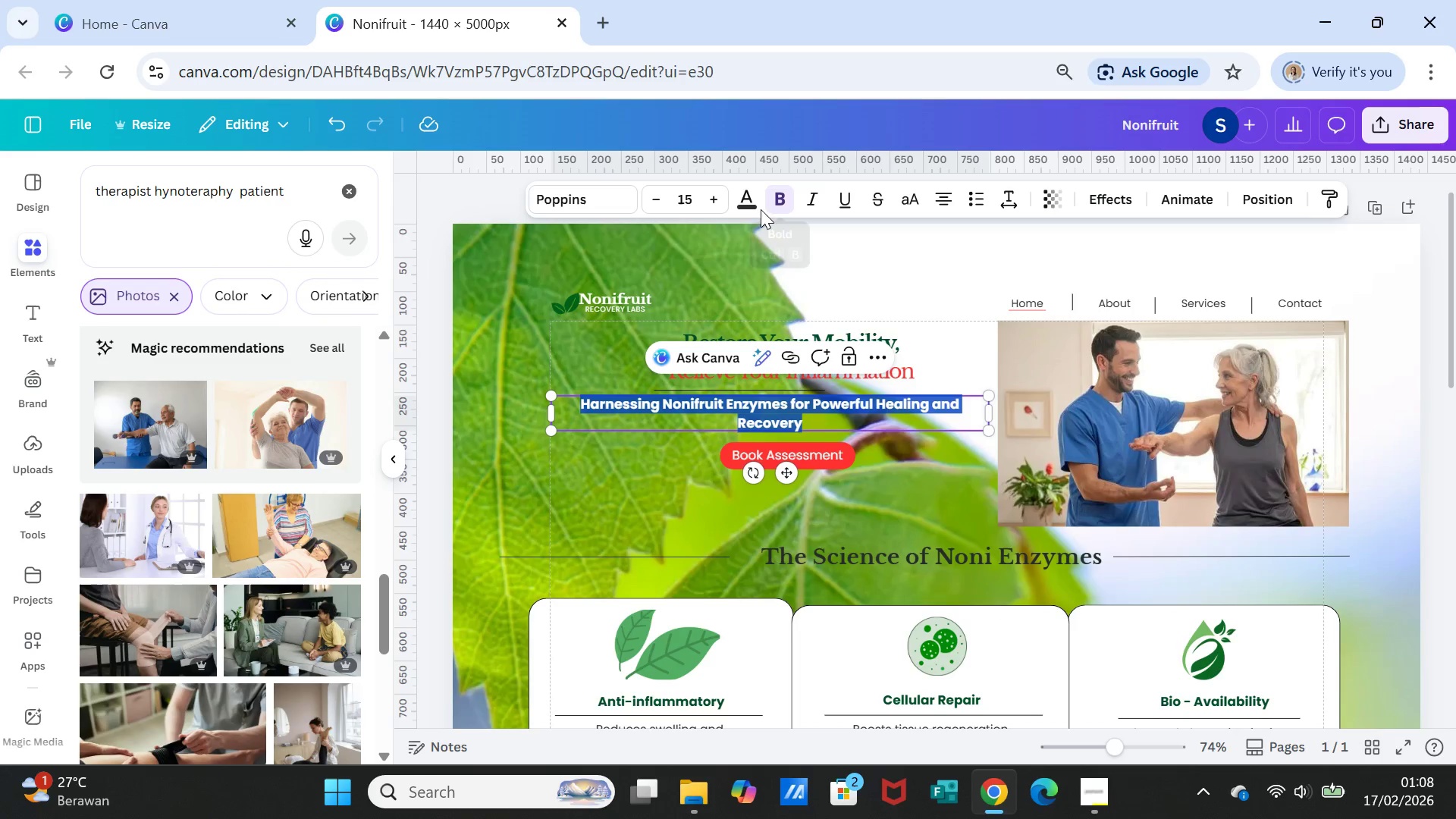 
left_click([747, 204])
 